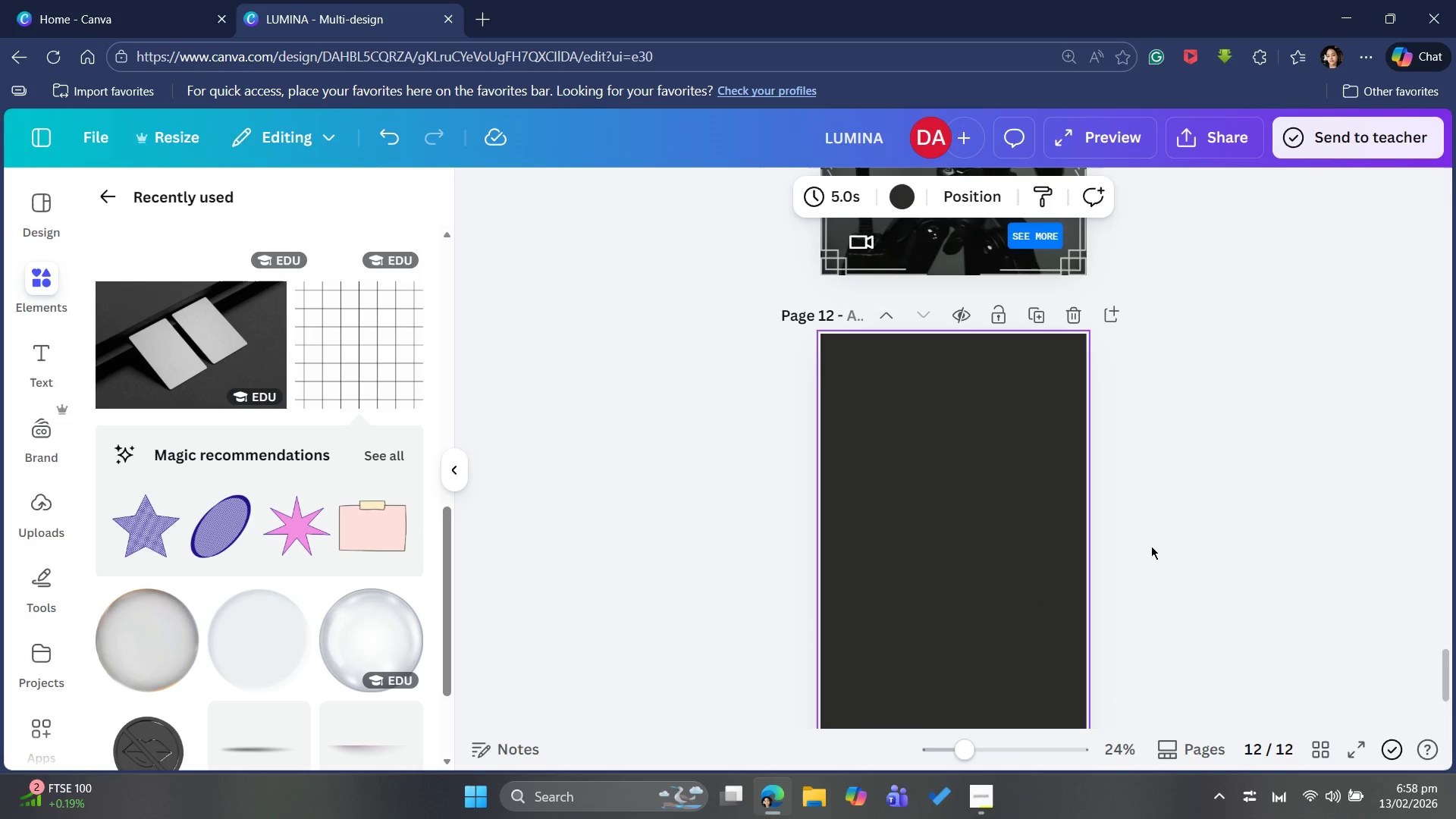 
scroll: coordinate [1156, 548], scroll_direction: up, amount: 6.0
 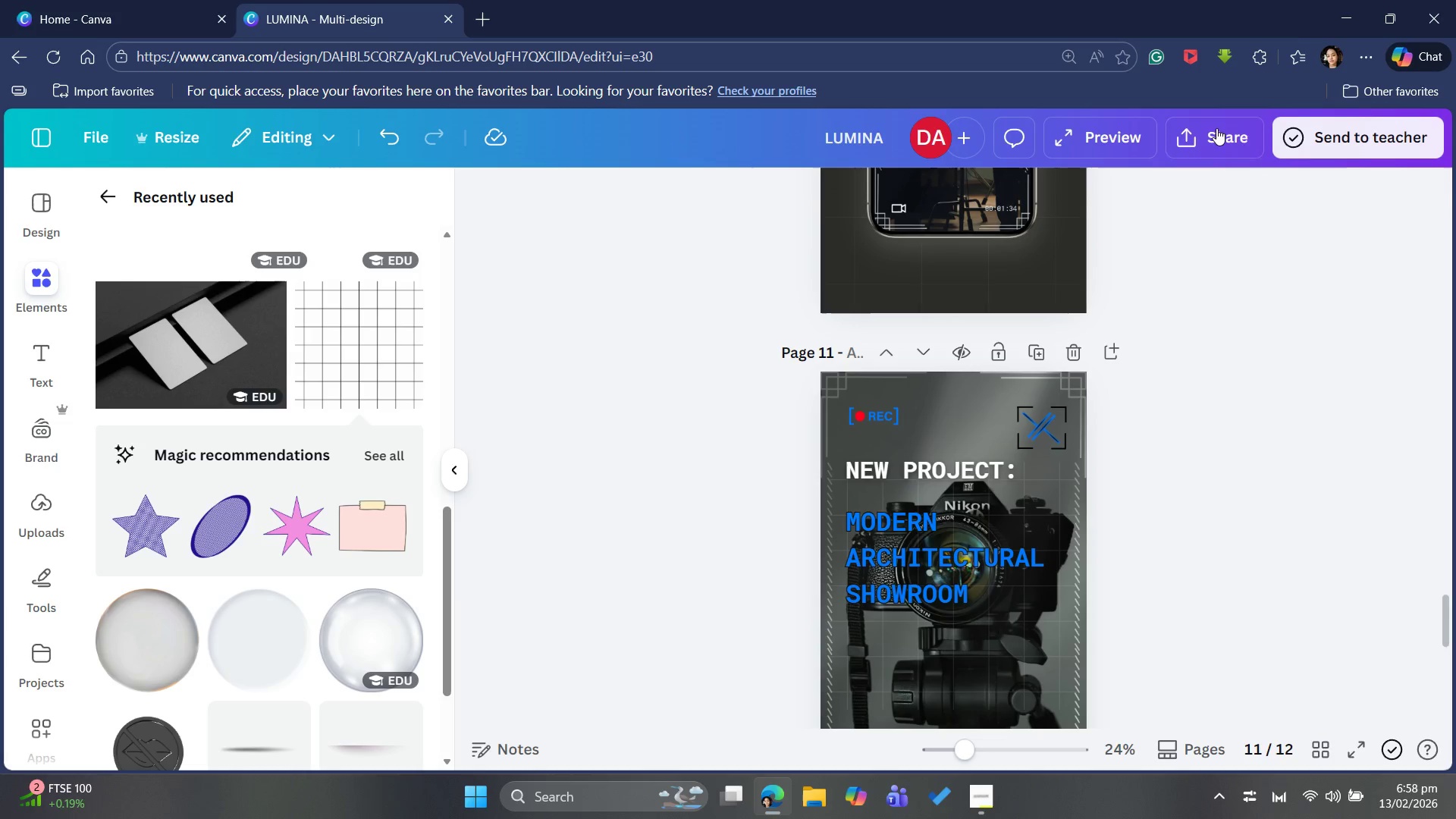 
left_click([1219, 149])
 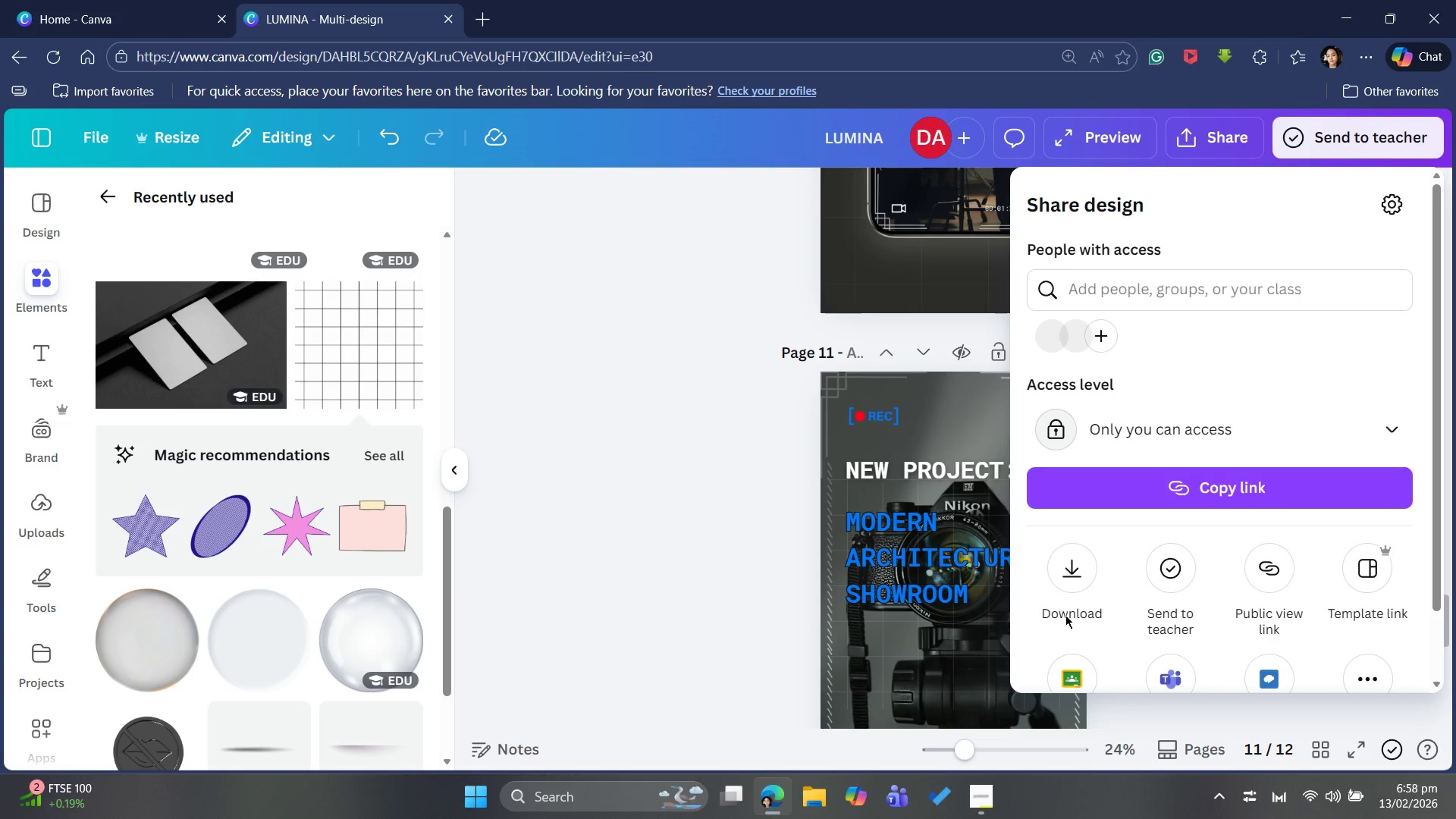 
left_click([1073, 573])
 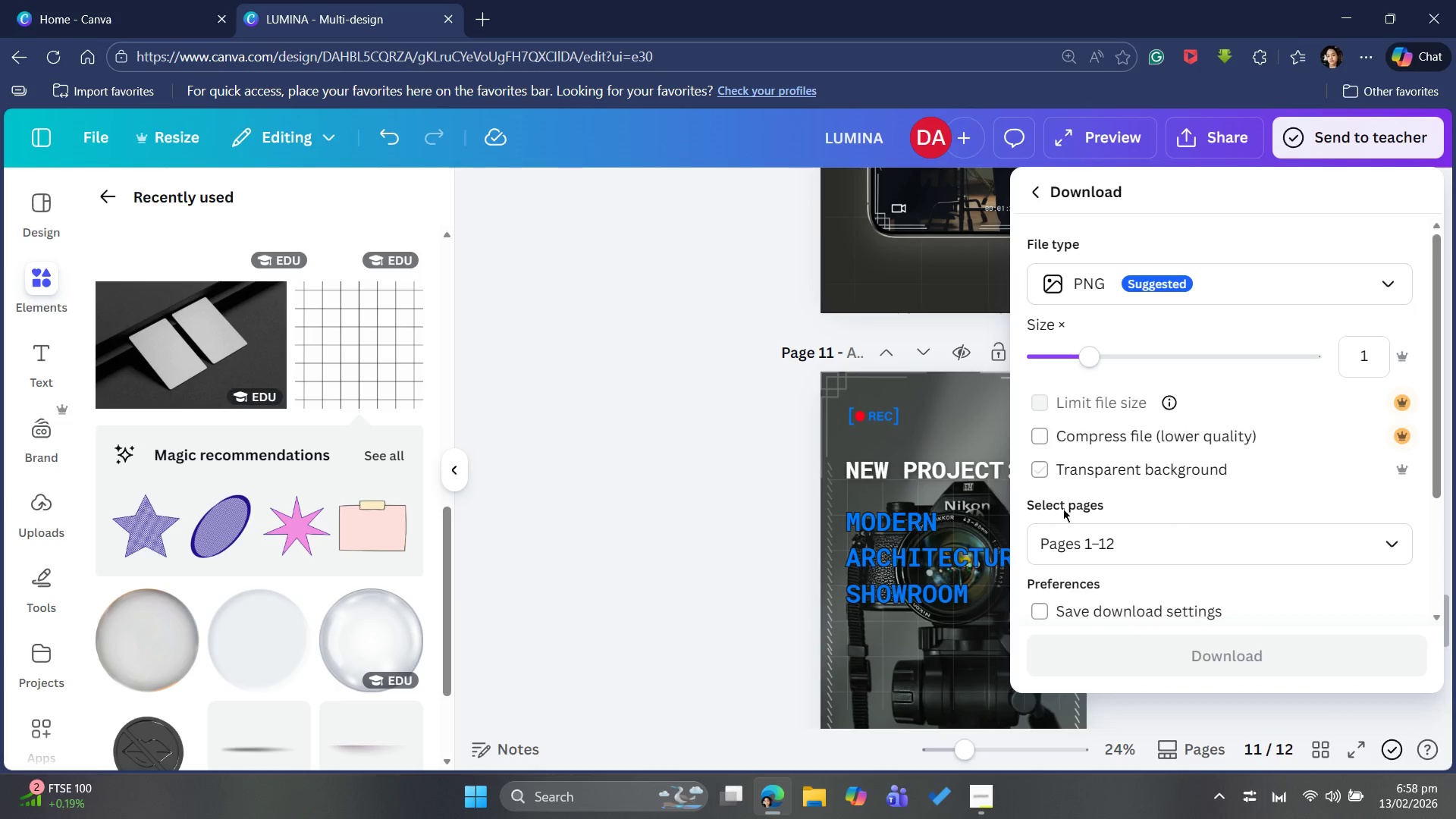 
left_click([1061, 549])
 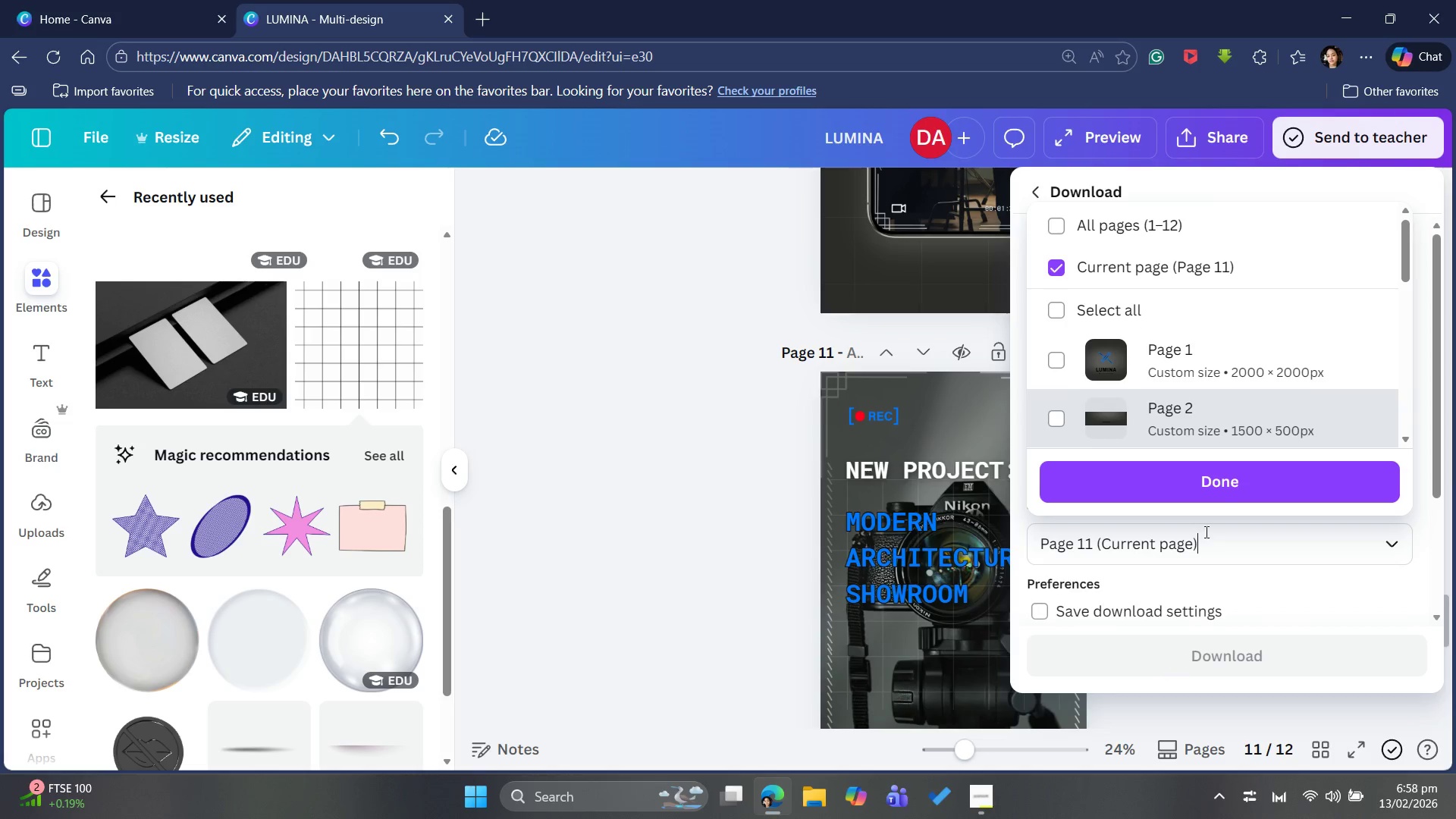 
wait(5.02)
 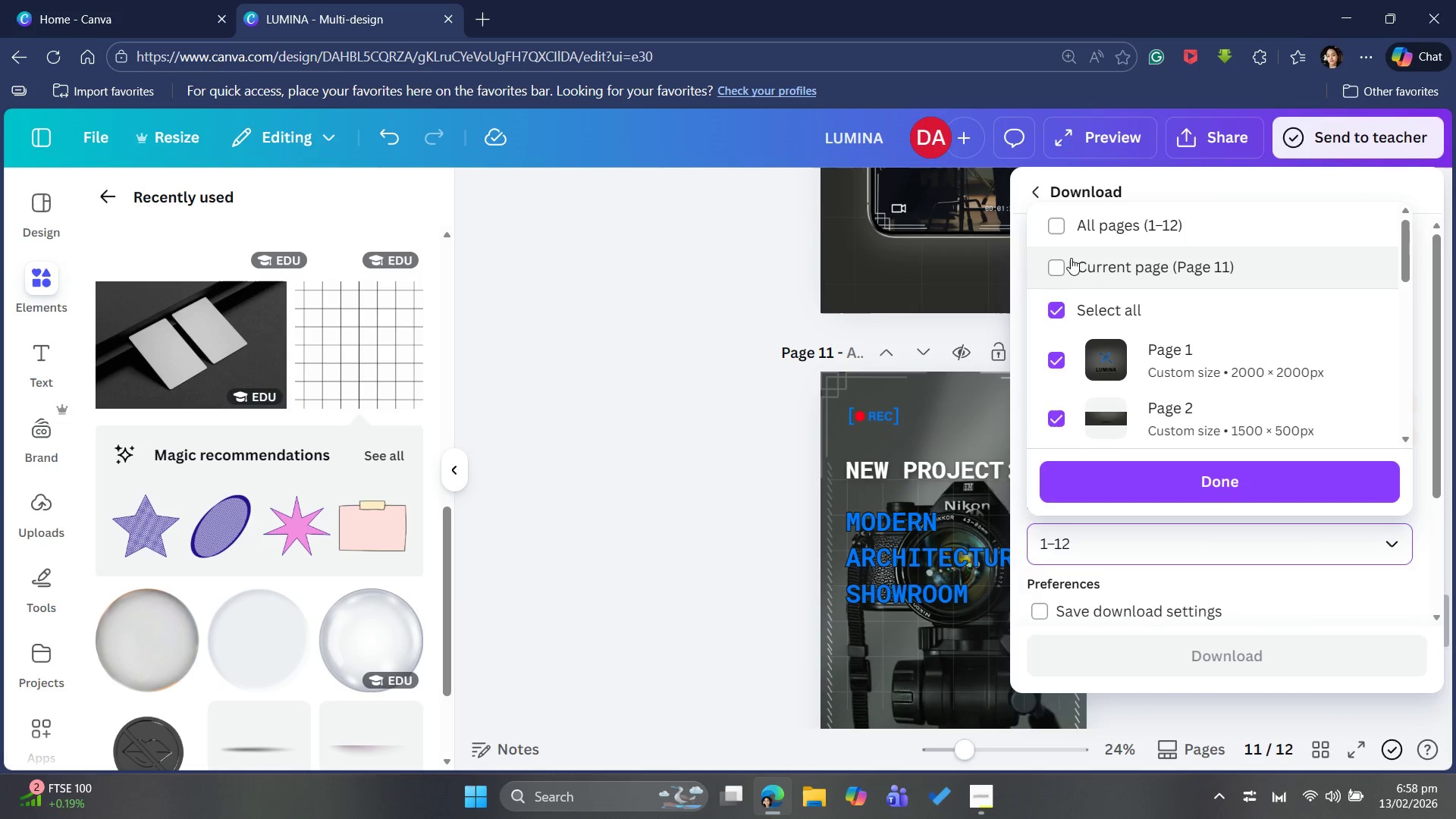 
left_click([1225, 489])
 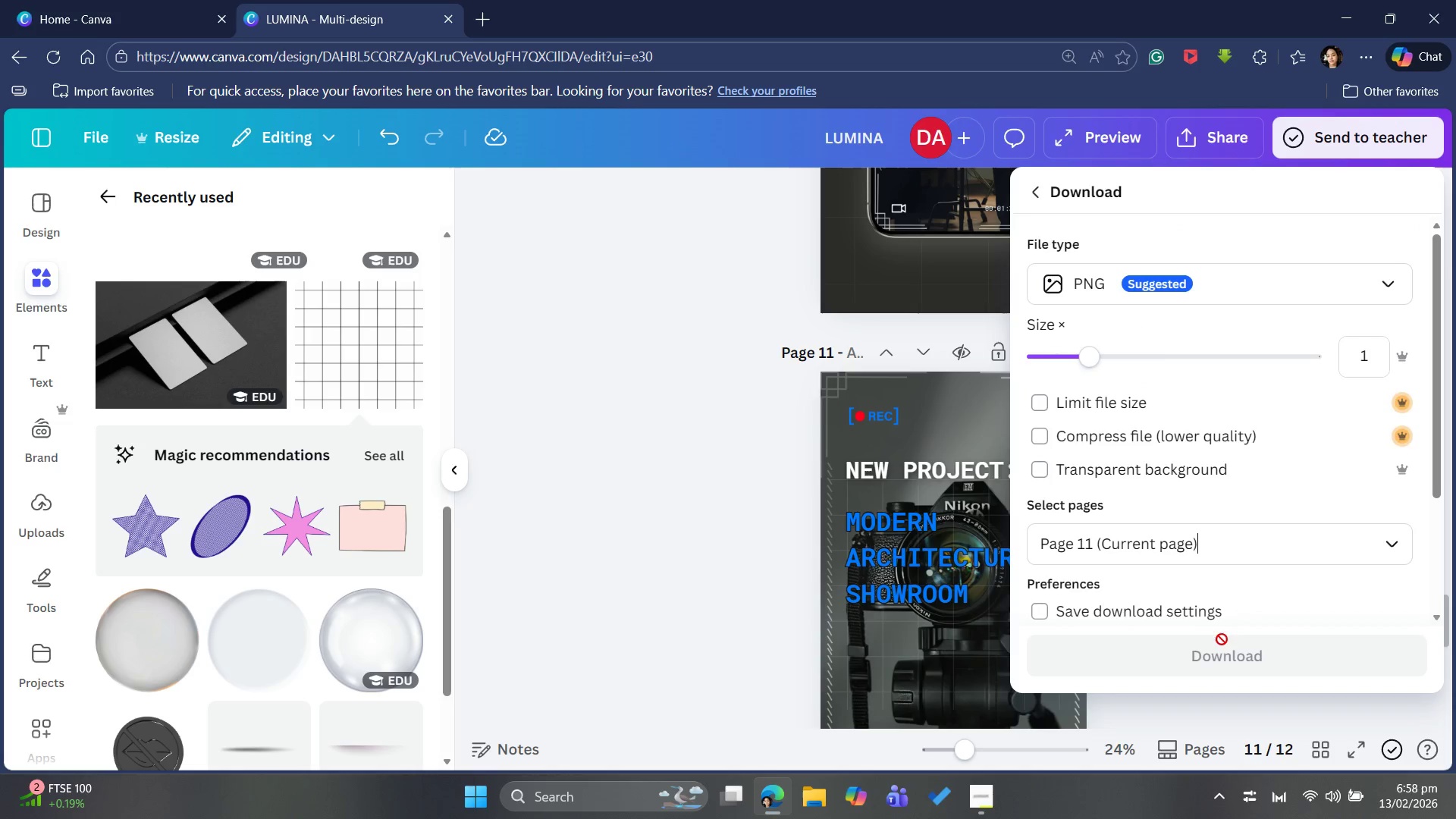 
scroll: coordinate [1233, 596], scroll_direction: down, amount: 4.0
 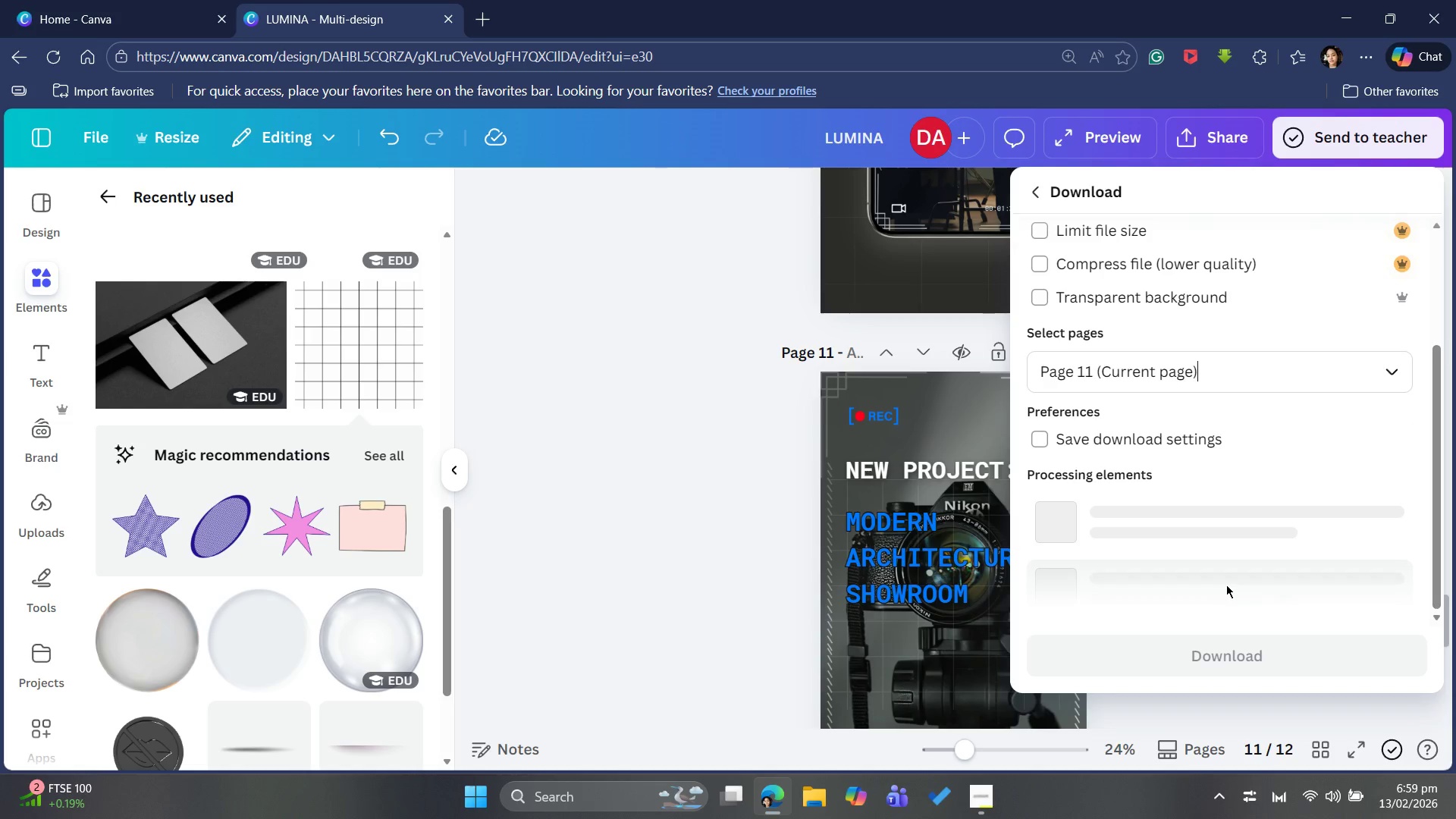 
scroll: coordinate [1225, 581], scroll_direction: up, amount: 3.0
 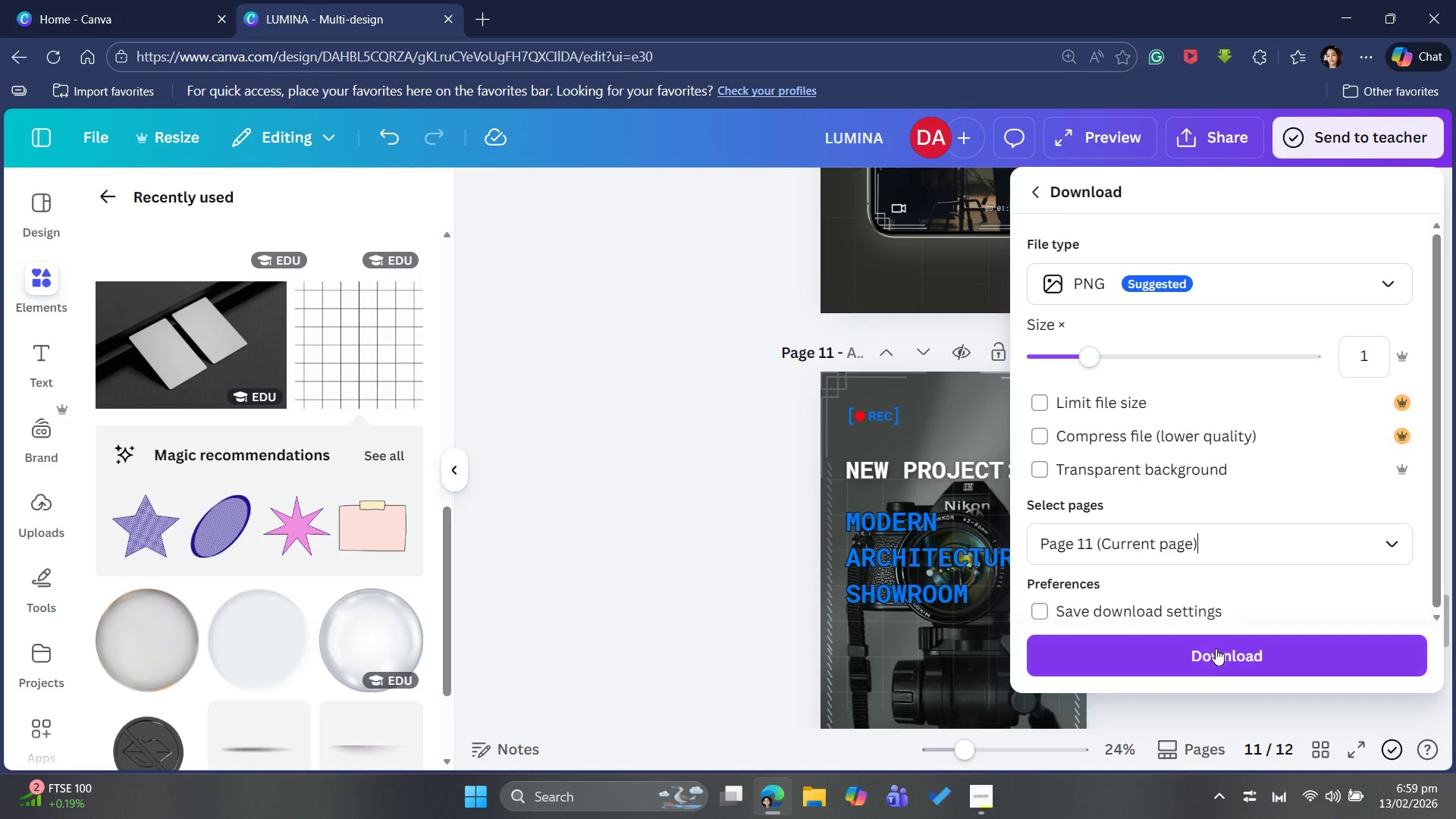 
left_click([1220, 669])
 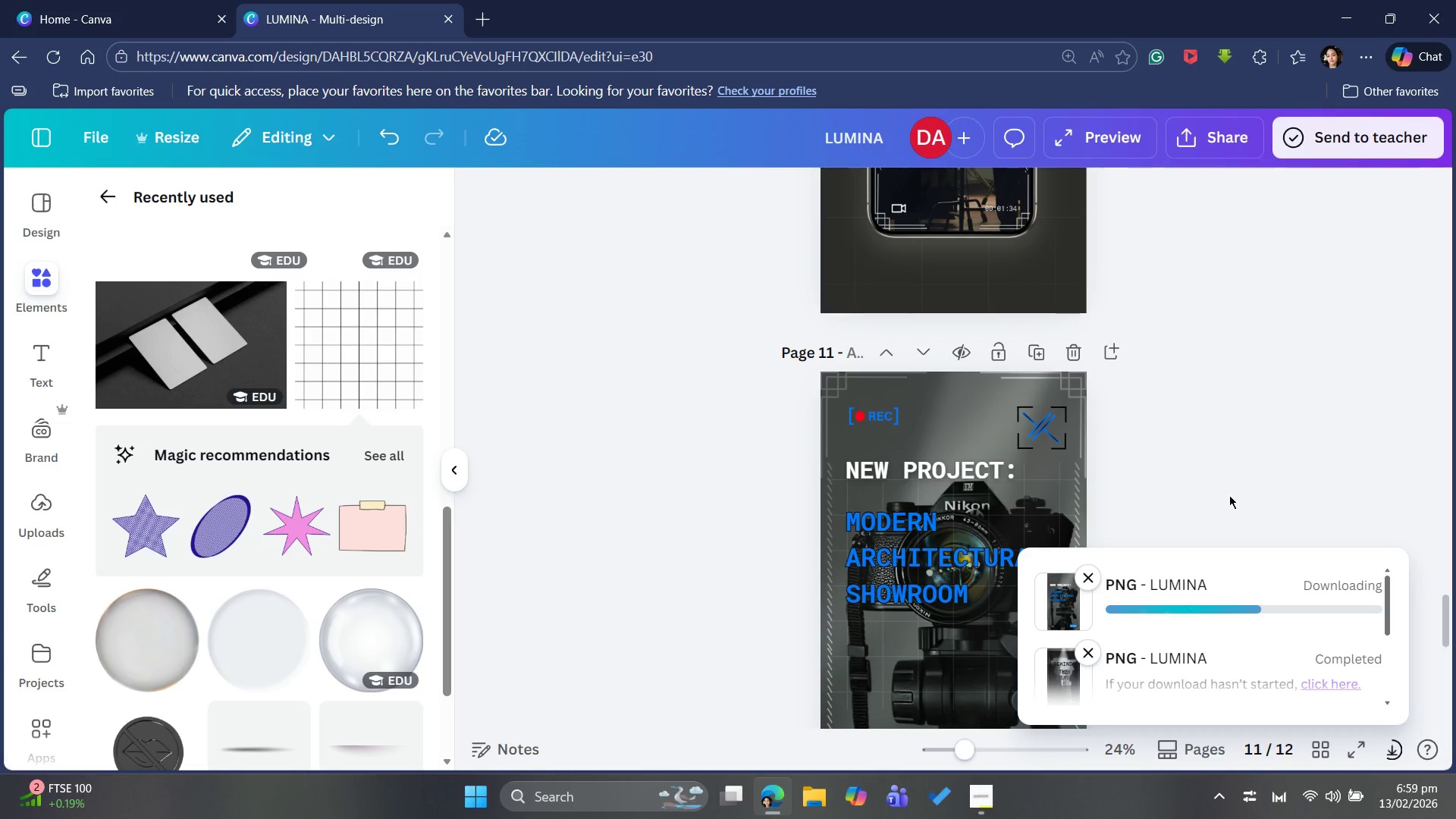 
wait(10.56)
 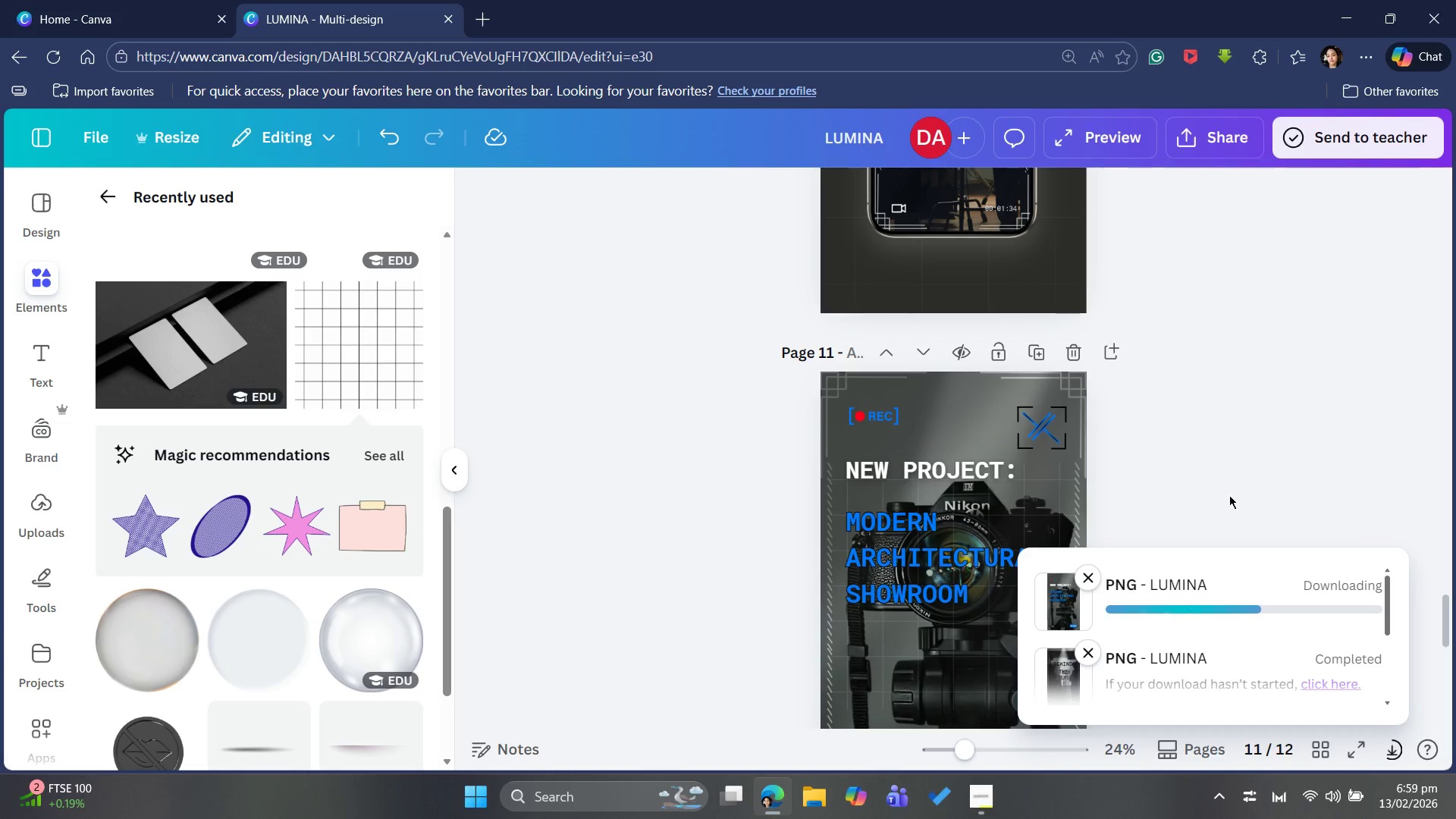 
left_click([524, 408])
 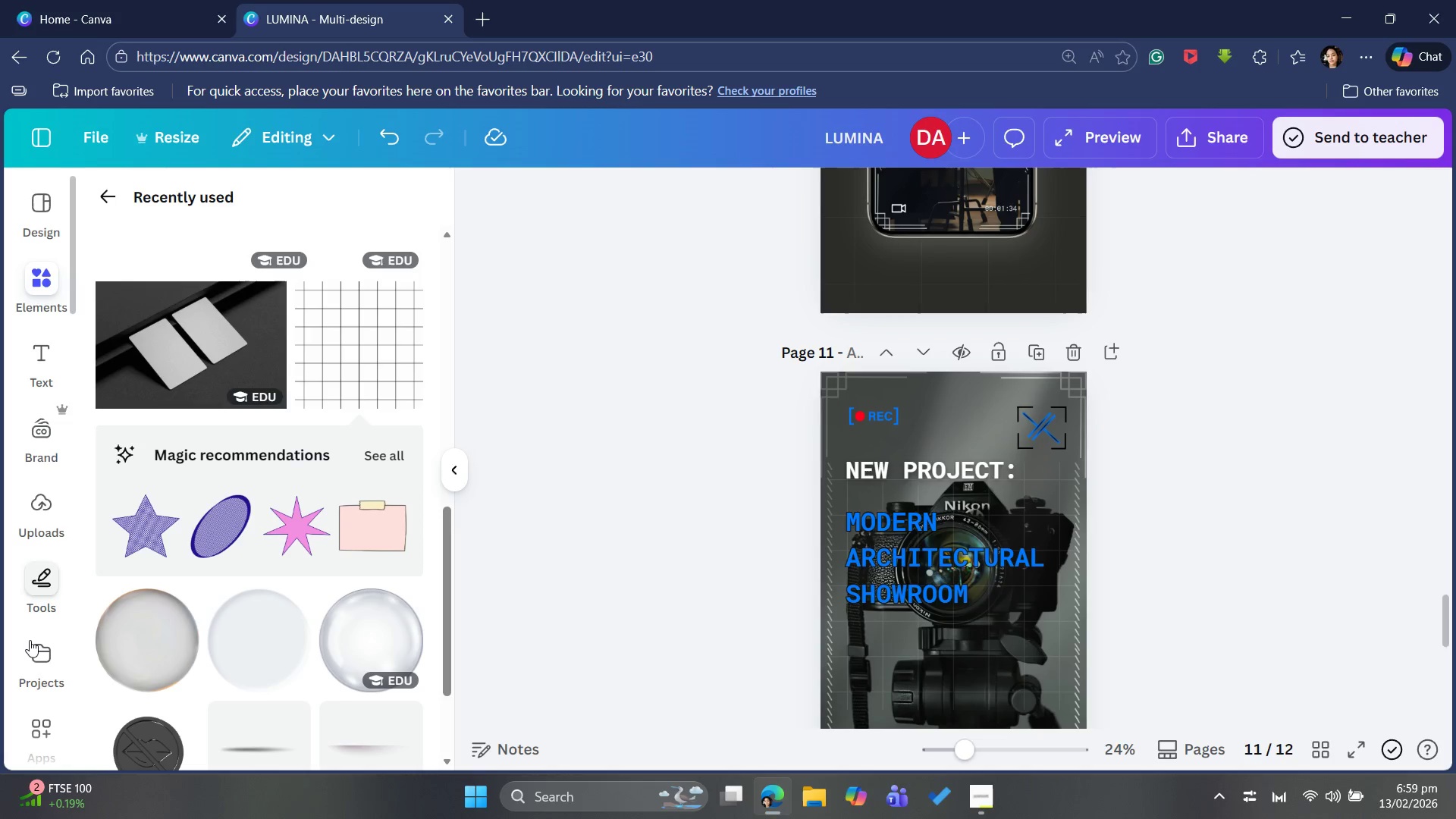 
scroll: coordinate [37, 623], scroll_direction: down, amount: 27.0
 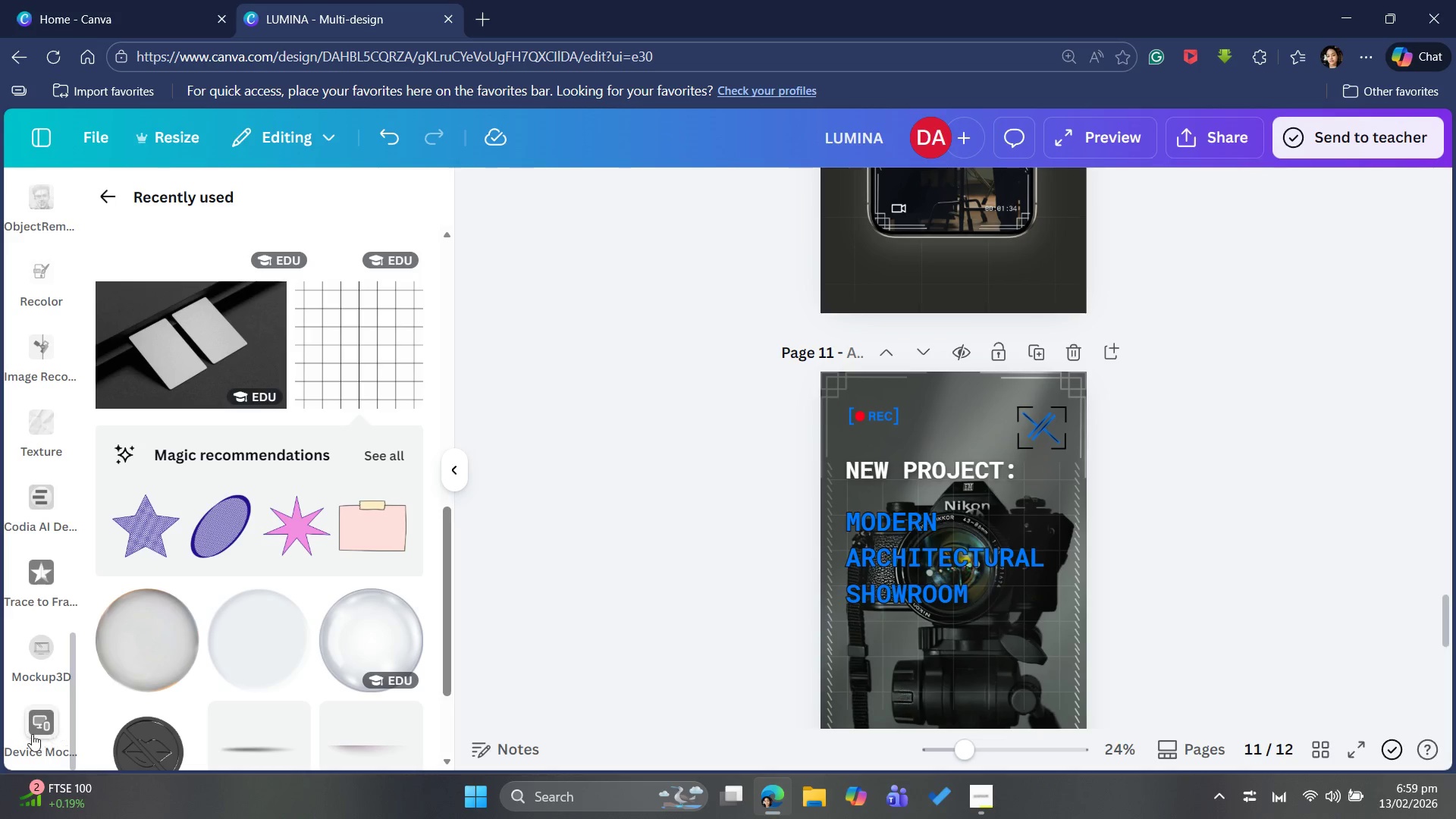 
left_click([27, 733])
 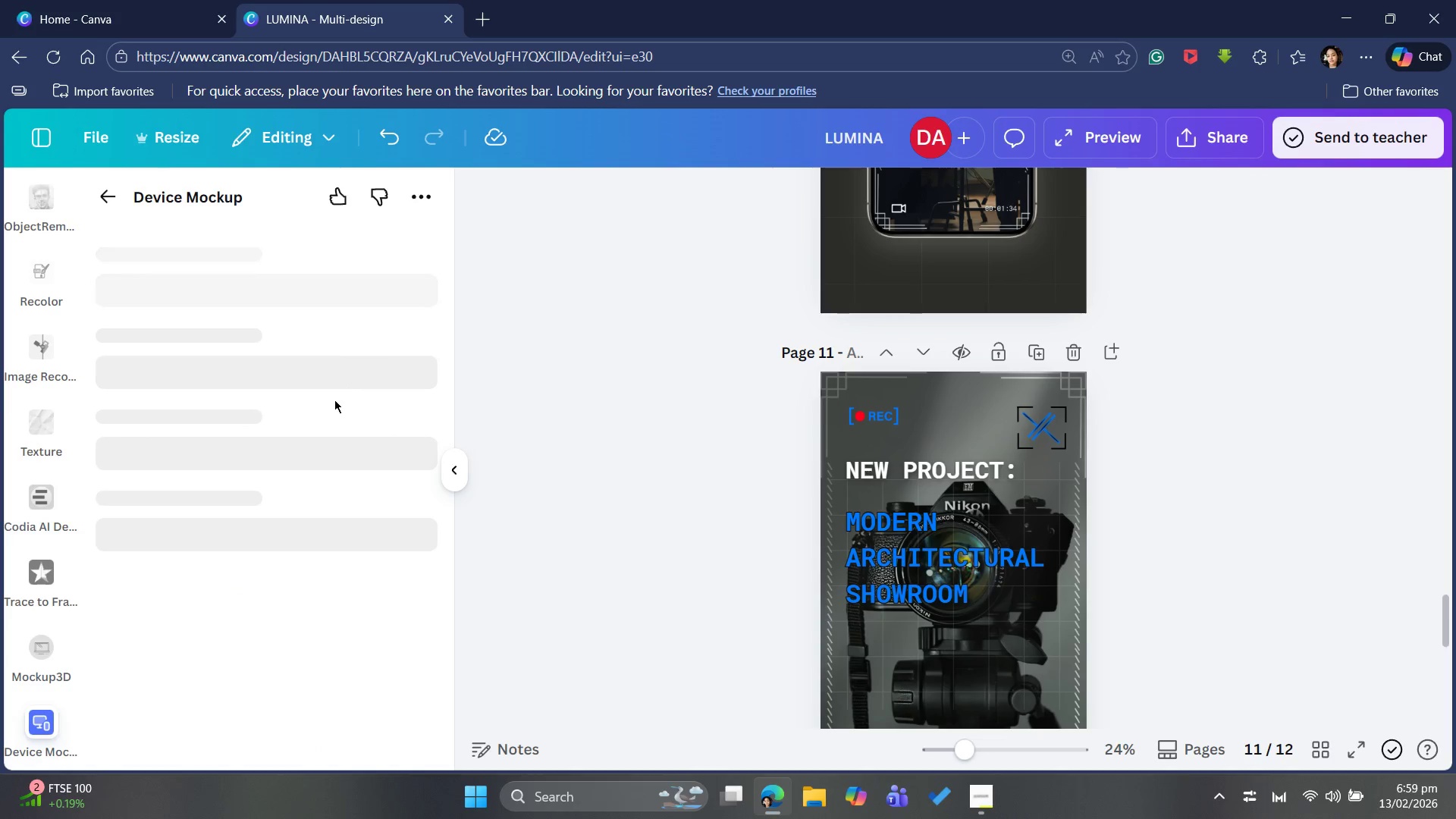 
scroll: coordinate [718, 479], scroll_direction: down, amount: 12.0
 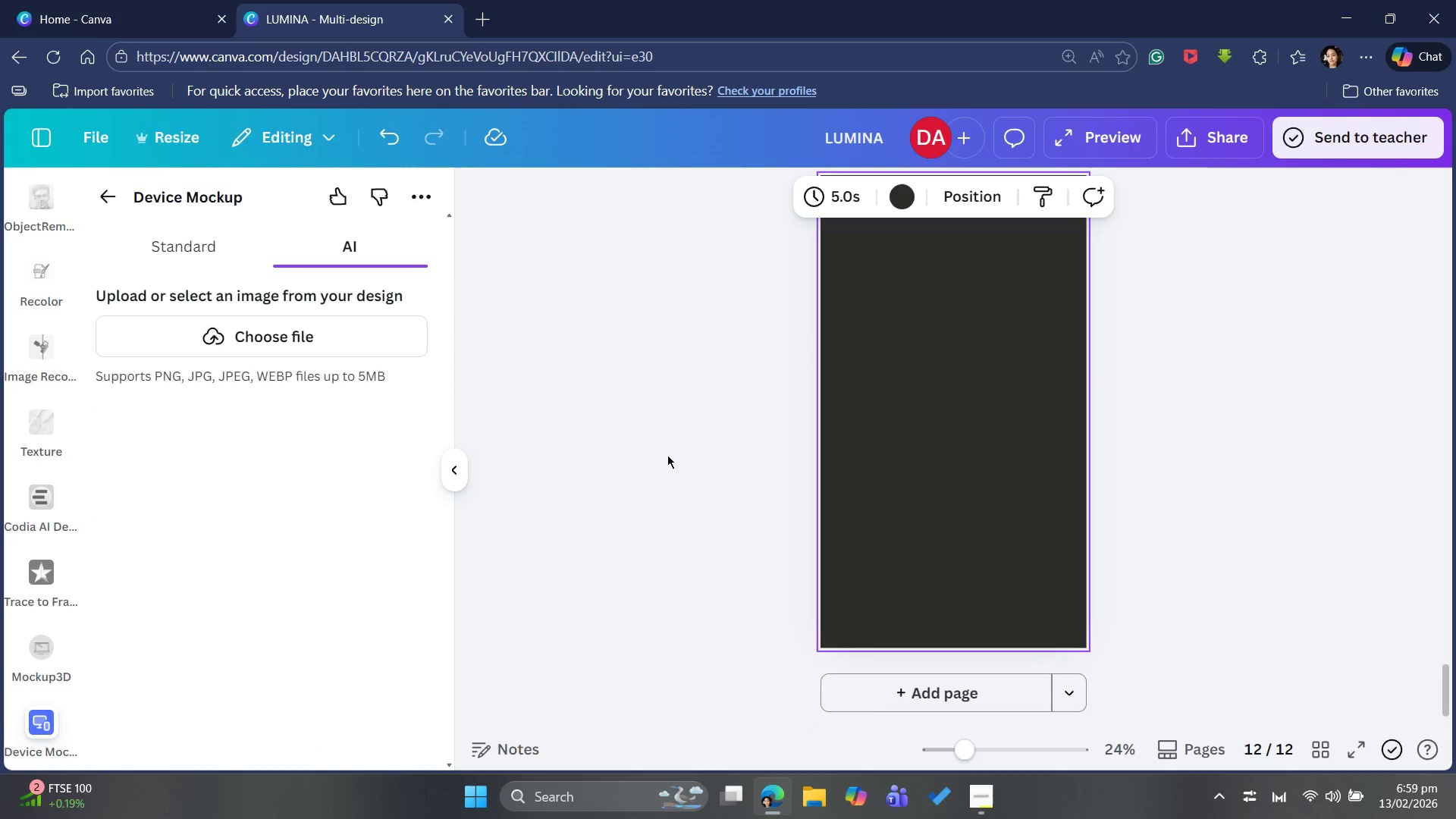 
left_click([297, 323])
 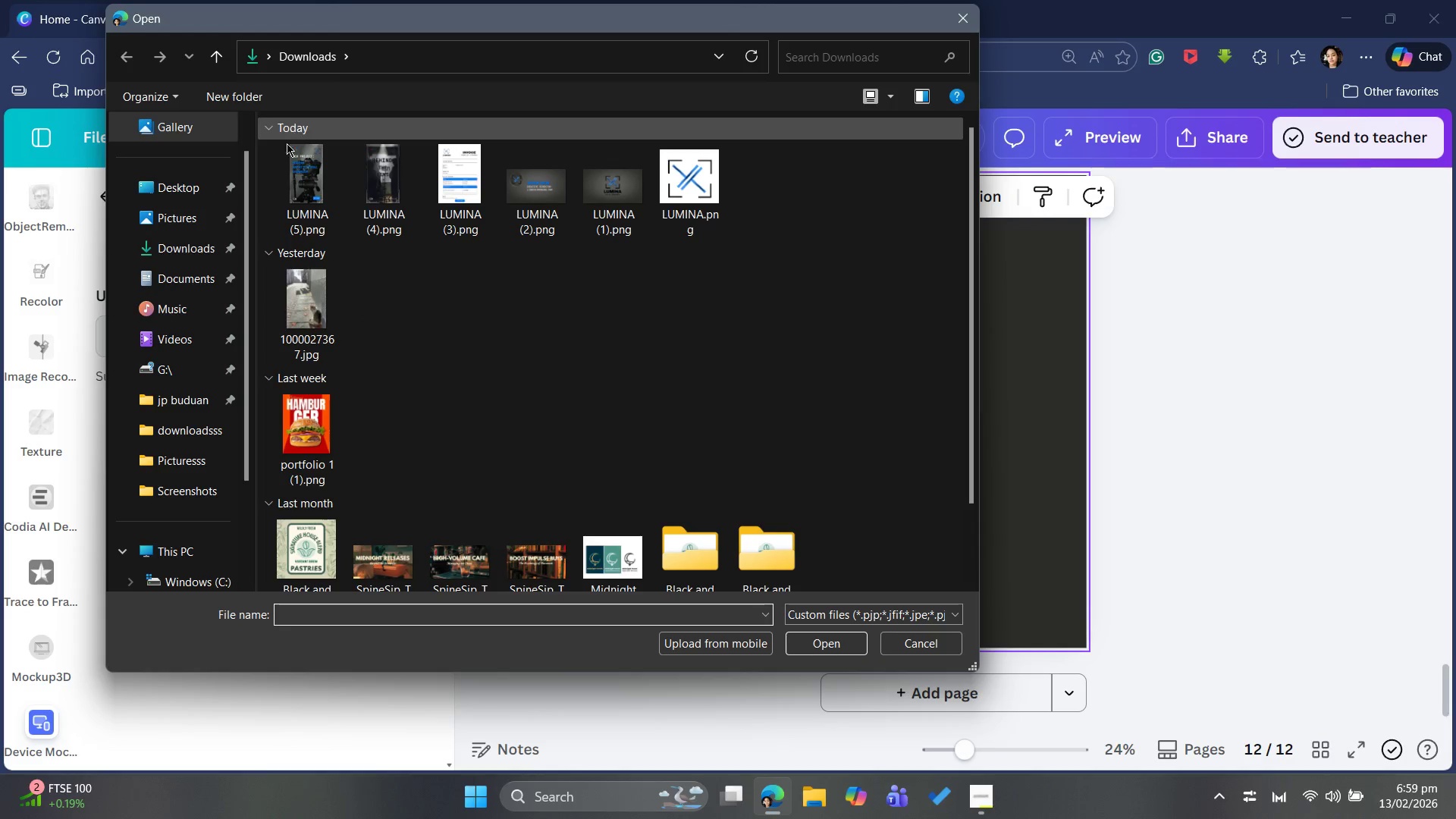 
left_click([303, 208])
 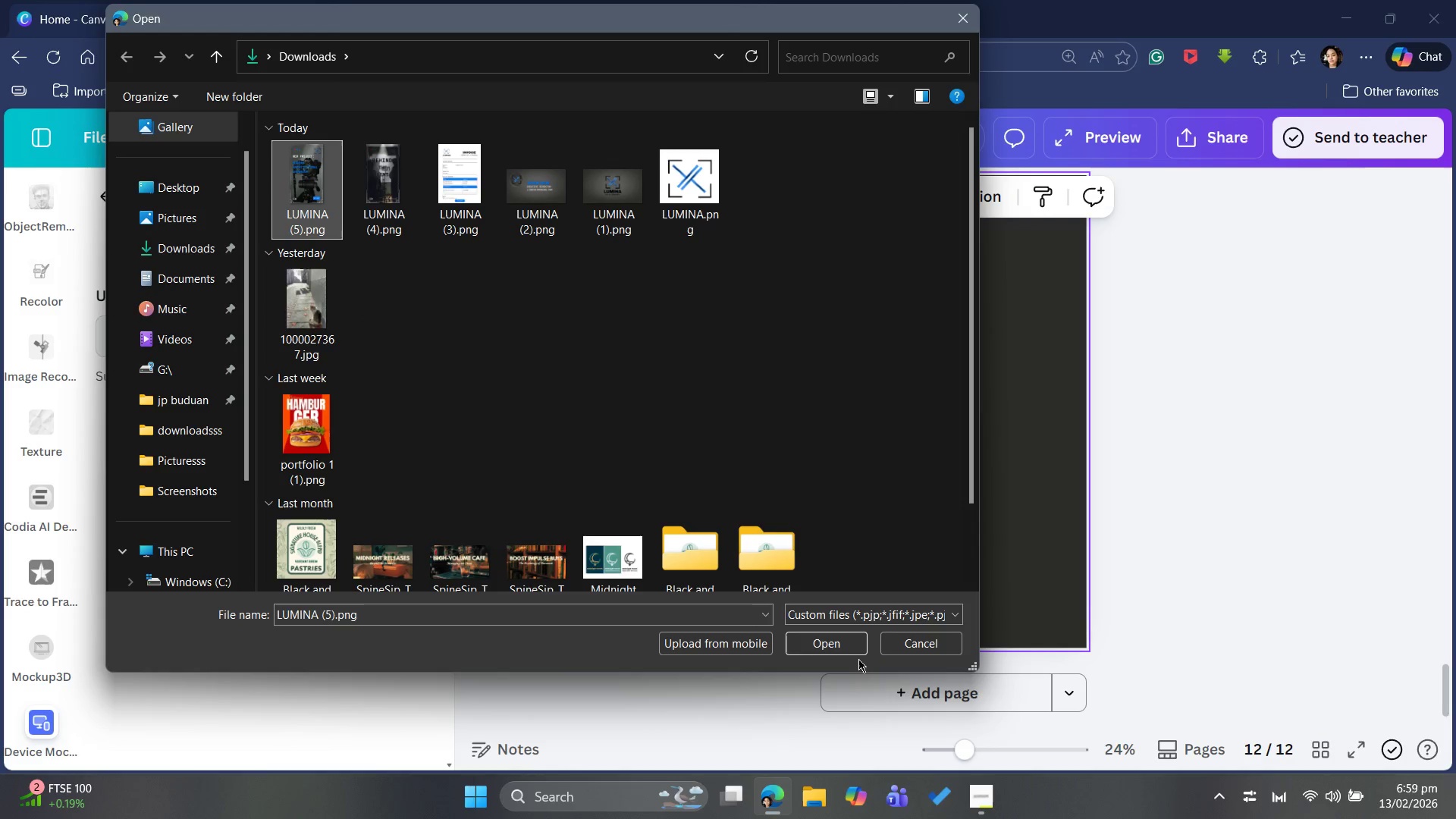 
left_click([838, 642])
 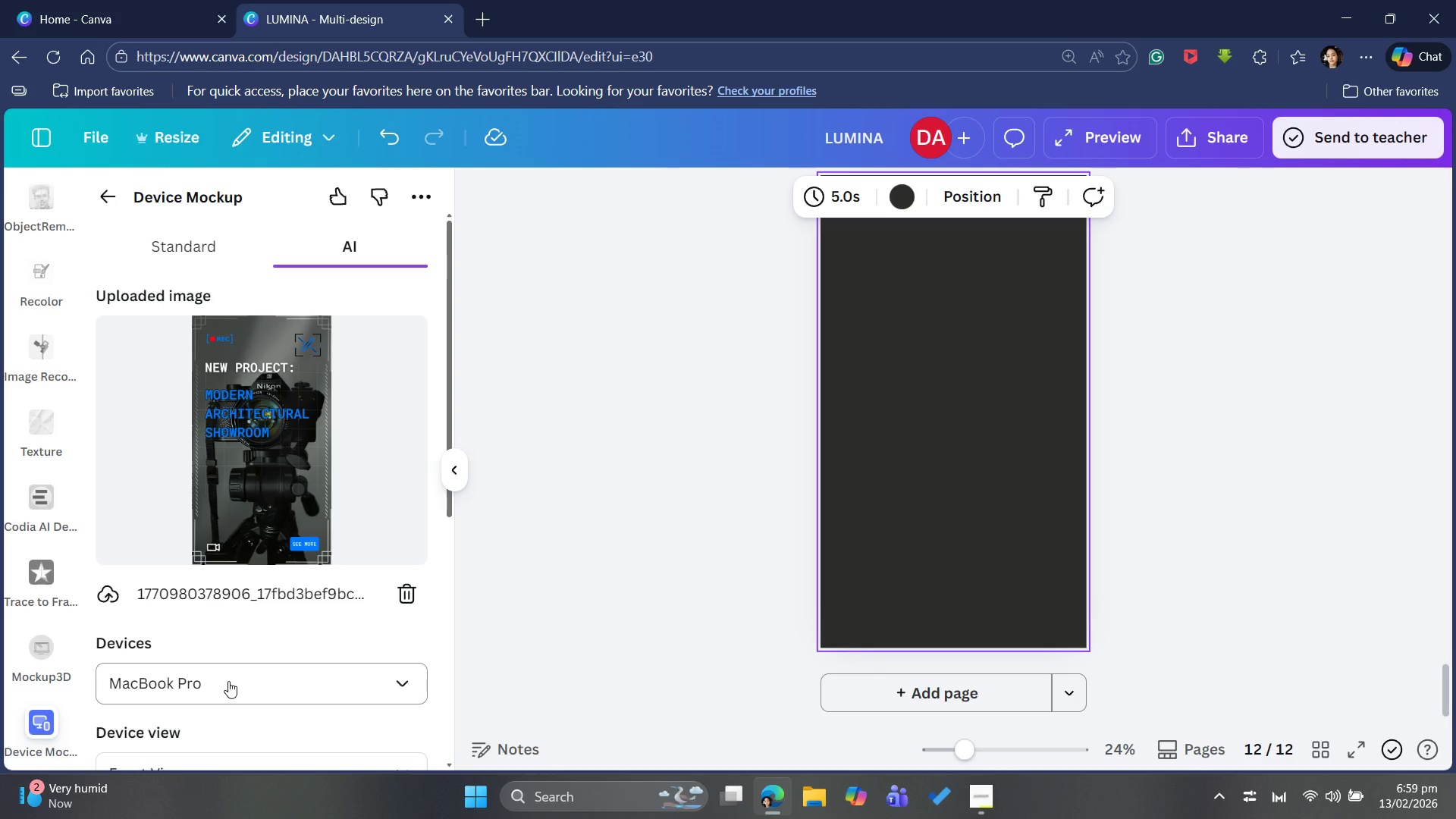 
wait(18.45)
 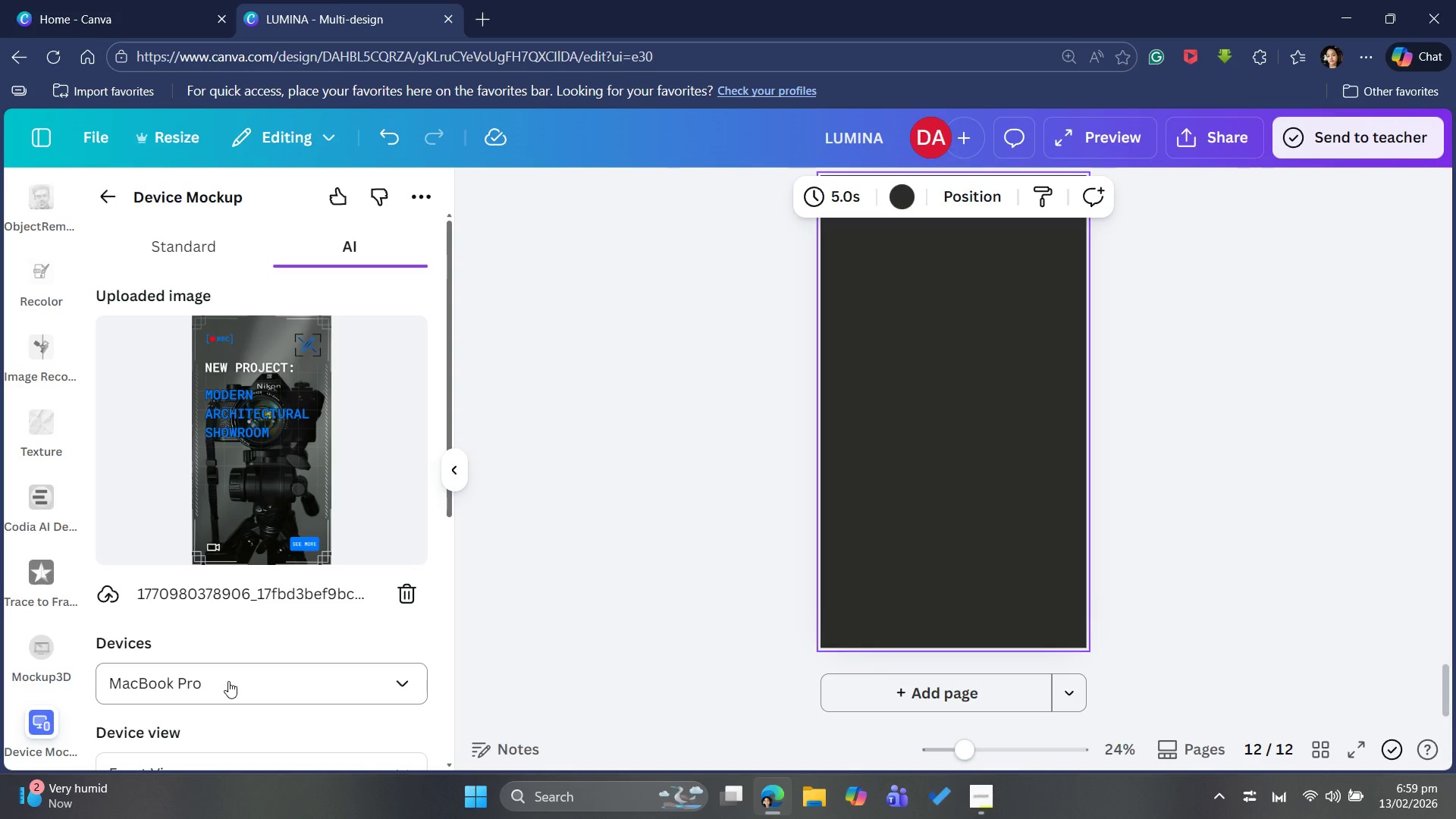 
scroll: coordinate [242, 672], scroll_direction: down, amount: 5.0
 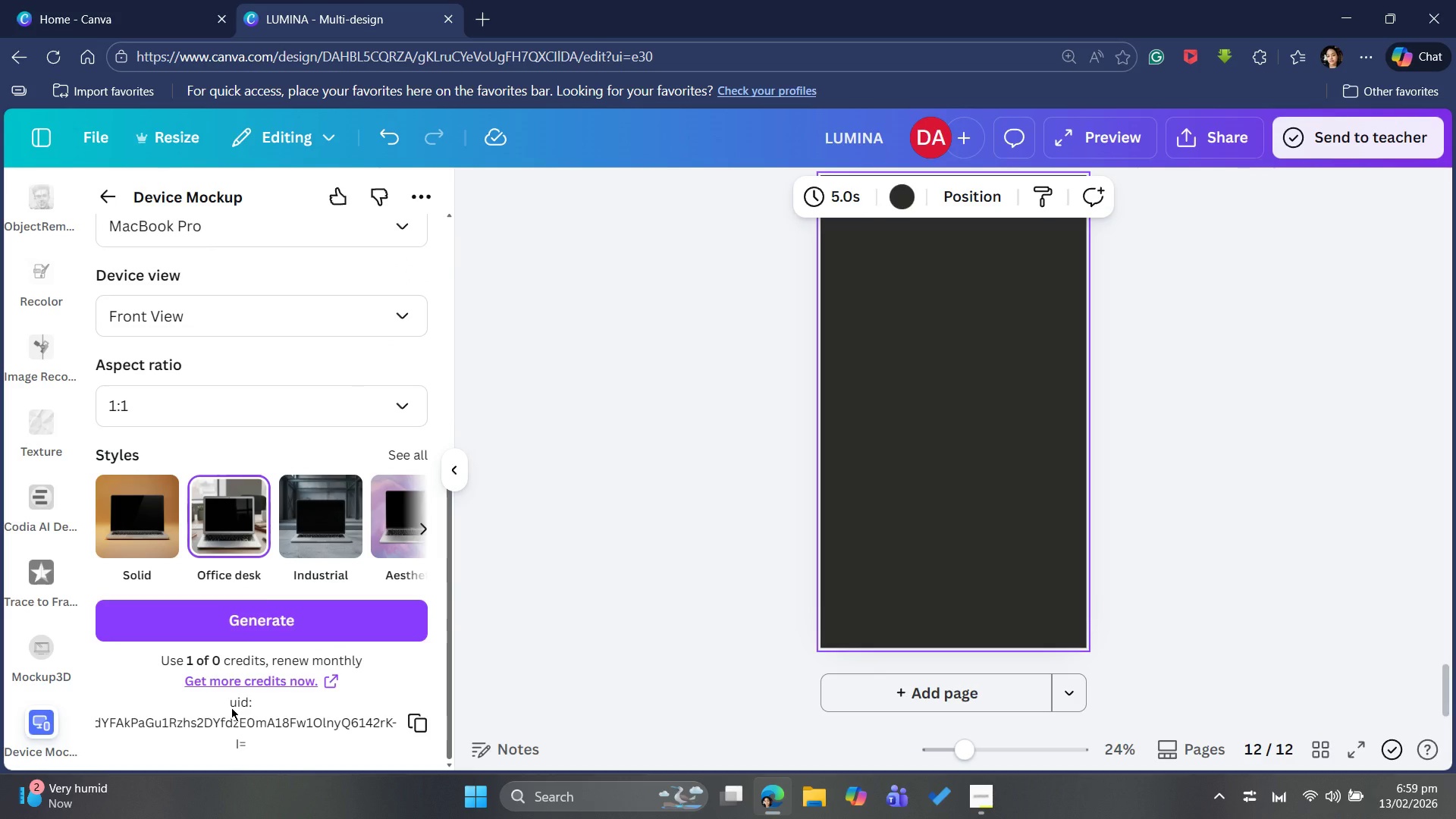 
wait(5.11)
 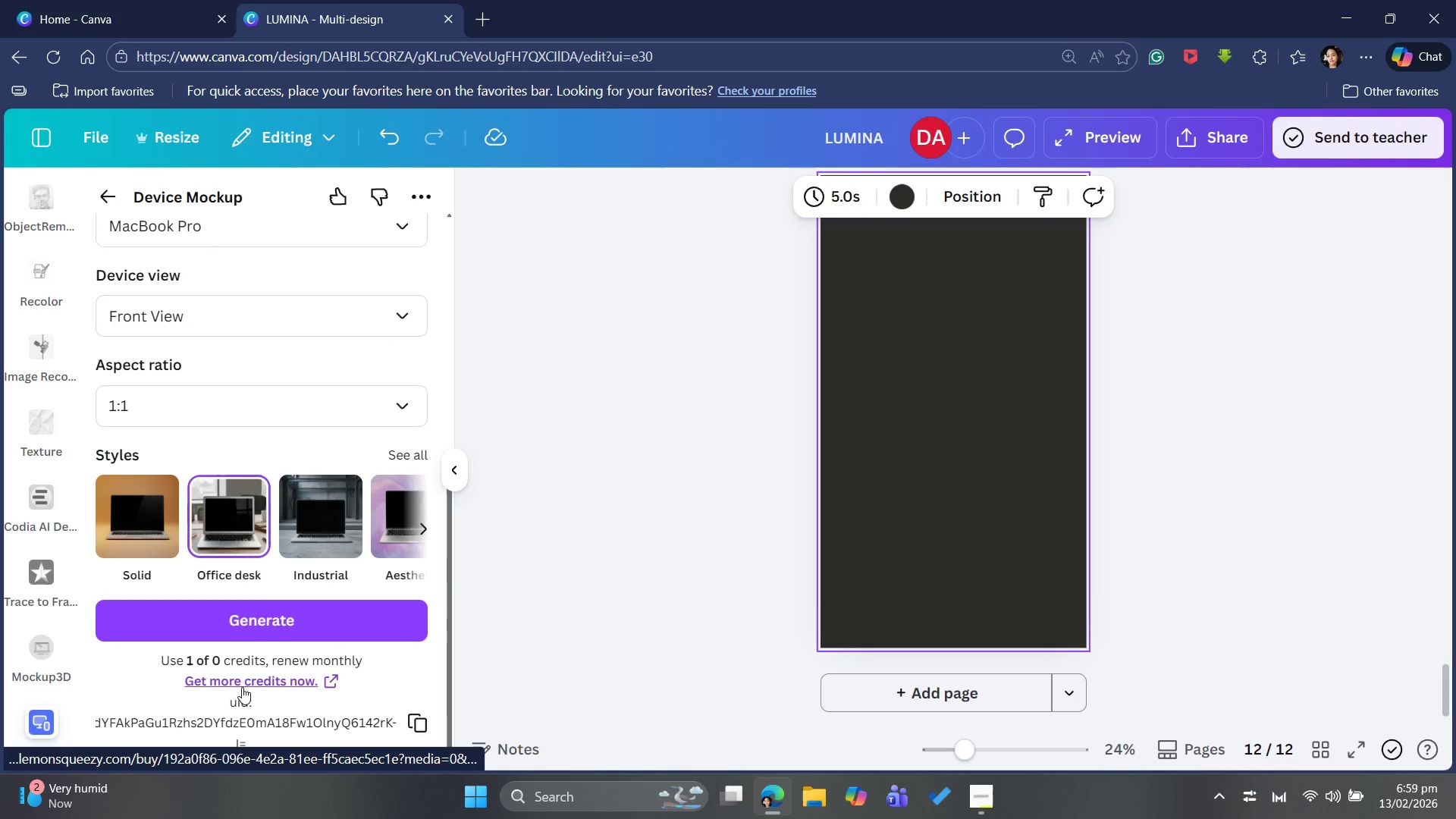 
scroll: coordinate [238, 692], scroll_direction: up, amount: 2.0
 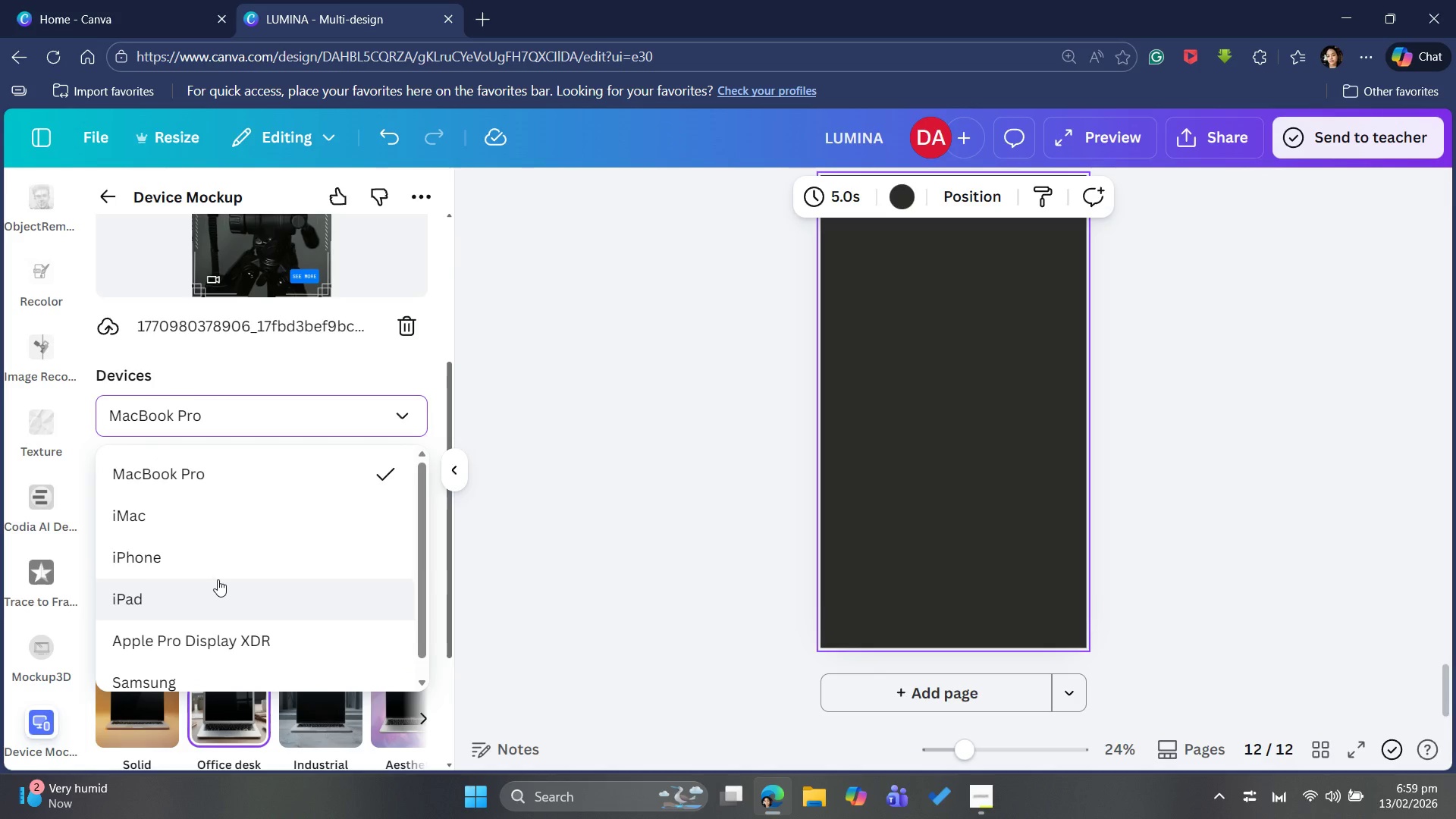 
left_click([229, 564])
 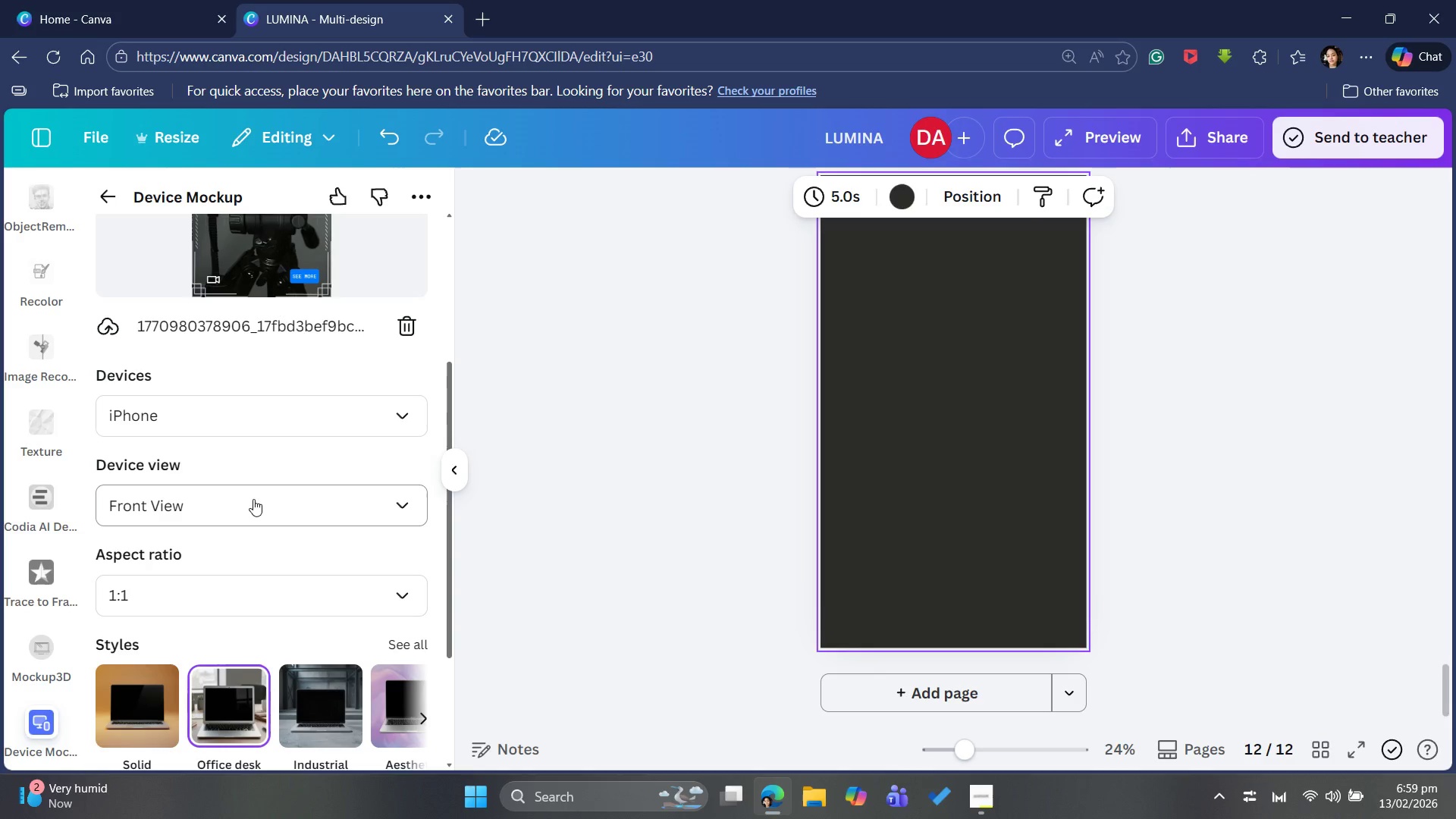 
left_click([253, 499])
 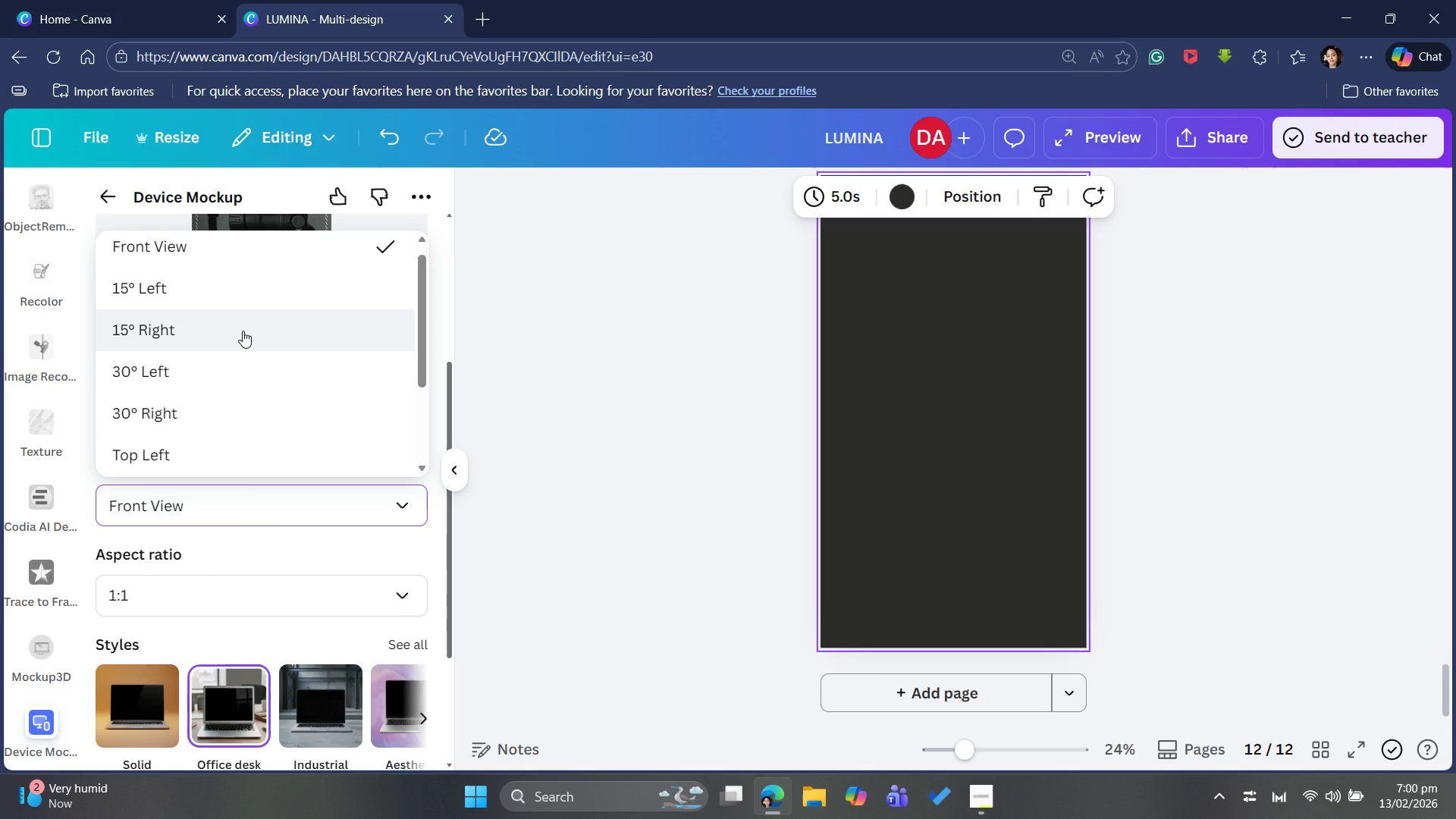 
wait(7.44)
 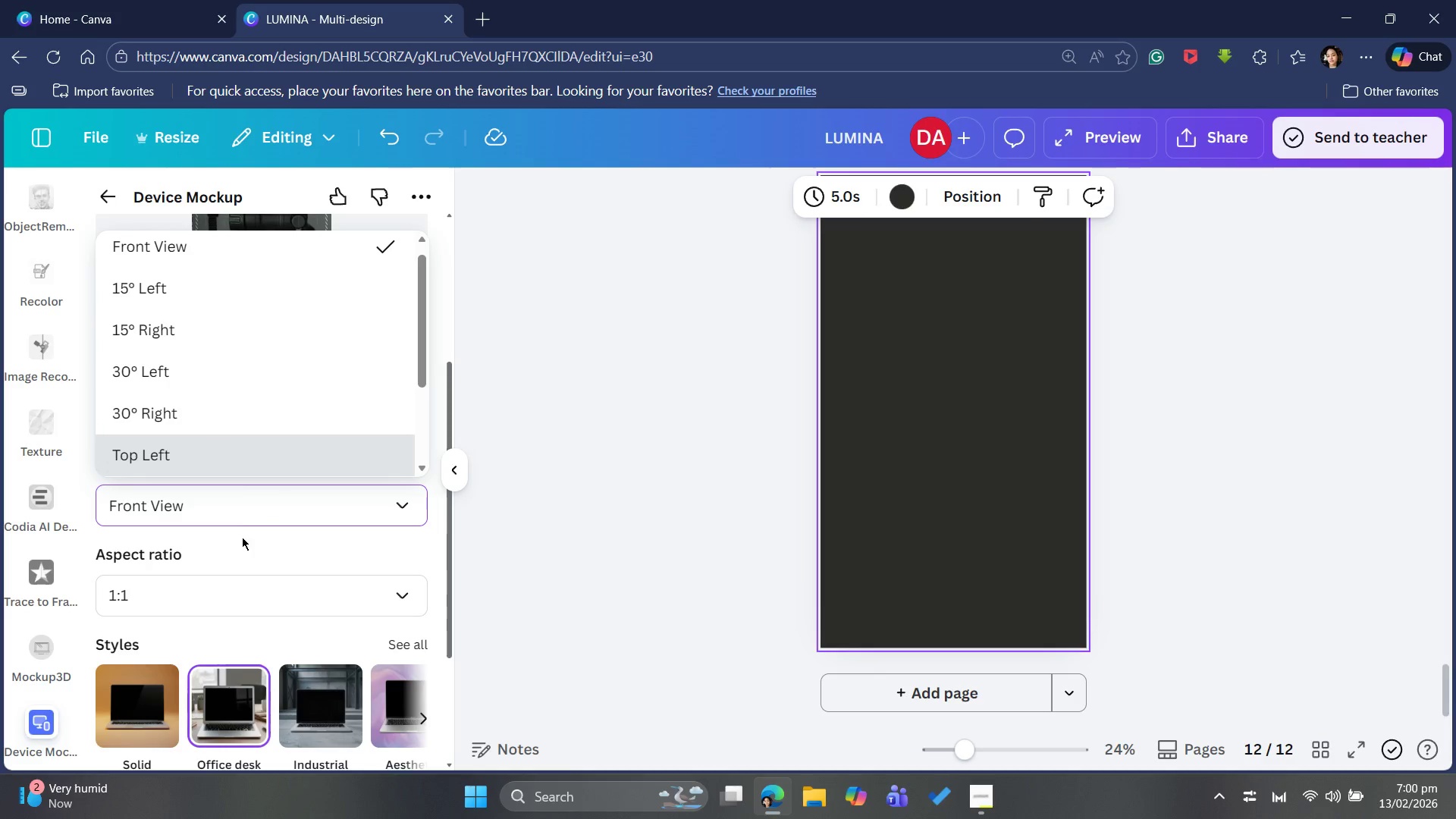 
left_click([248, 551])
 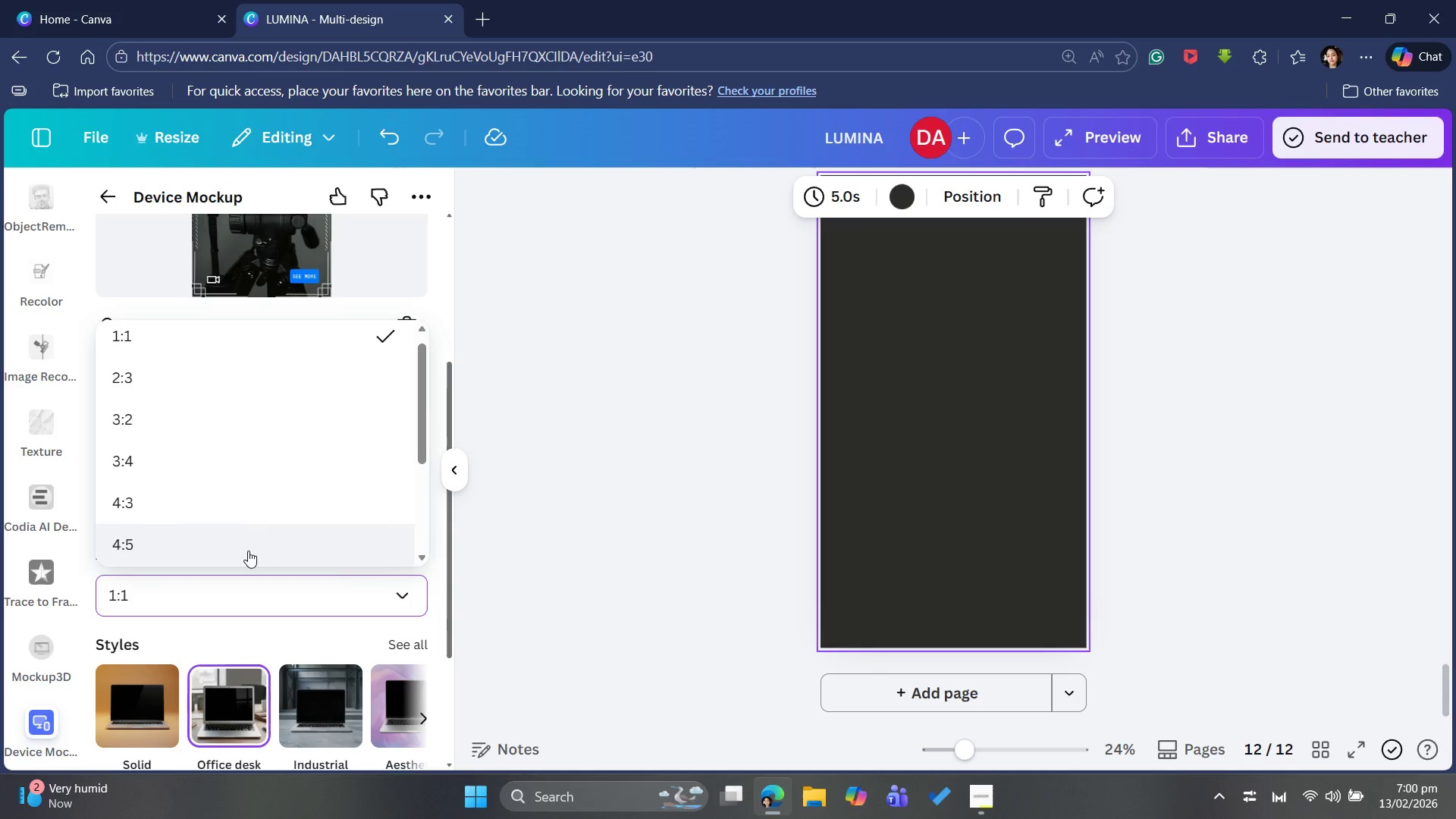 
scroll: coordinate [248, 551], scroll_direction: down, amount: 4.0
 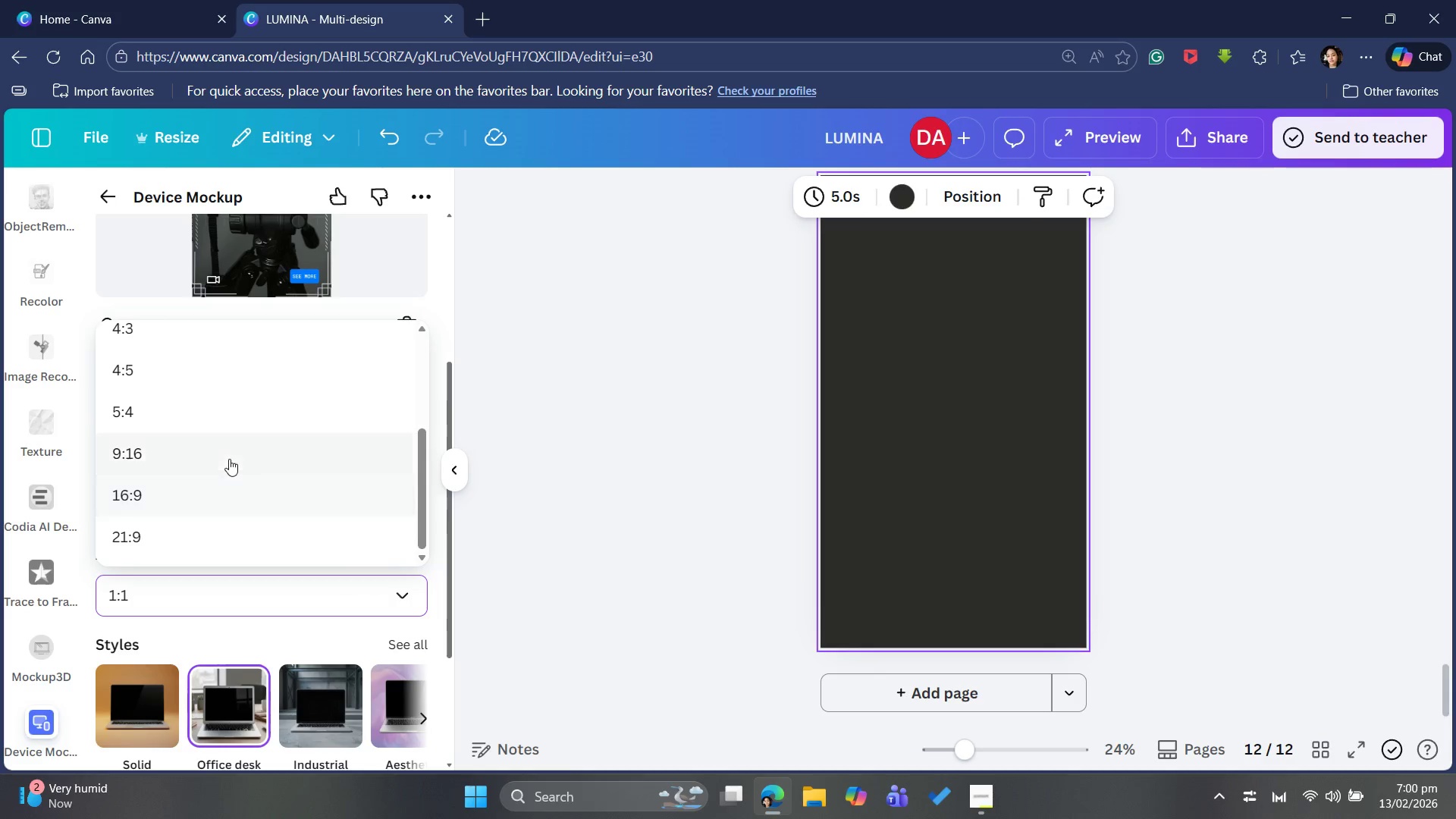 
left_click([229, 459])
 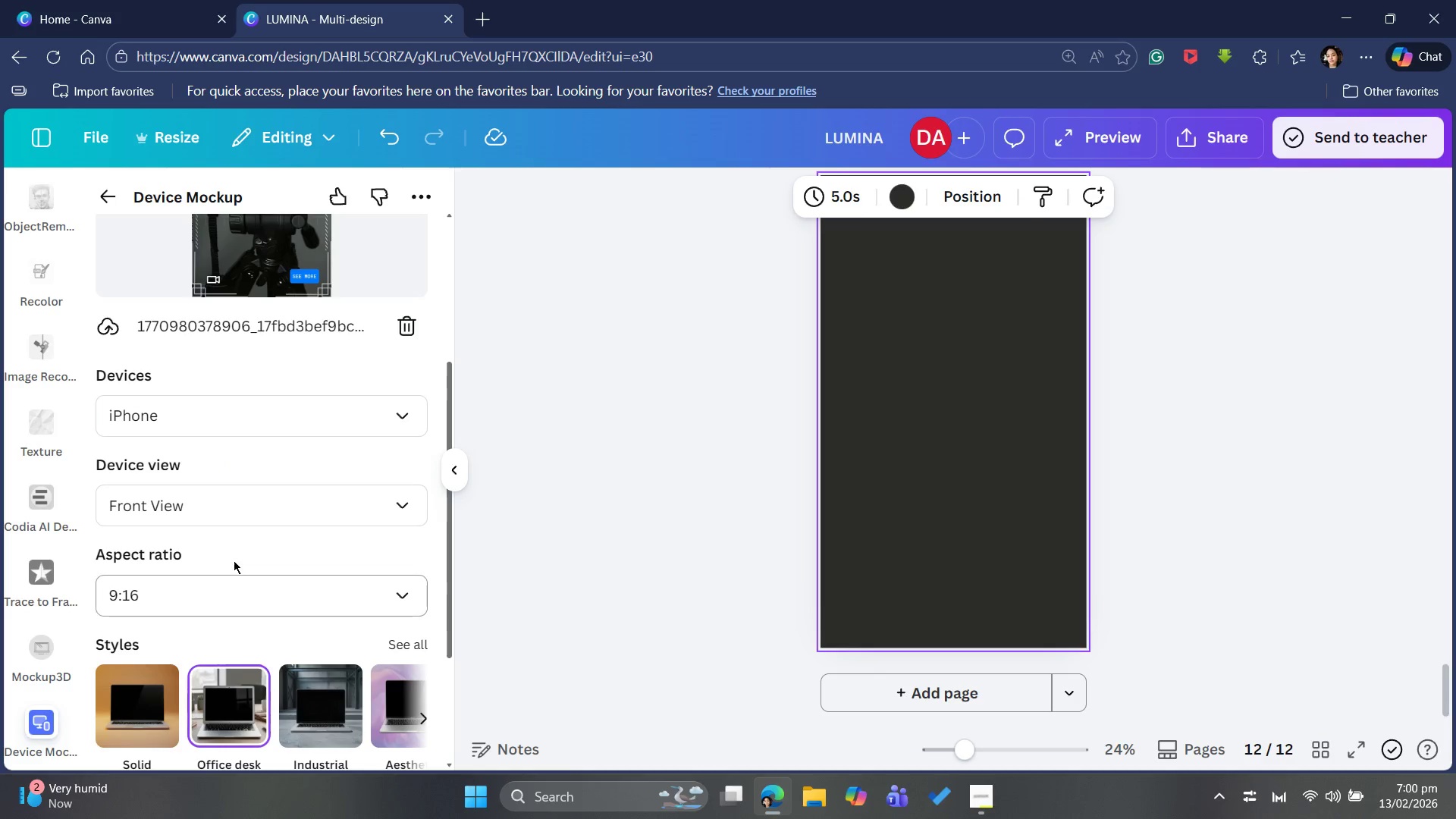 
scroll: coordinate [234, 560], scroll_direction: down, amount: 2.0
 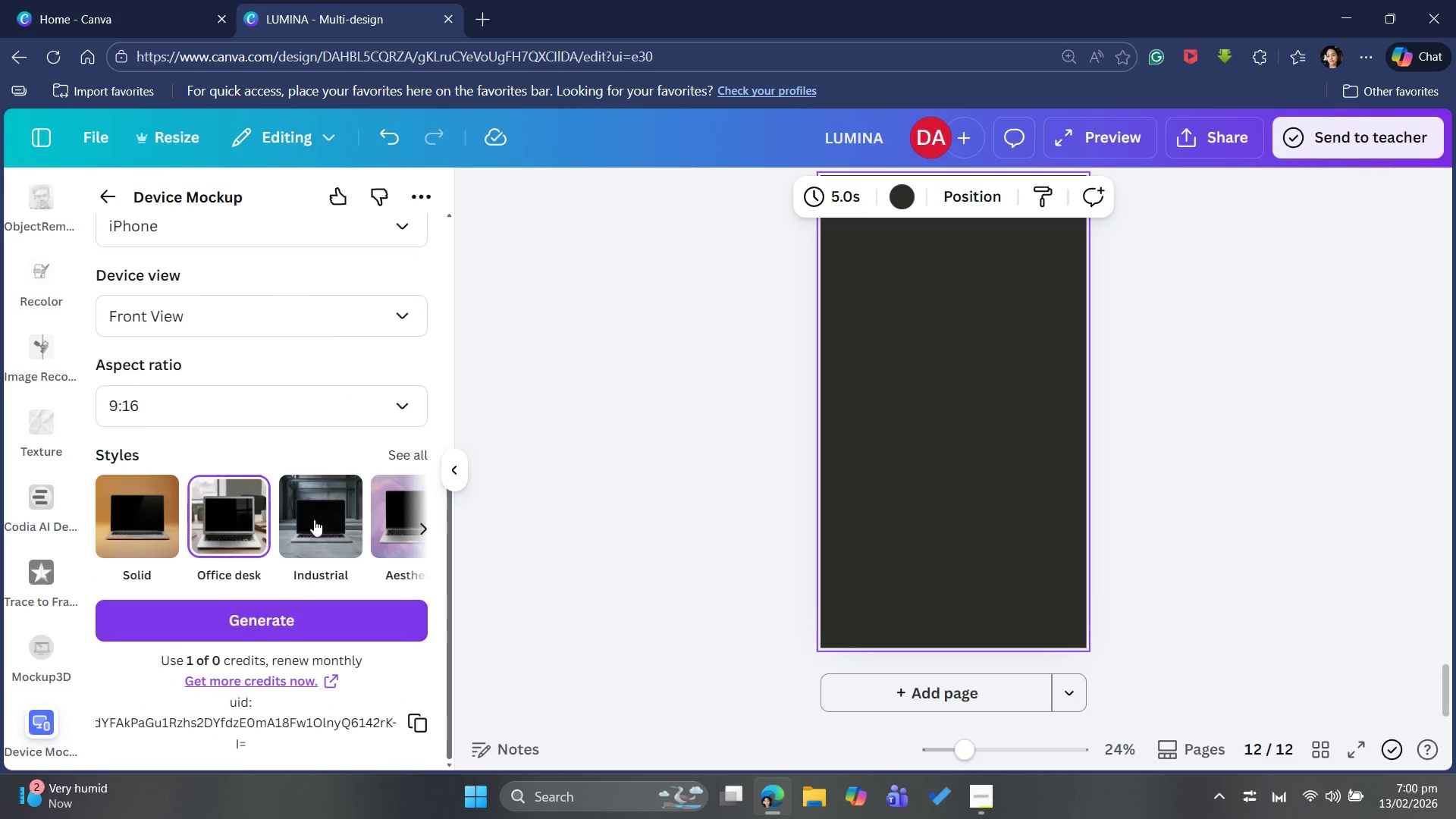 
left_click([150, 510])
 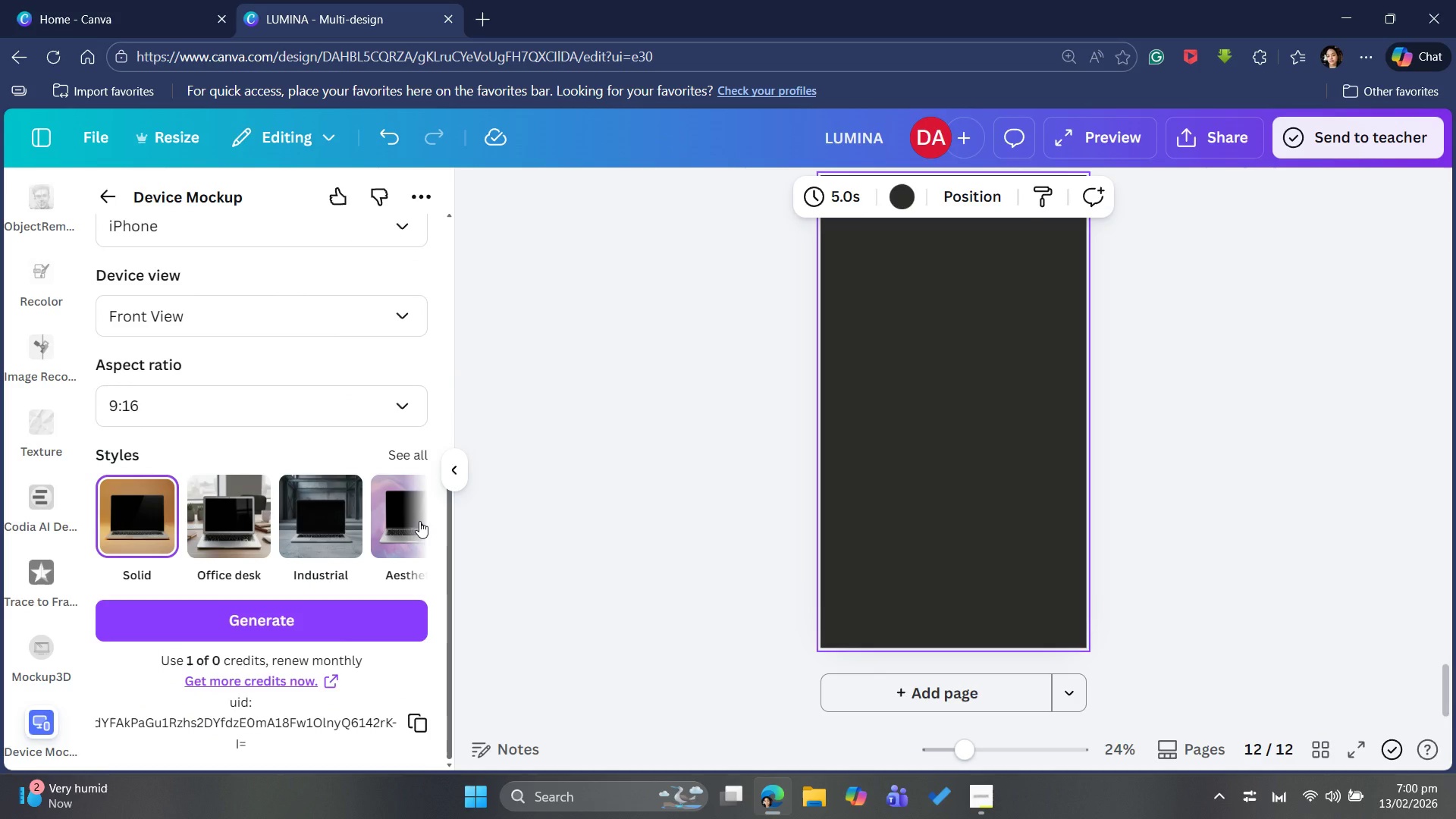 
left_click([419, 521])
 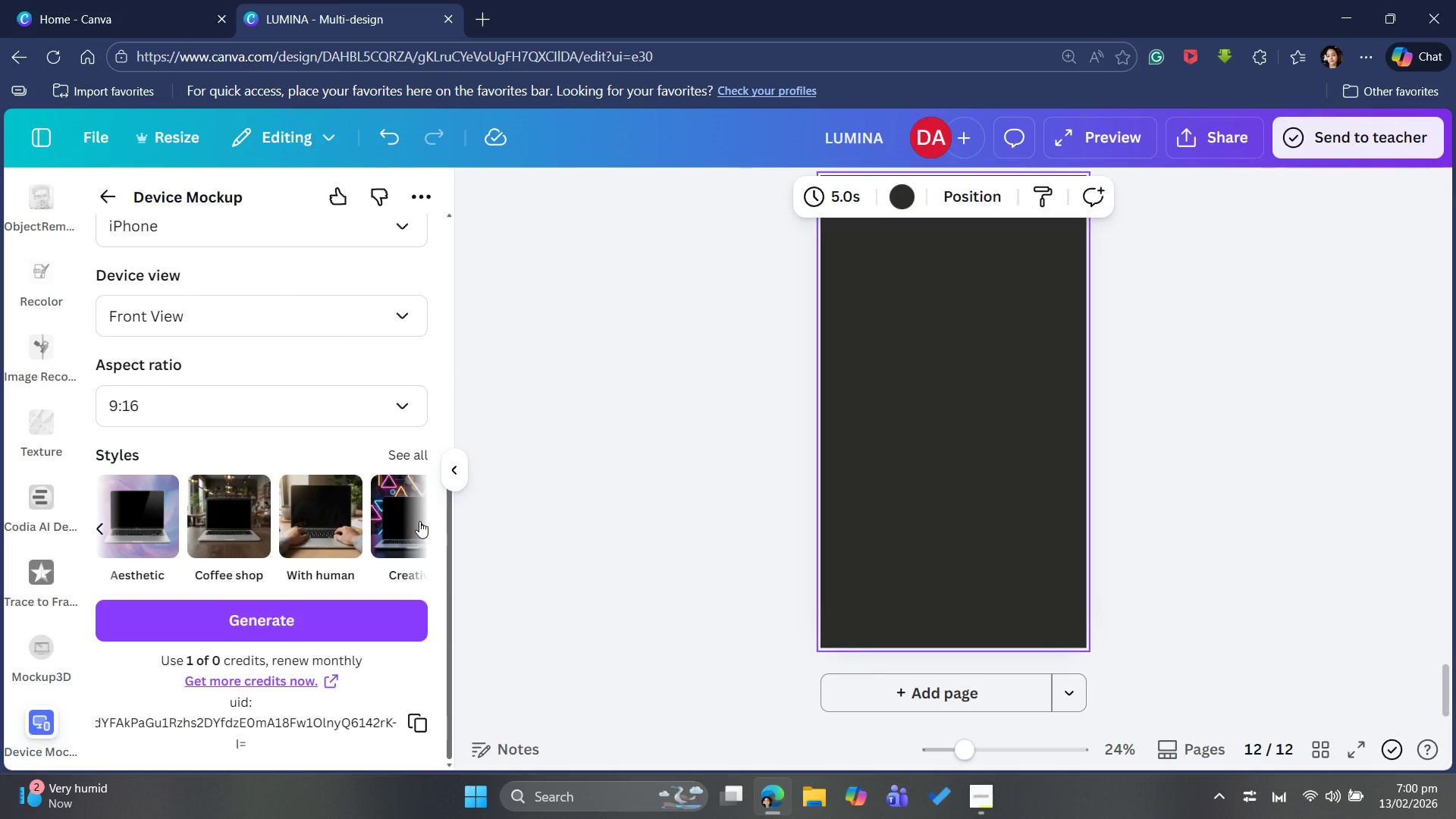 
left_click([419, 521])
 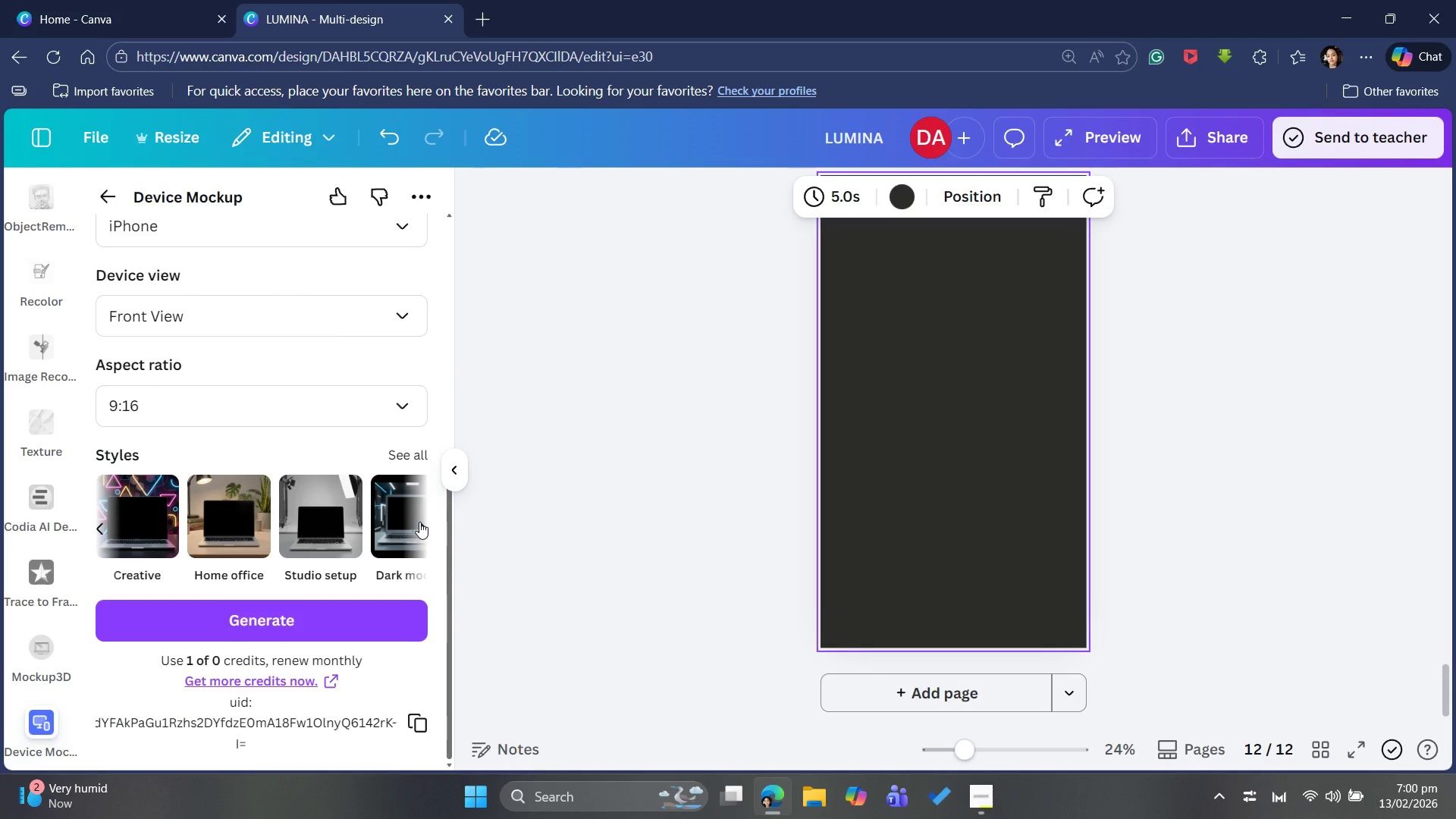 
left_click([419, 522])
 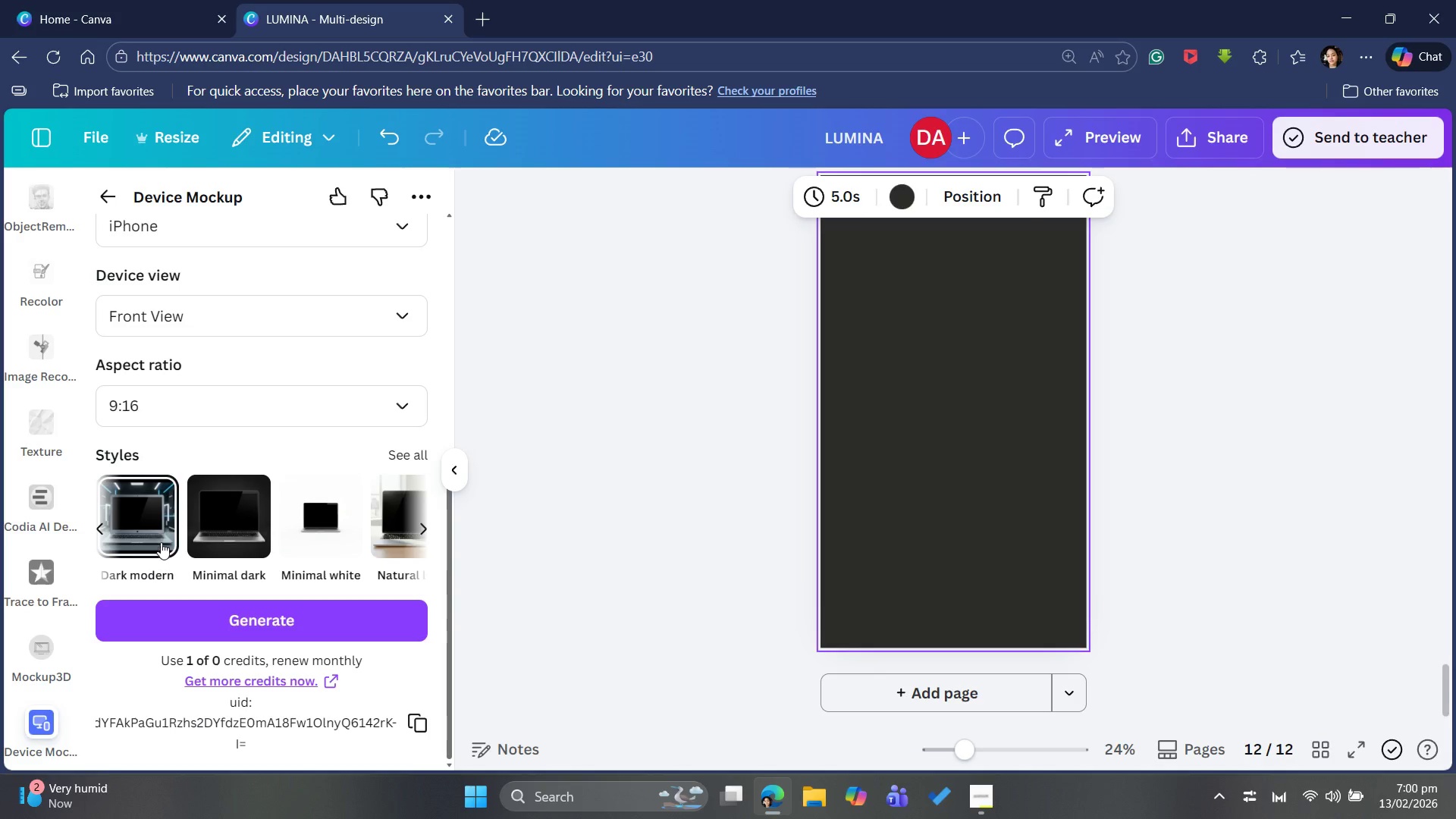 
left_click([224, 527])
 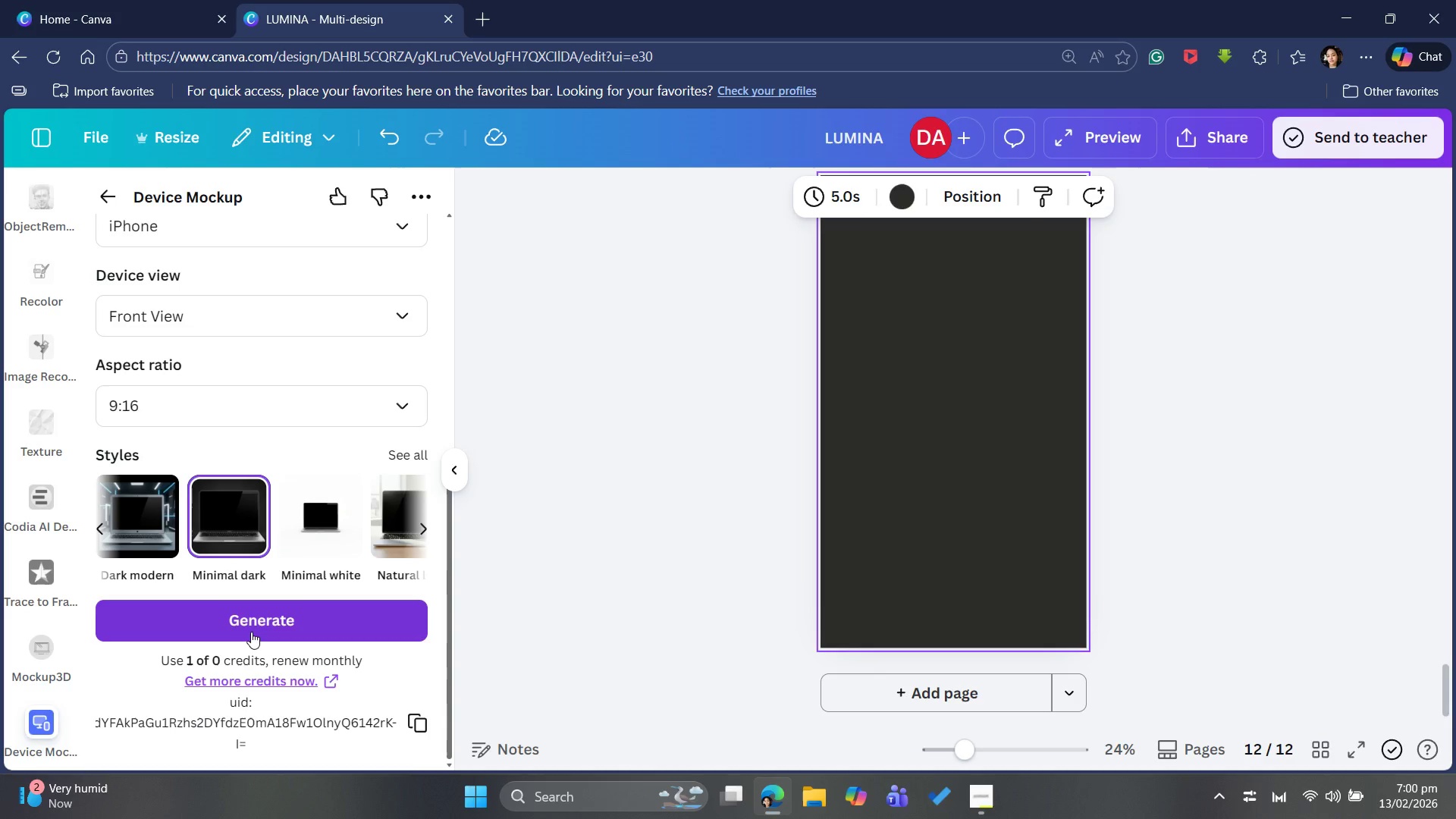 
left_click([251, 632])
 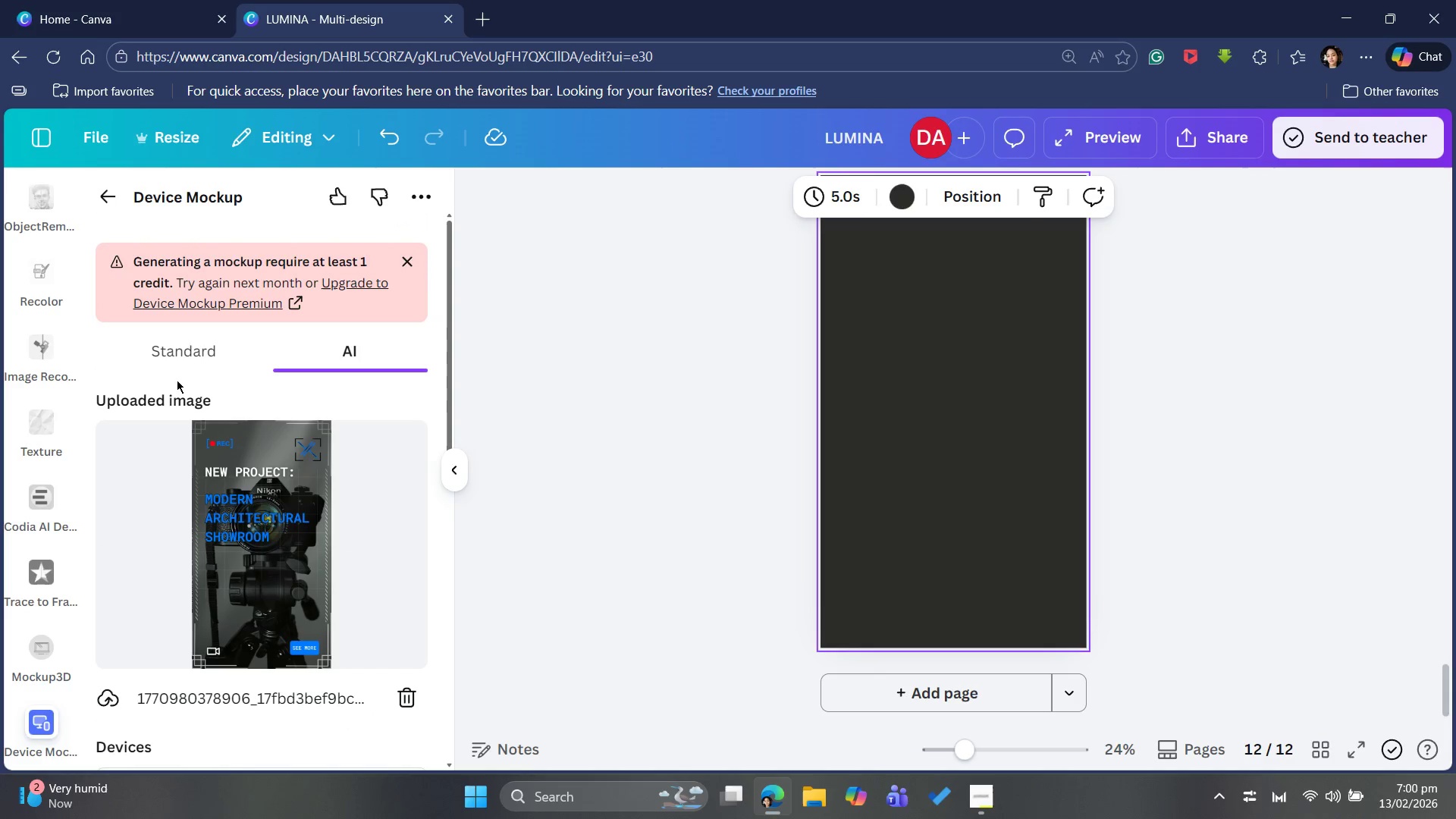 
left_click([205, 351])
 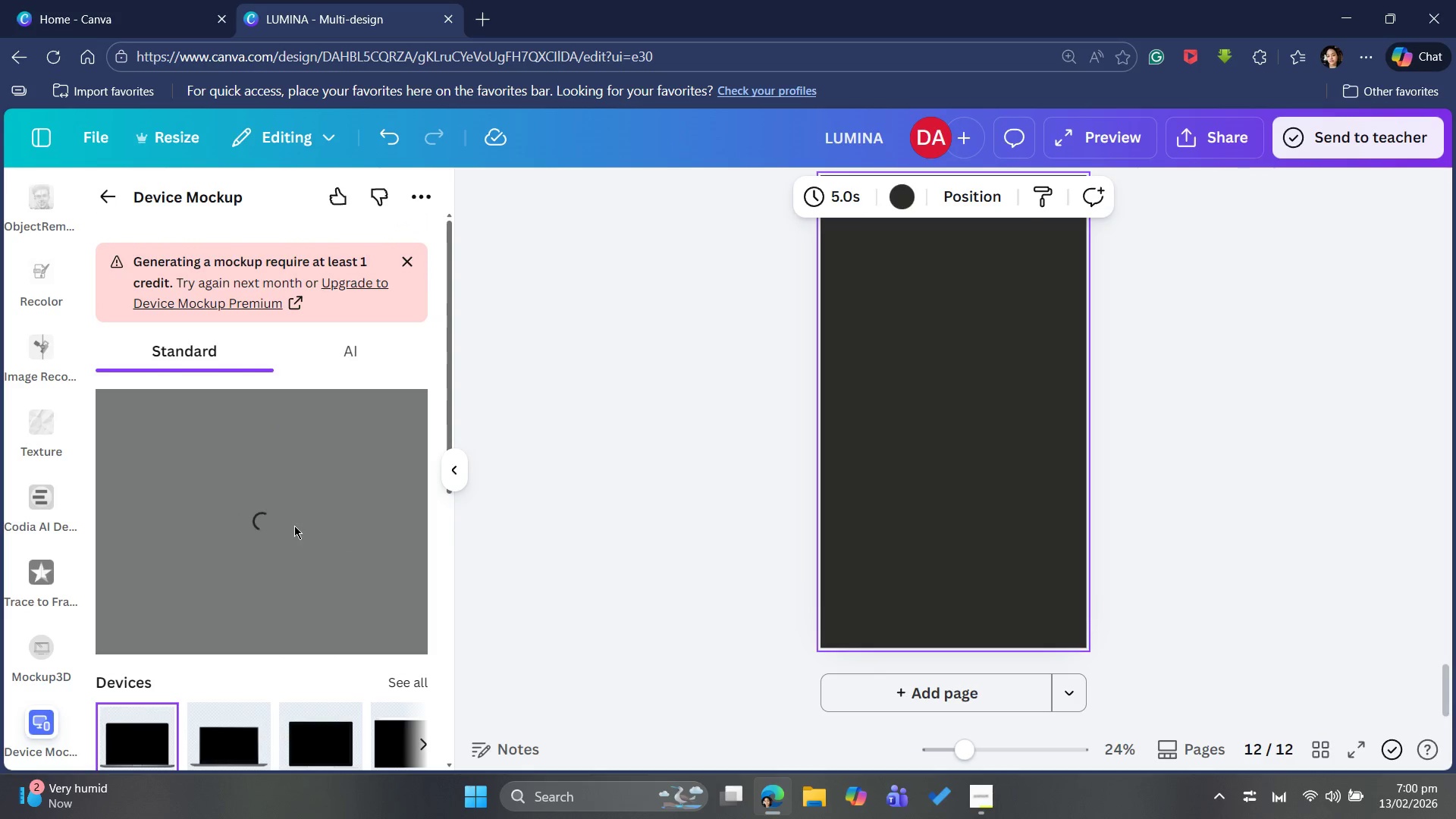 
scroll: coordinate [290, 537], scroll_direction: down, amount: 2.0
 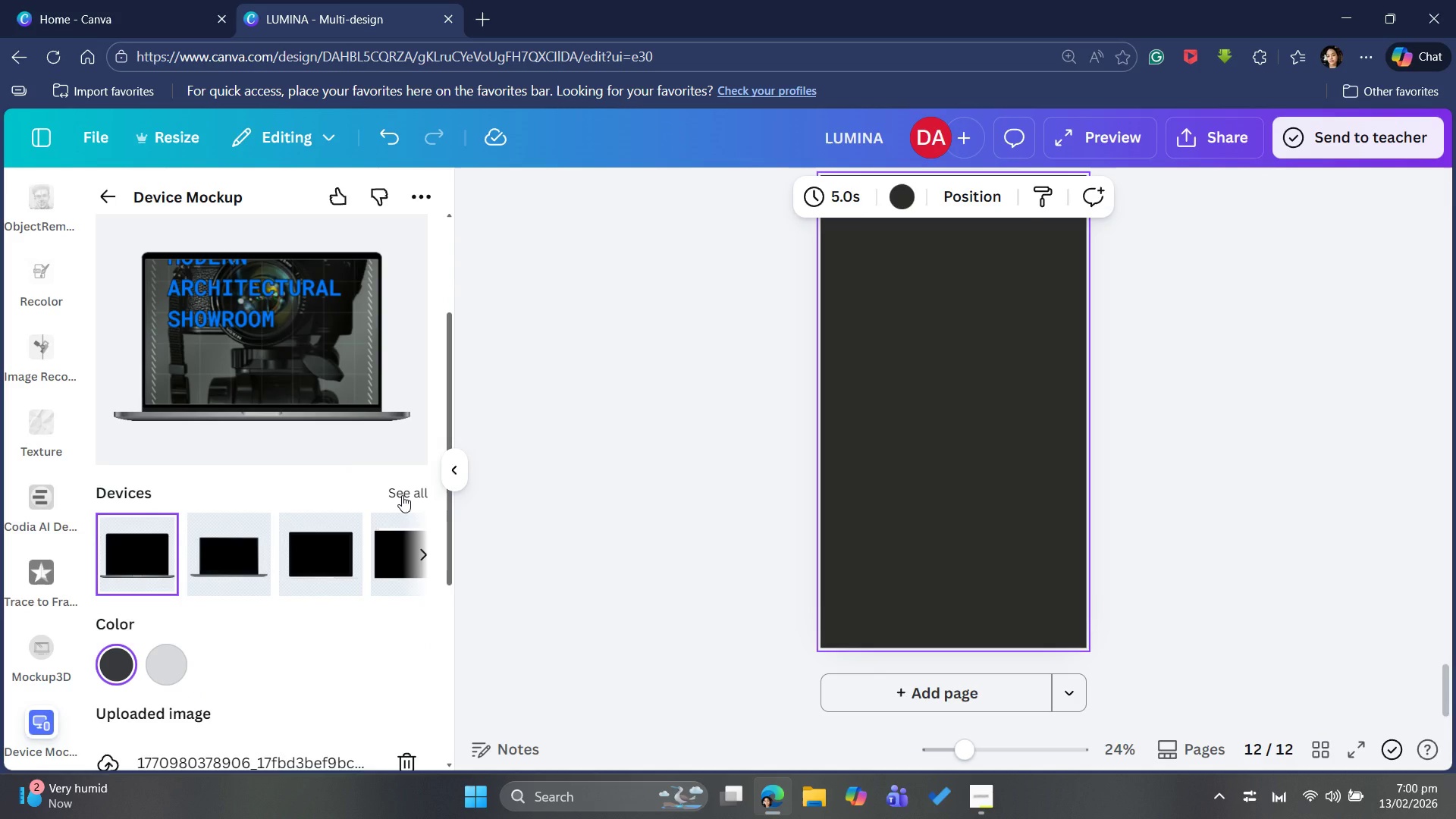 
left_click([402, 495])
 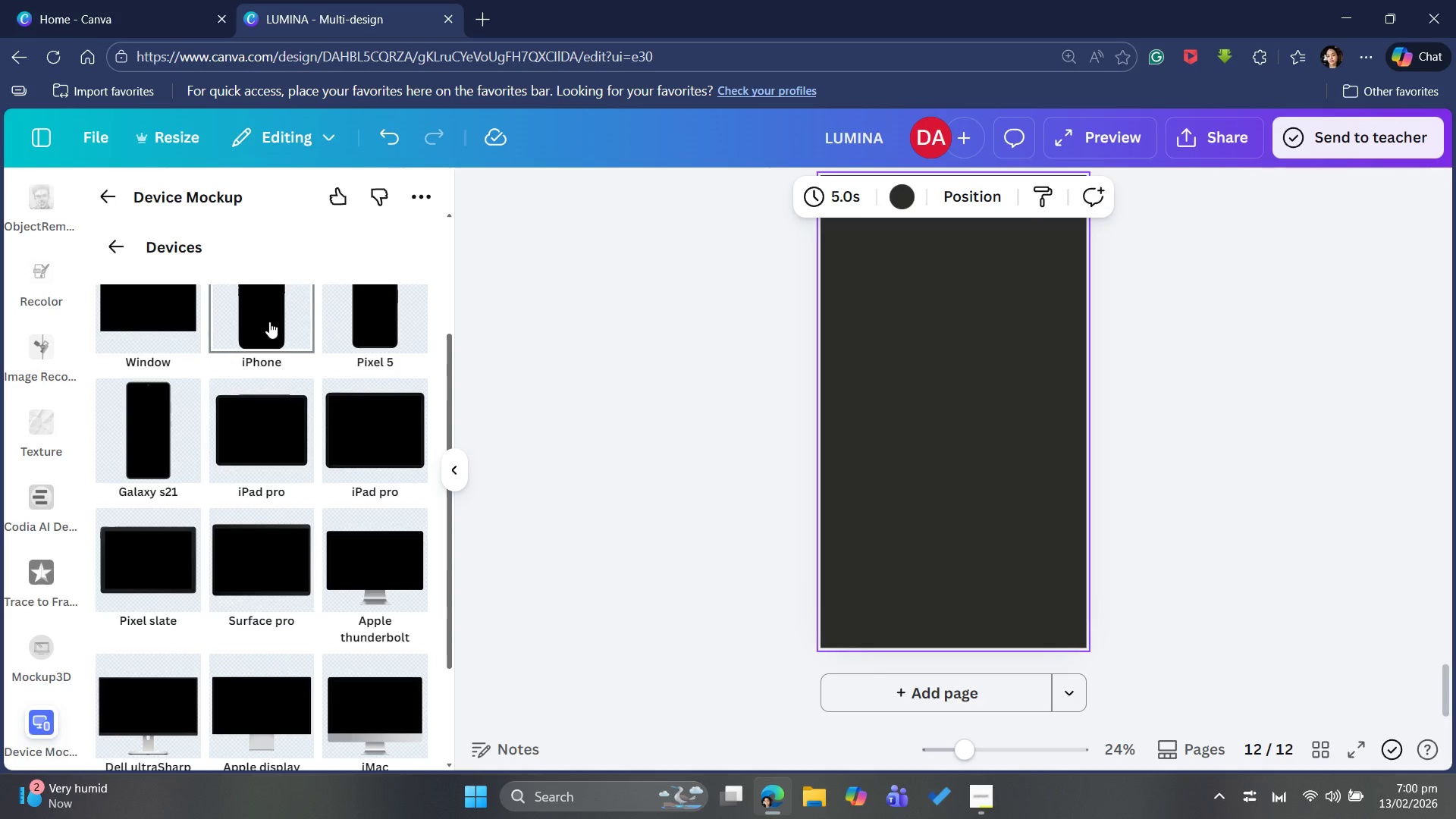 
scroll: coordinate [318, 485], scroll_direction: up, amount: 2.0
 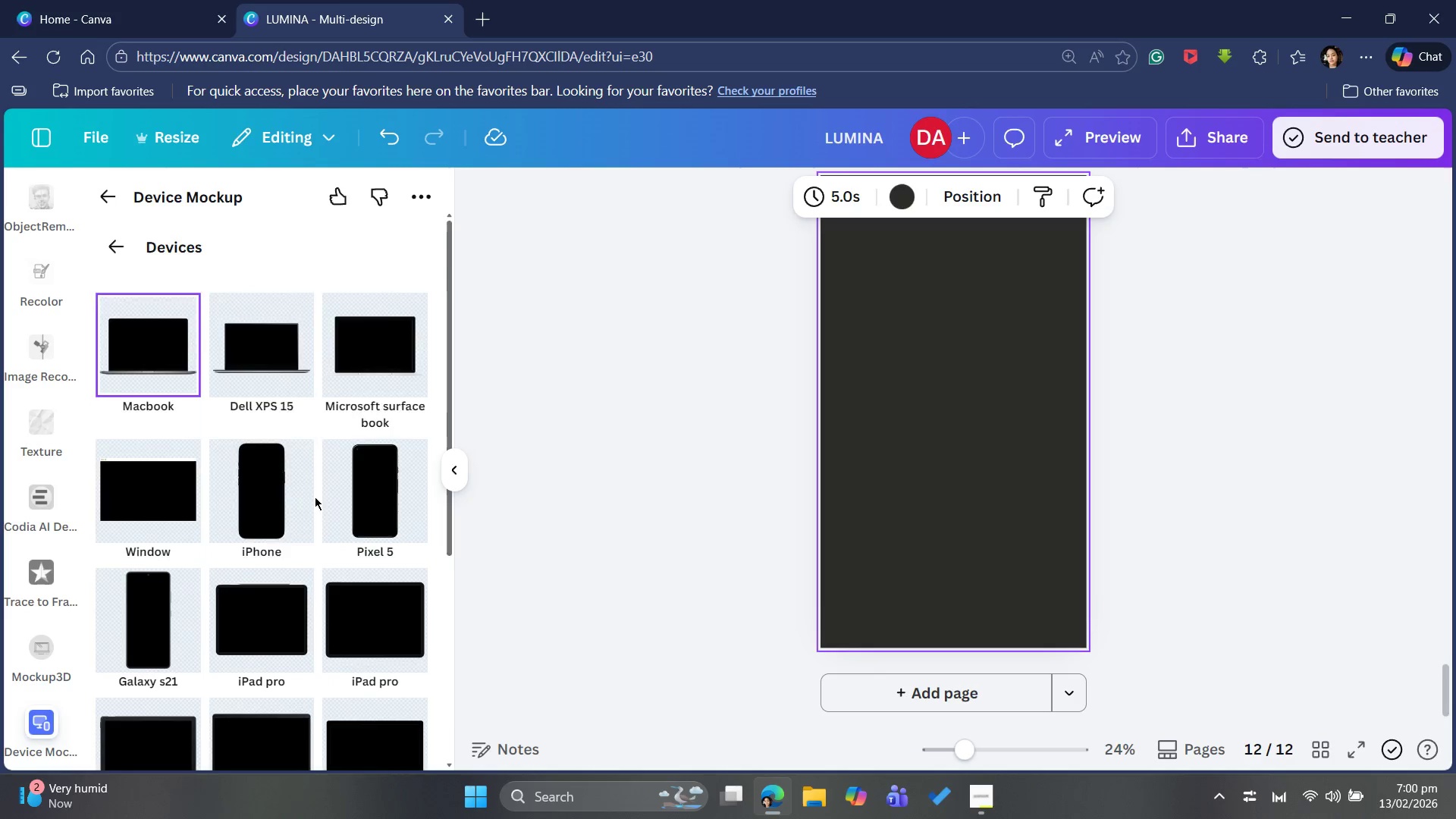 
scroll: coordinate [314, 499], scroll_direction: down, amount: 2.0
 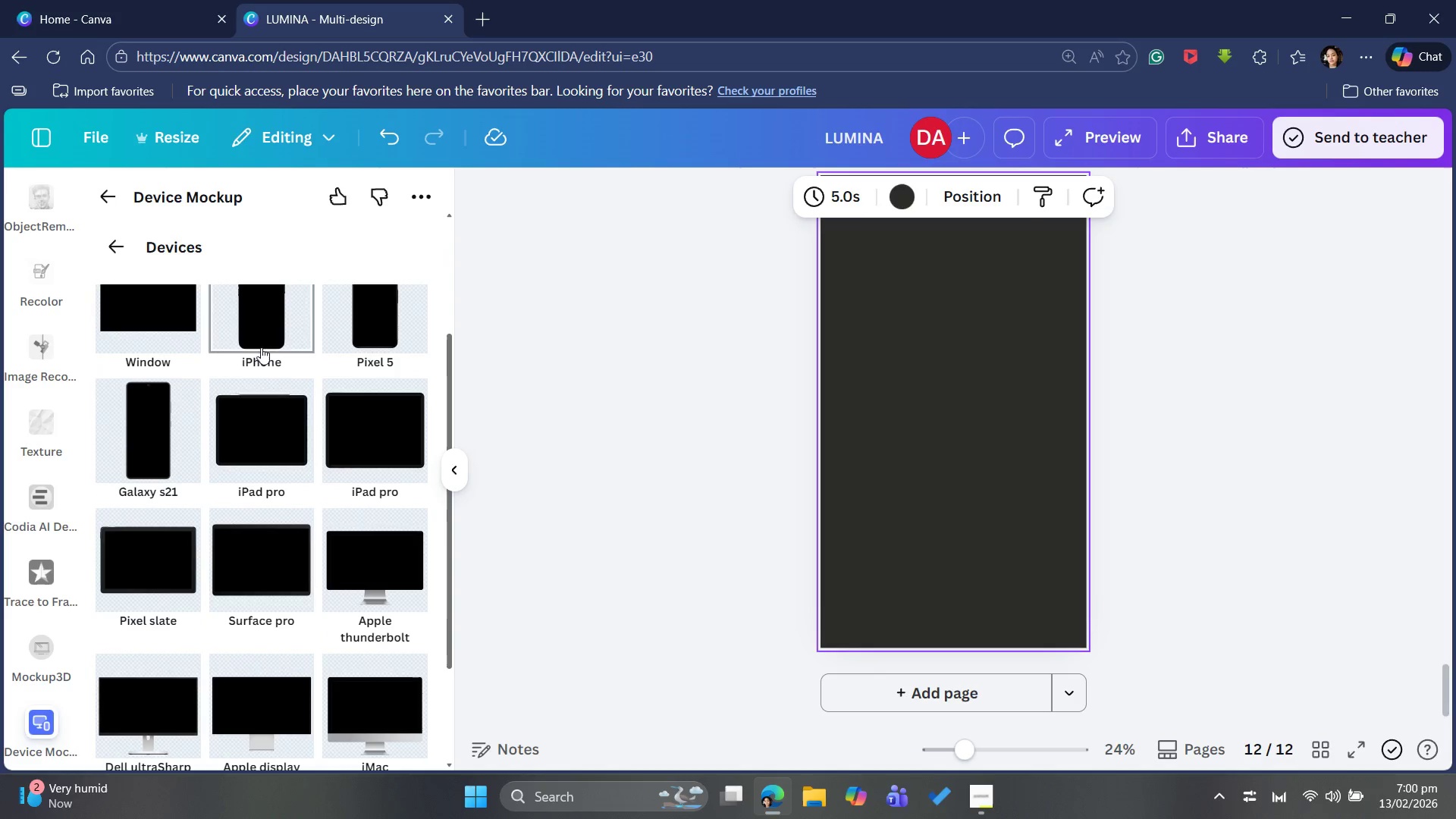 
left_click([262, 341])
 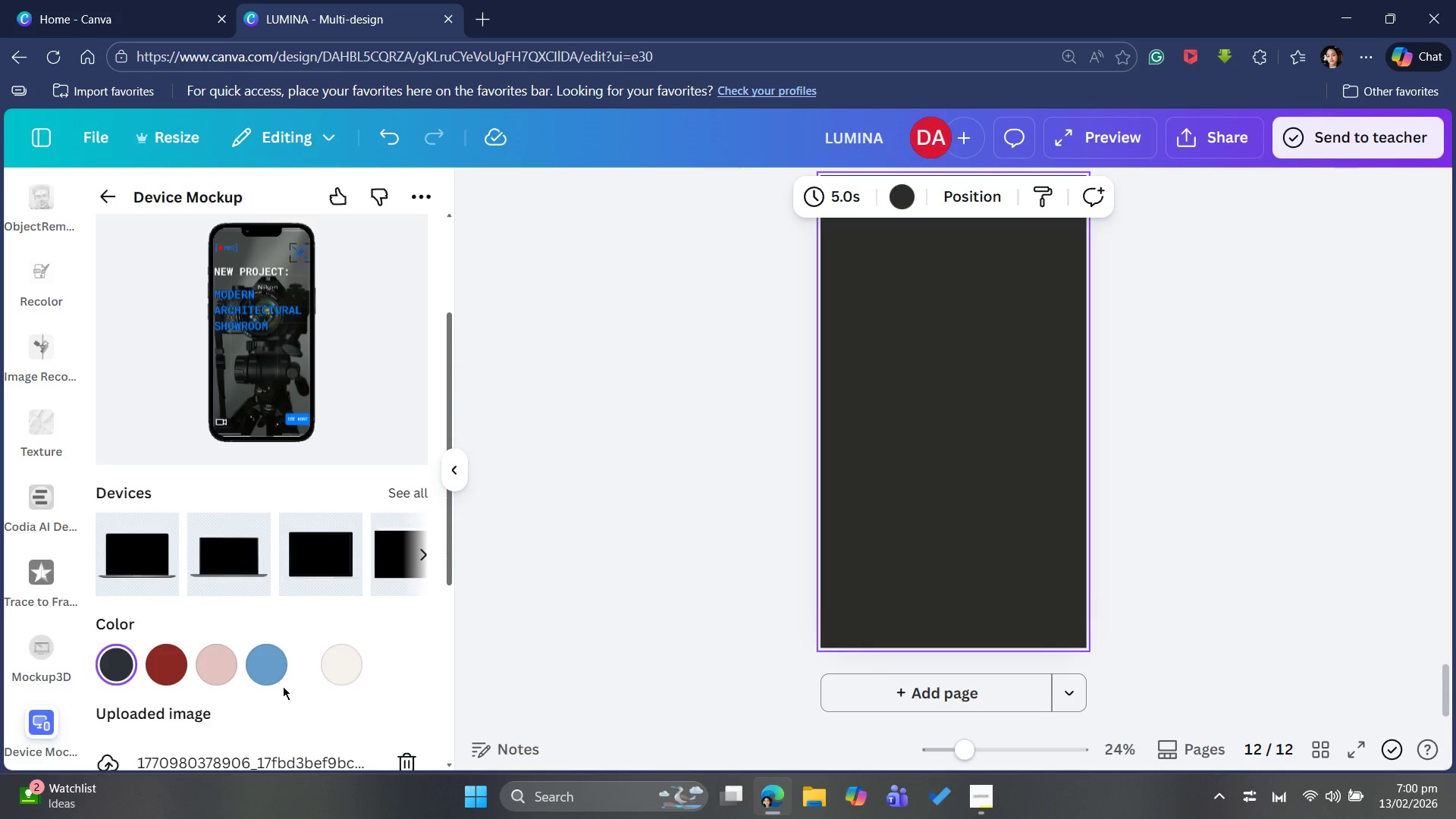 
wait(6.7)
 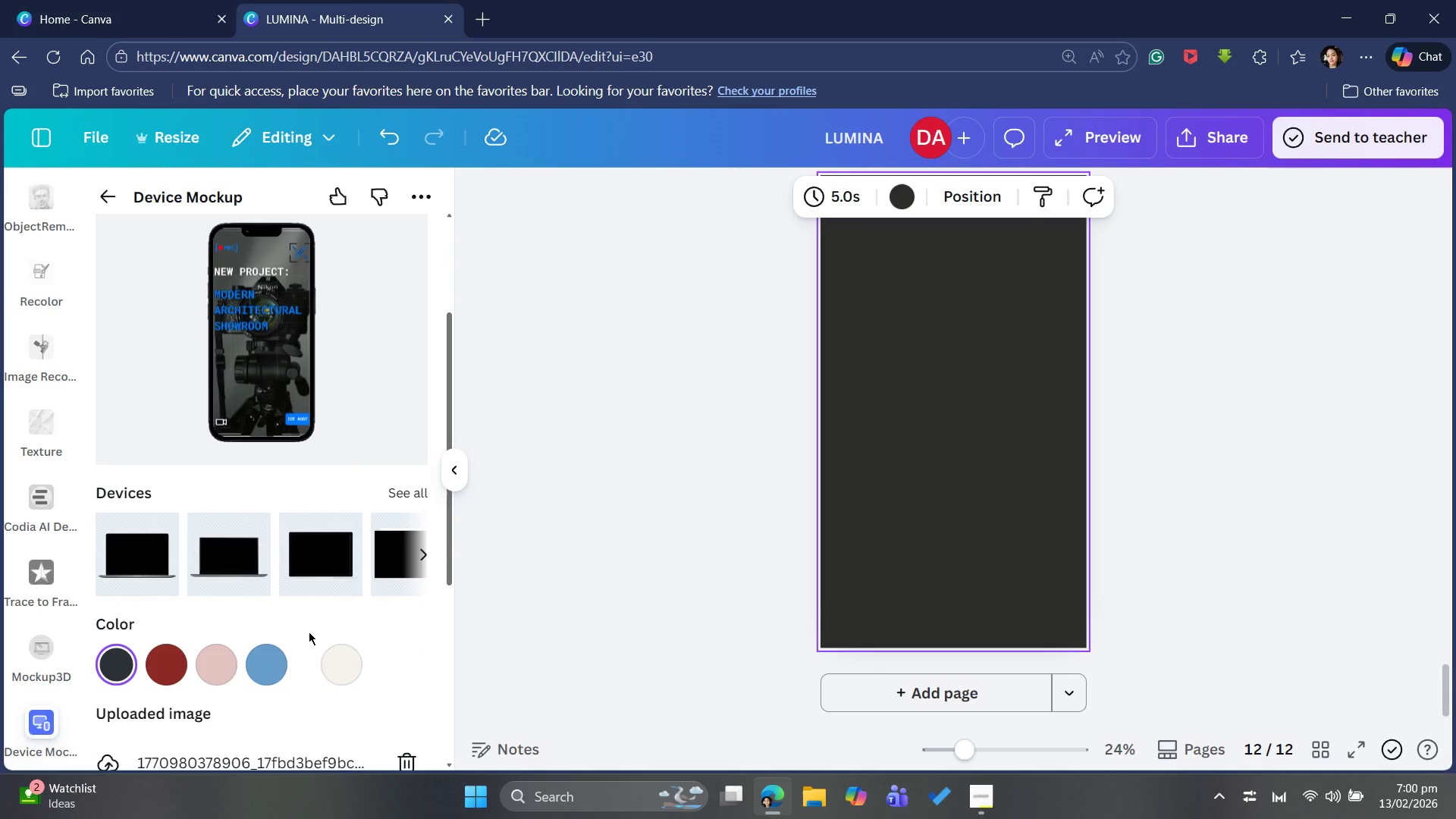 
left_click([170, 675])
 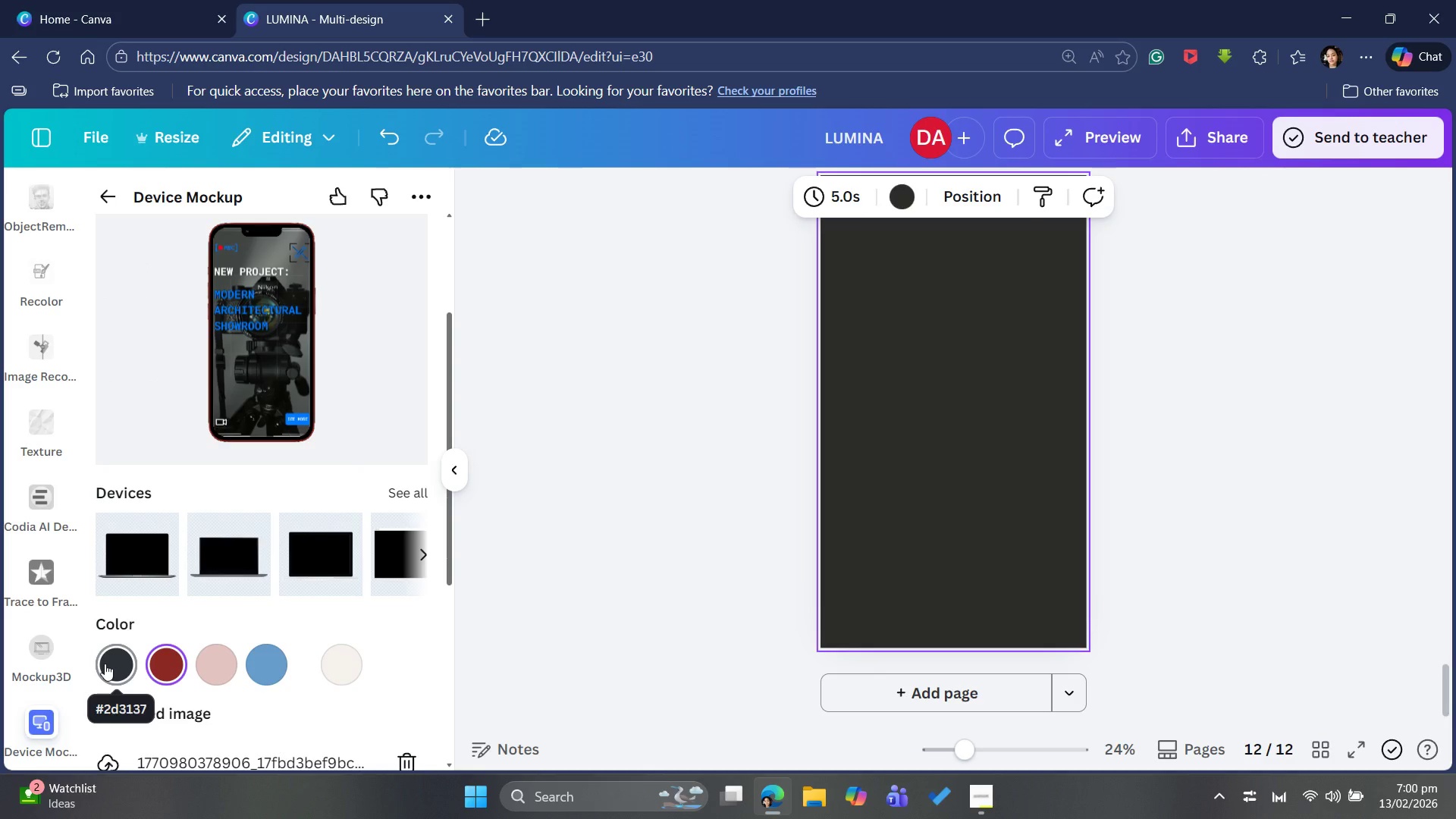 
left_click([105, 664])
 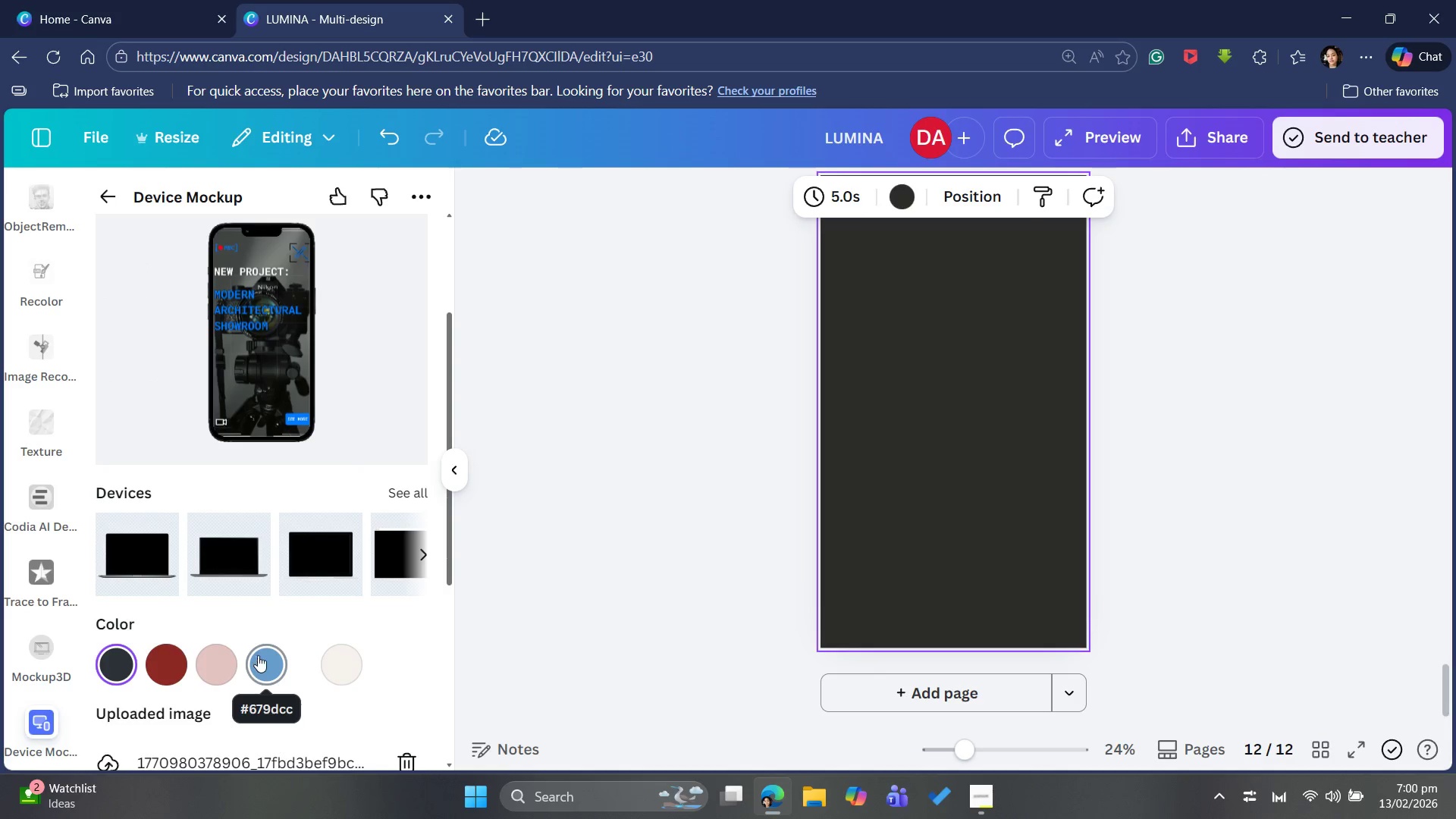 
left_click([356, 653])
 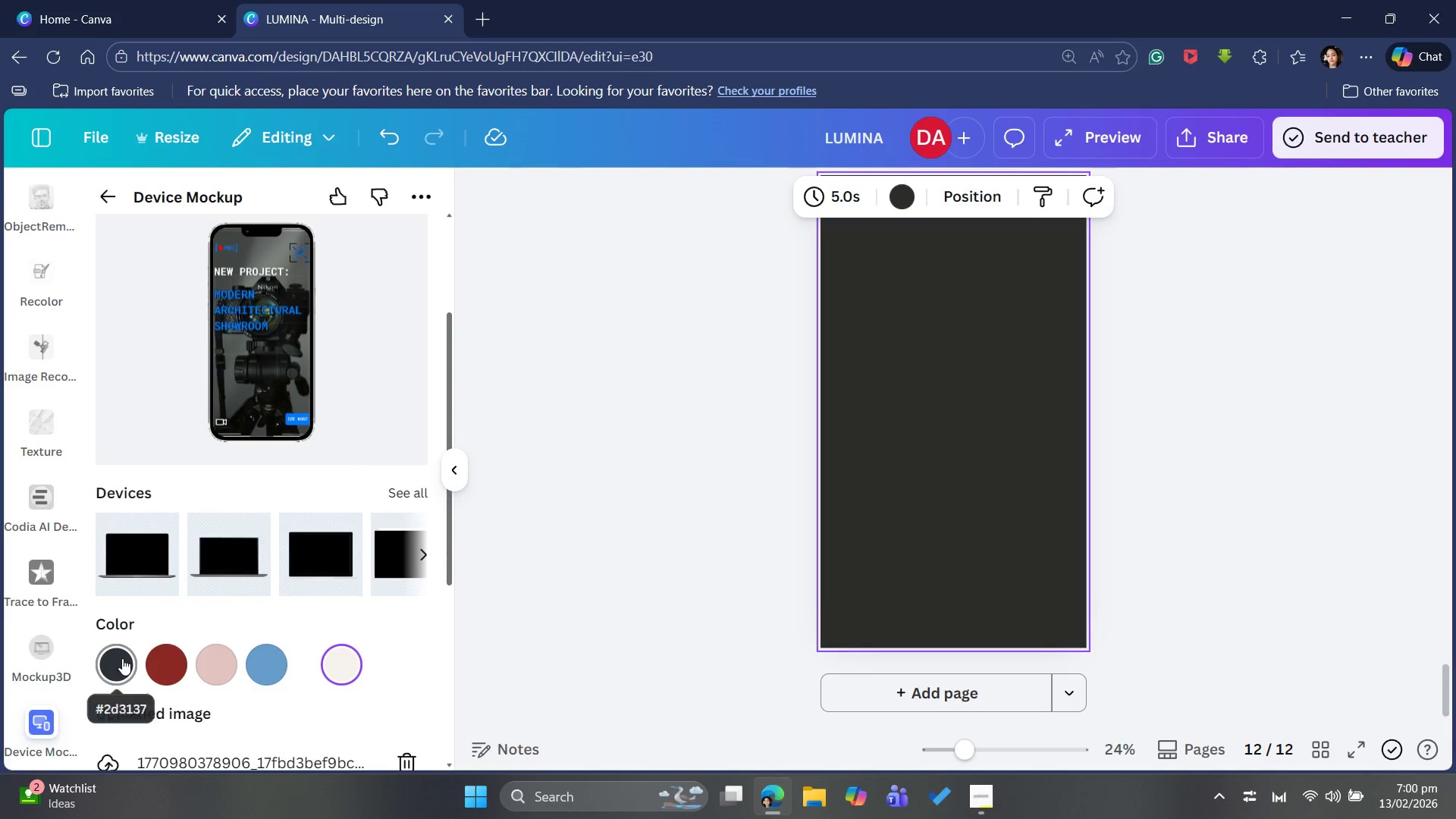 
left_click([122, 652])
 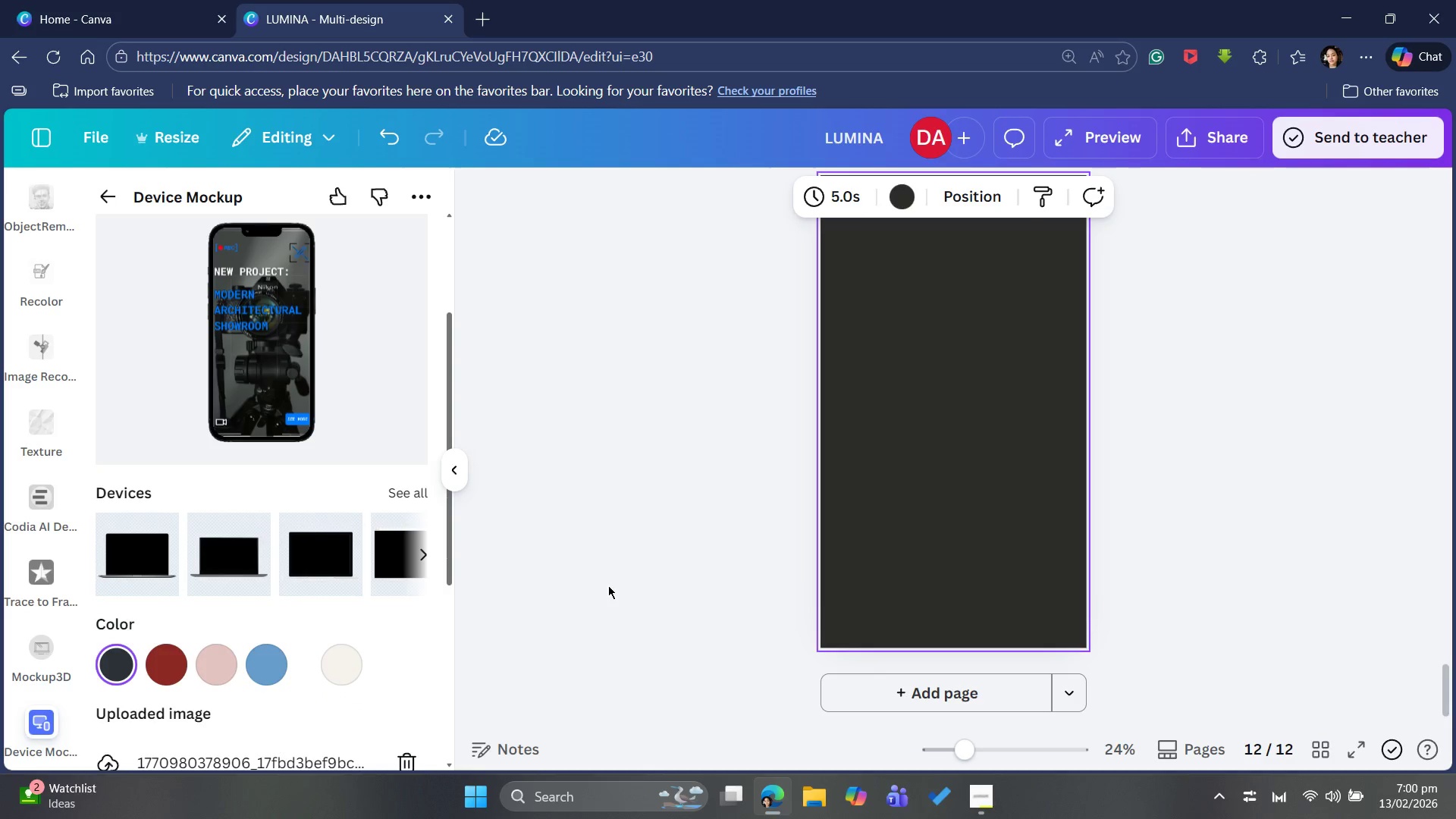 
scroll: coordinate [631, 571], scroll_direction: up, amount: 14.0
 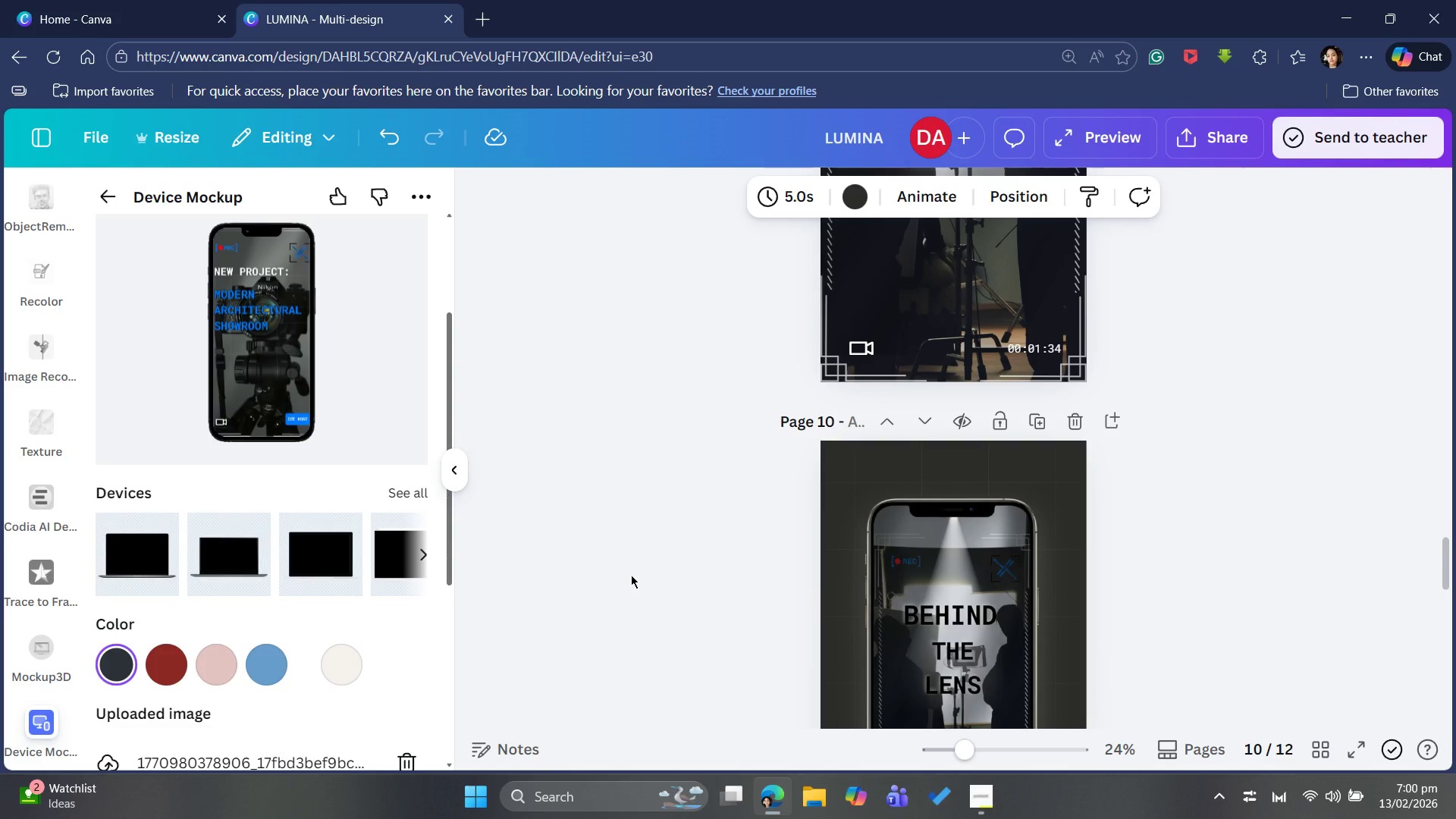 
scroll: coordinate [351, 664], scroll_direction: down, amount: 20.0
 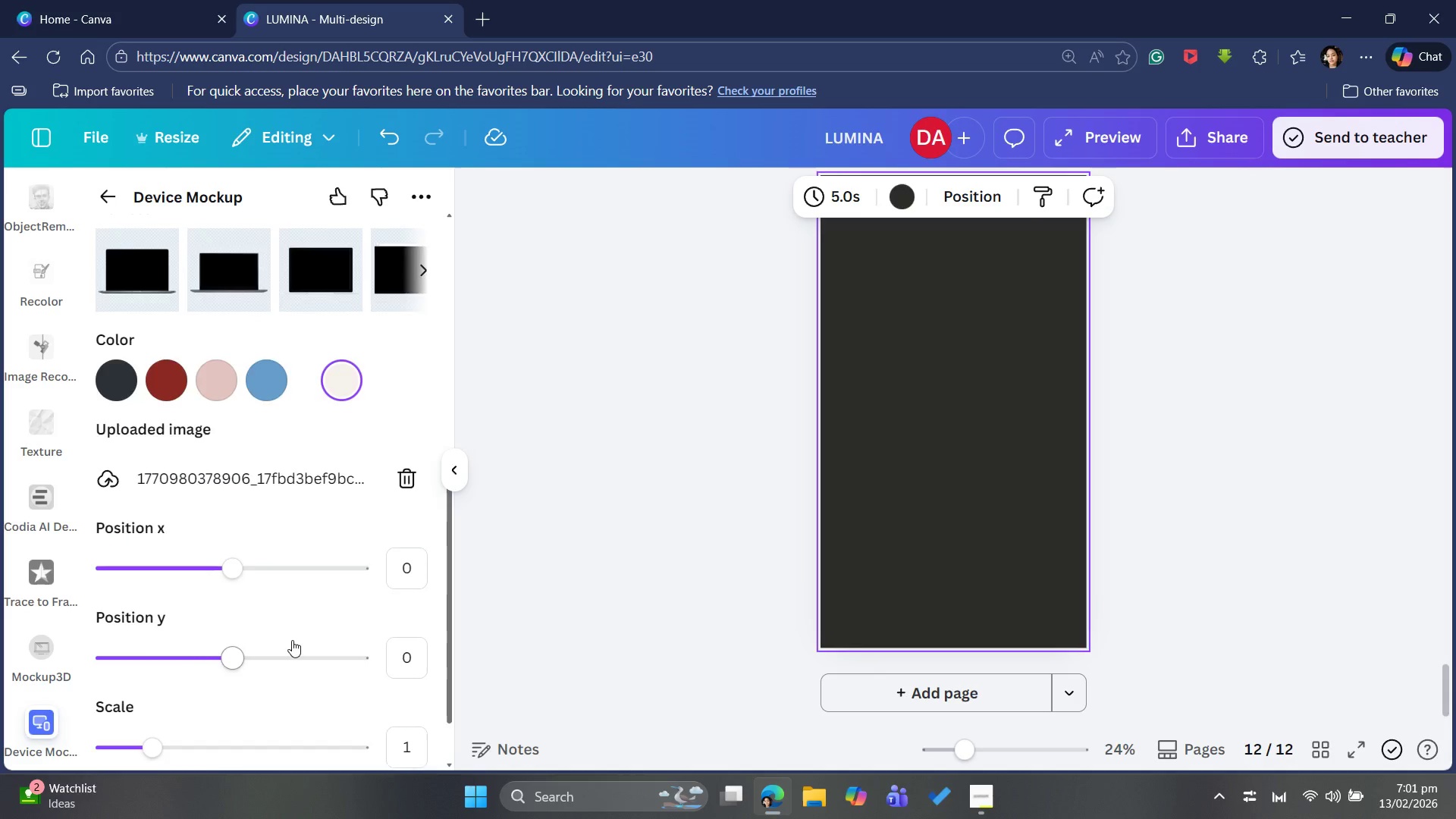 
scroll: coordinate [292, 639], scroll_direction: up, amount: 13.0
 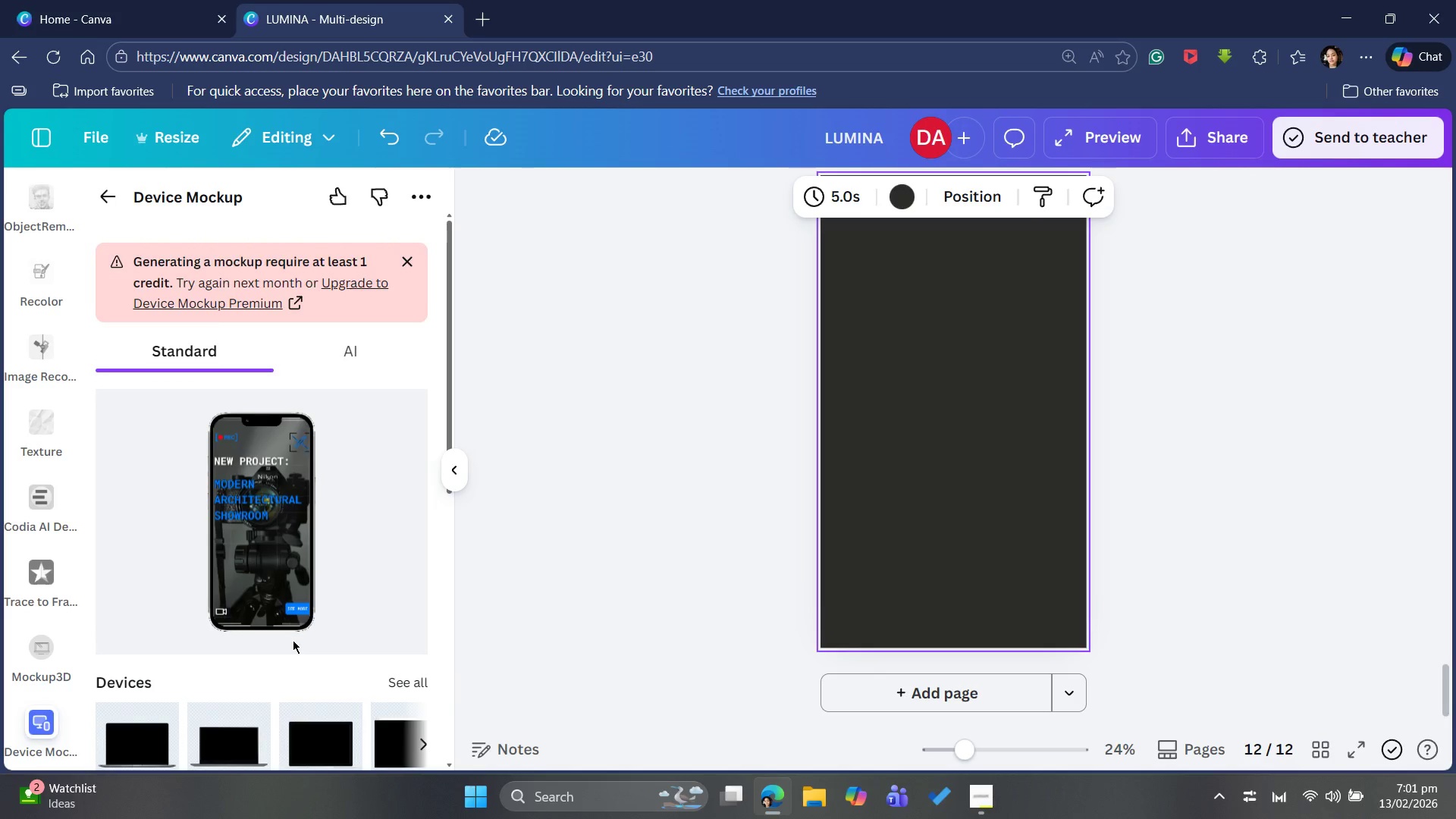 
scroll: coordinate [293, 641], scroll_direction: down, amount: 10.0
 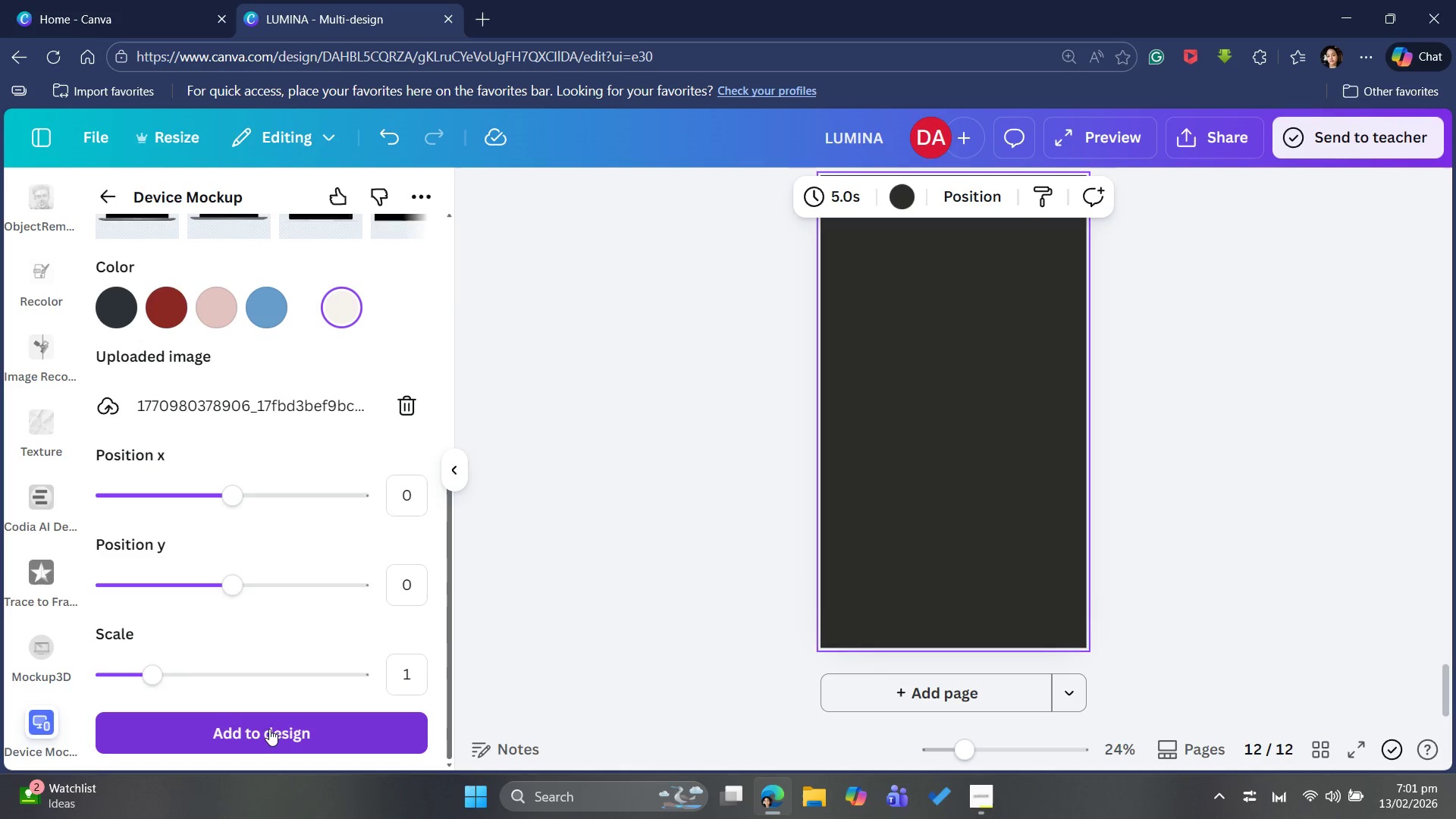 
left_click([269, 727])
 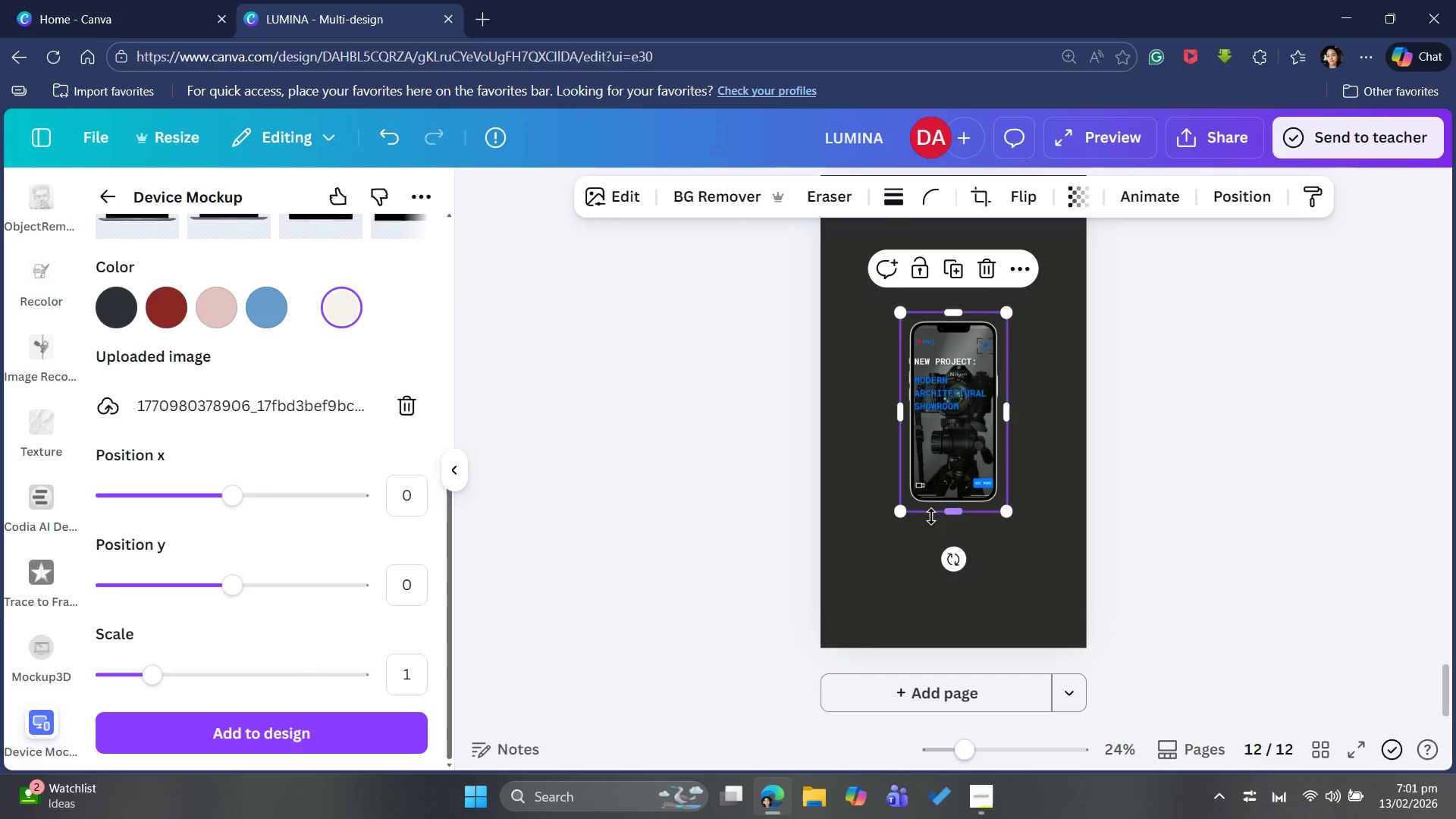 
wait(5.62)
 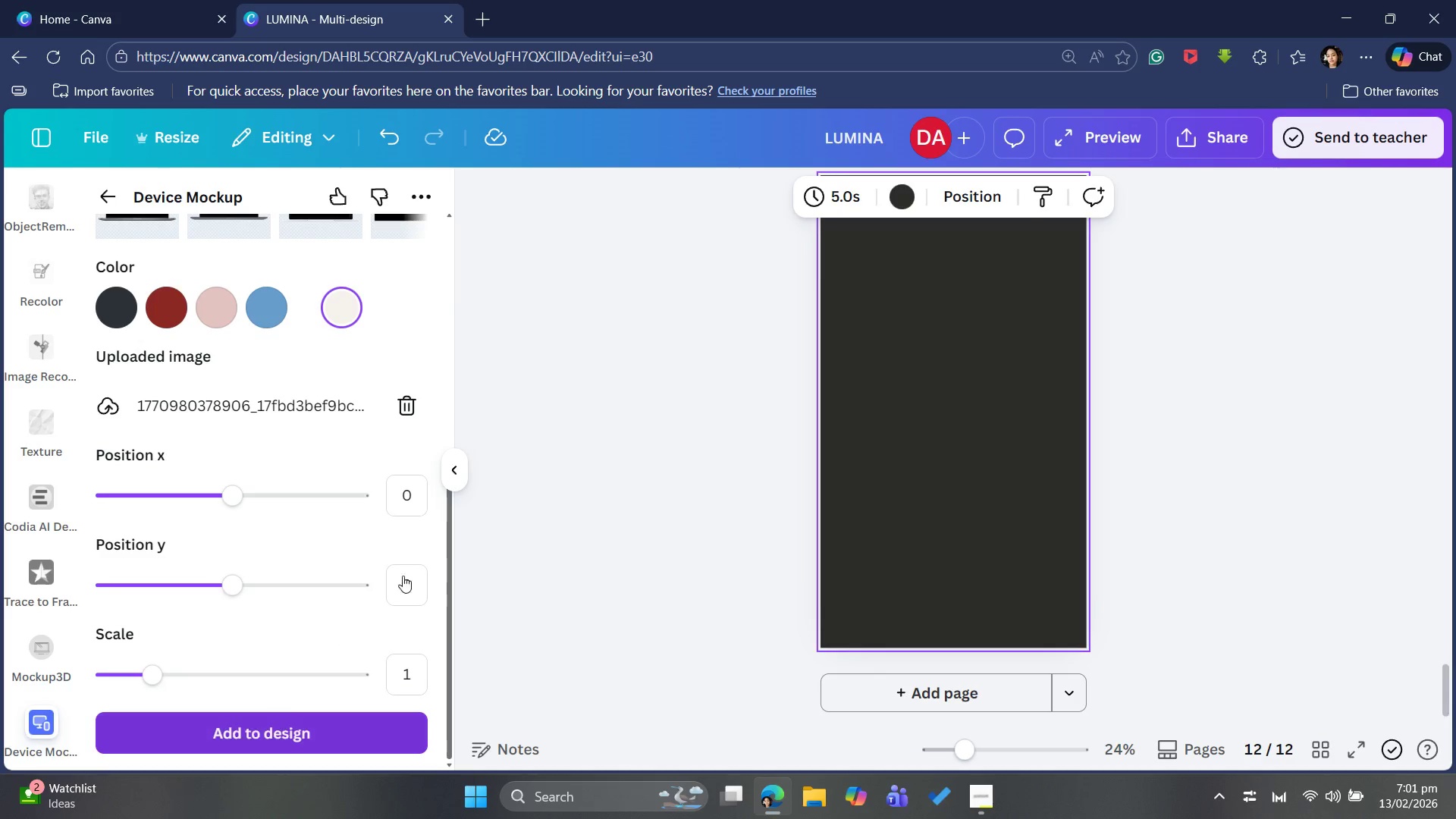 
left_click_drag(start_coordinate=[897, 518], to_coordinate=[868, 601])
 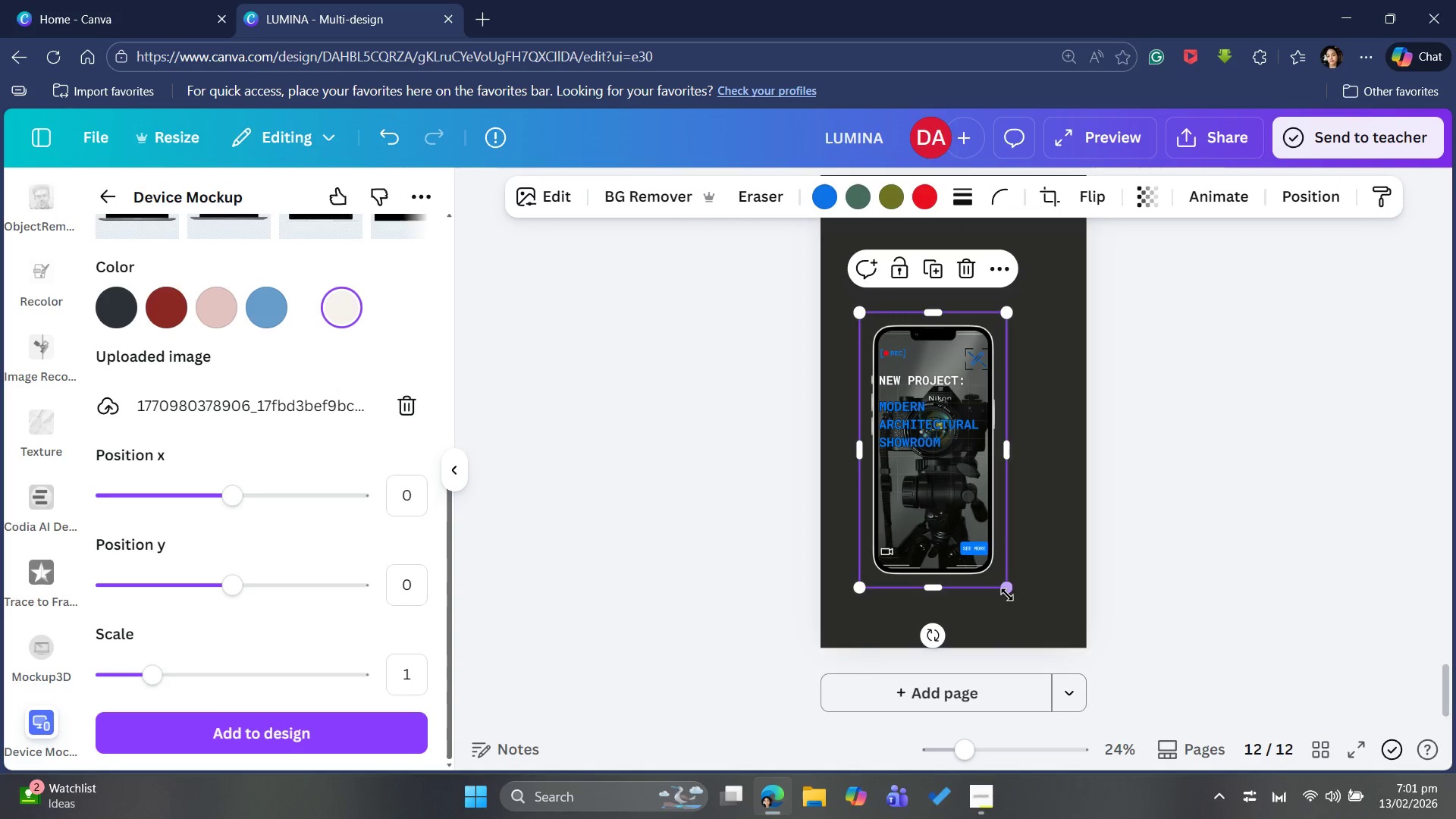 
left_click_drag(start_coordinate=[1007, 591], to_coordinate=[1074, 637])
 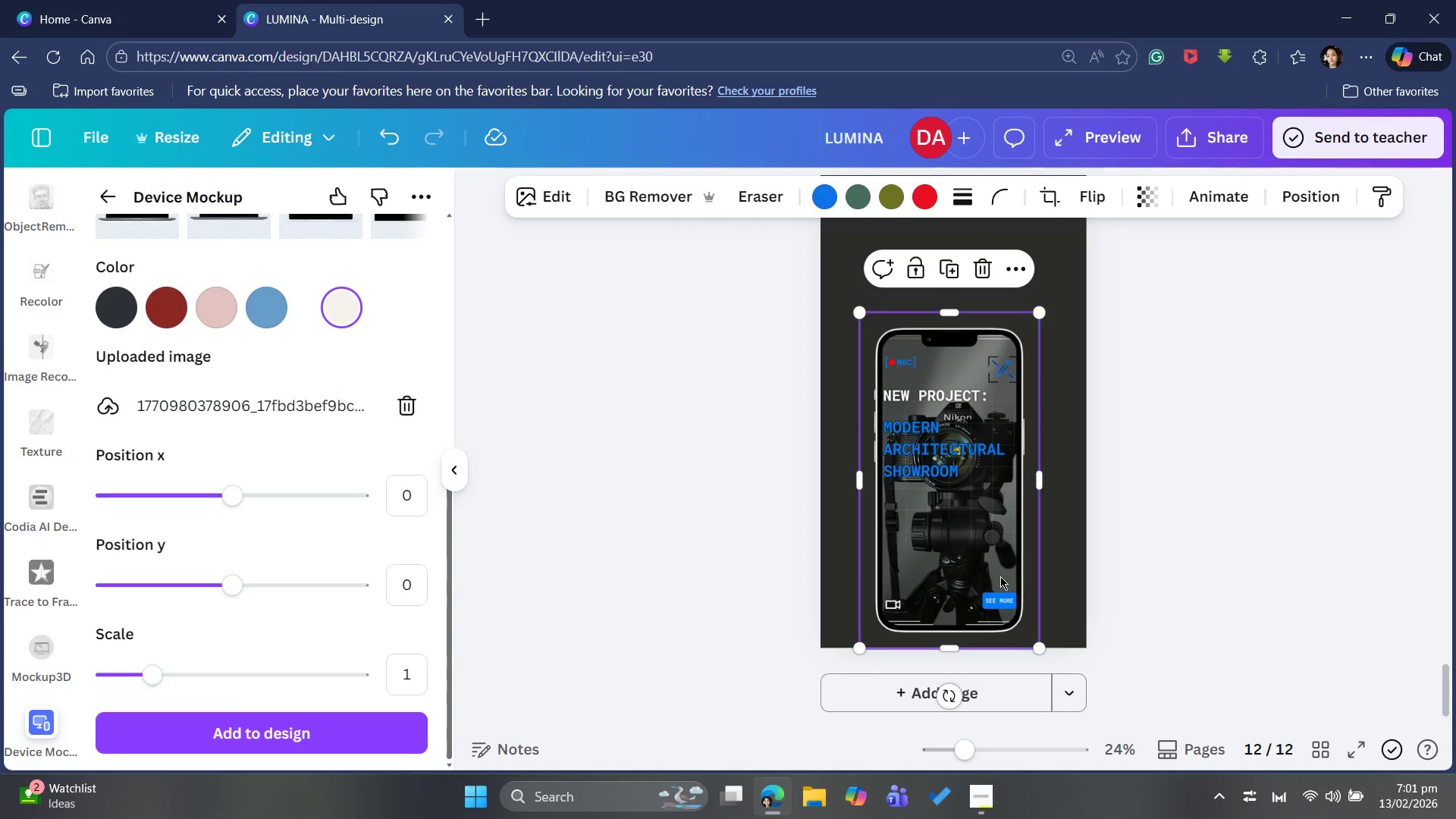 
left_click_drag(start_coordinate=[993, 585], to_coordinate=[993, 482])
 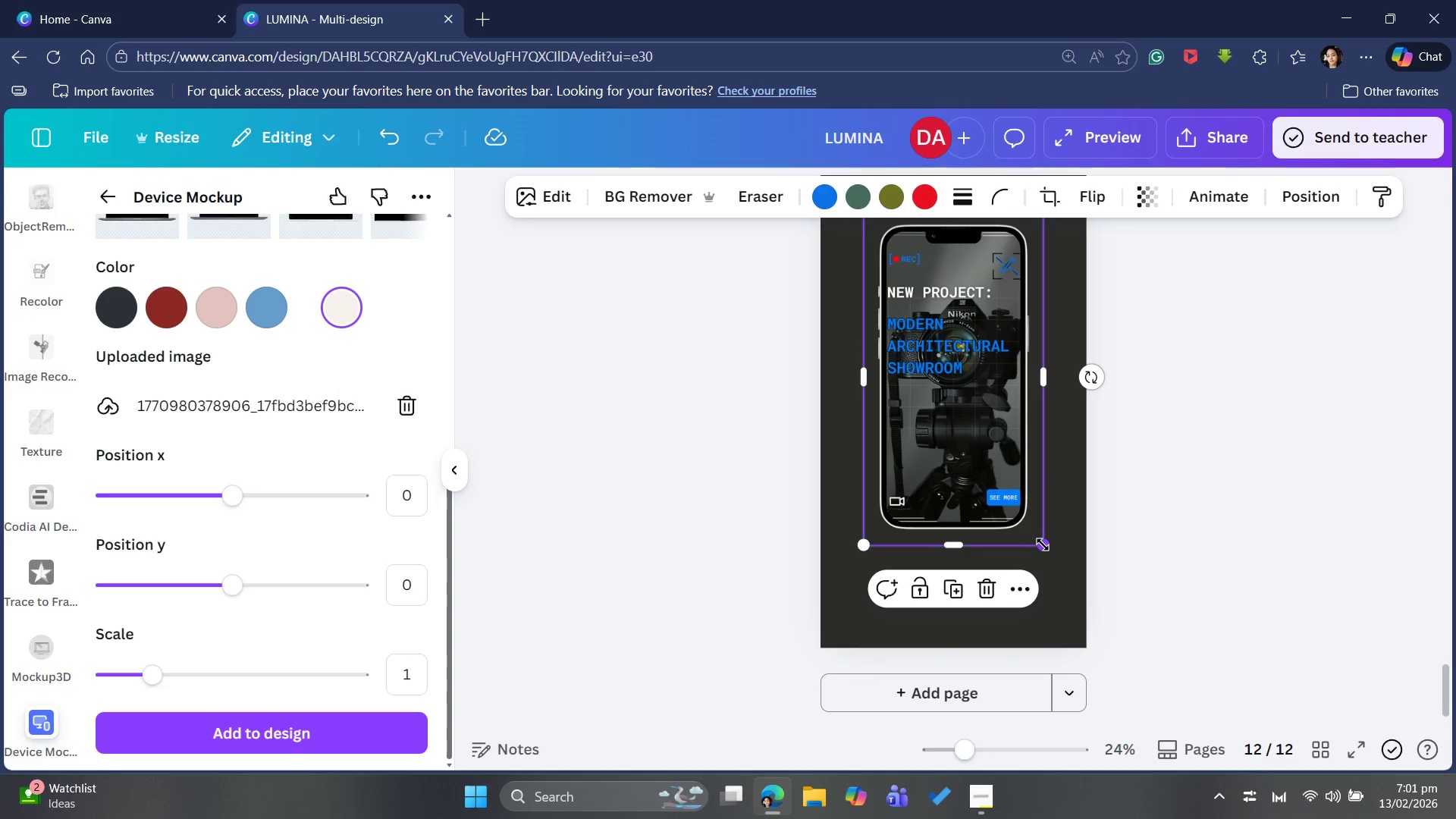 
left_click_drag(start_coordinate=[1041, 544], to_coordinate=[1052, 642])
 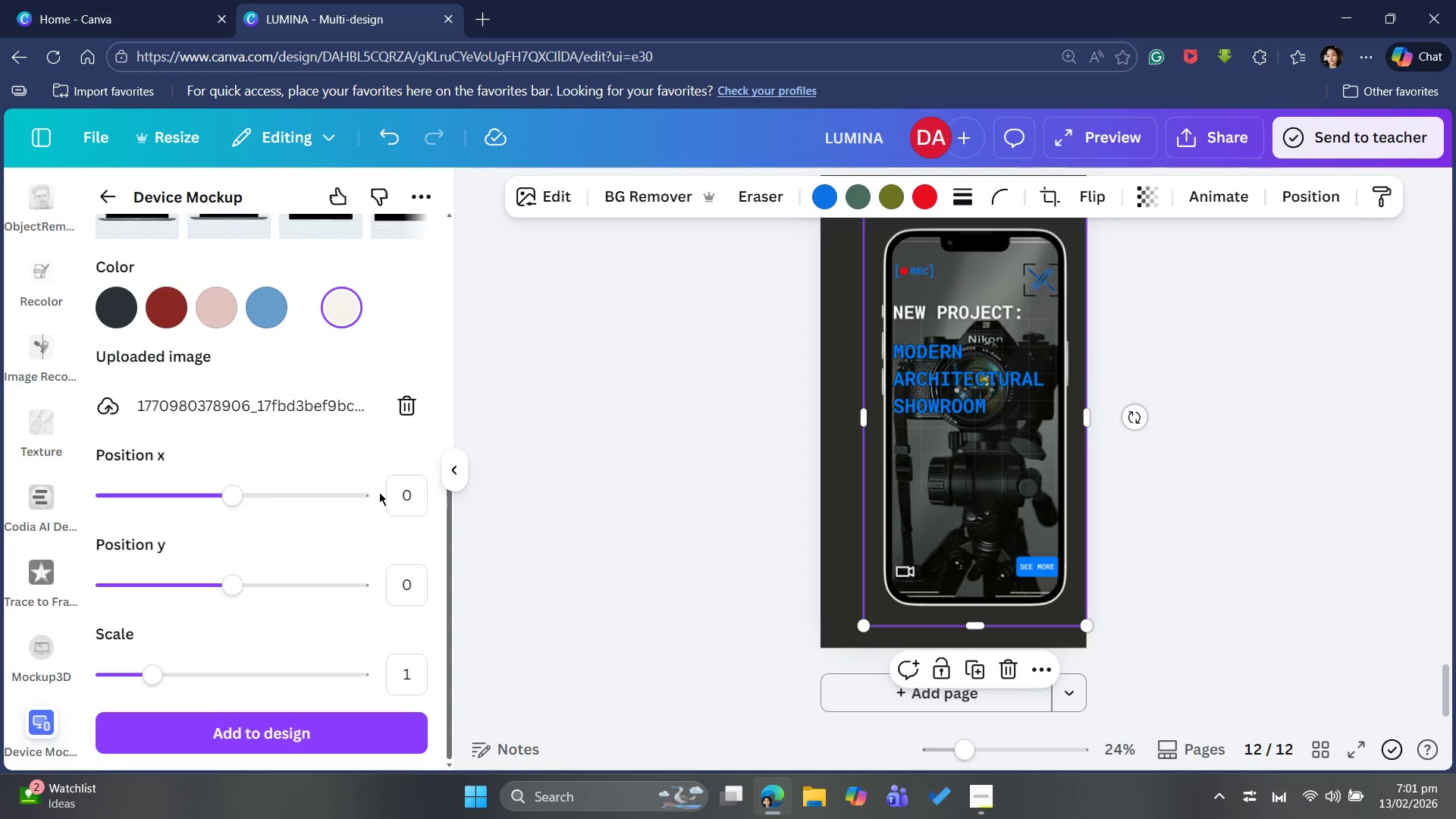 
scroll: coordinate [297, 459], scroll_direction: up, amount: 3.0
 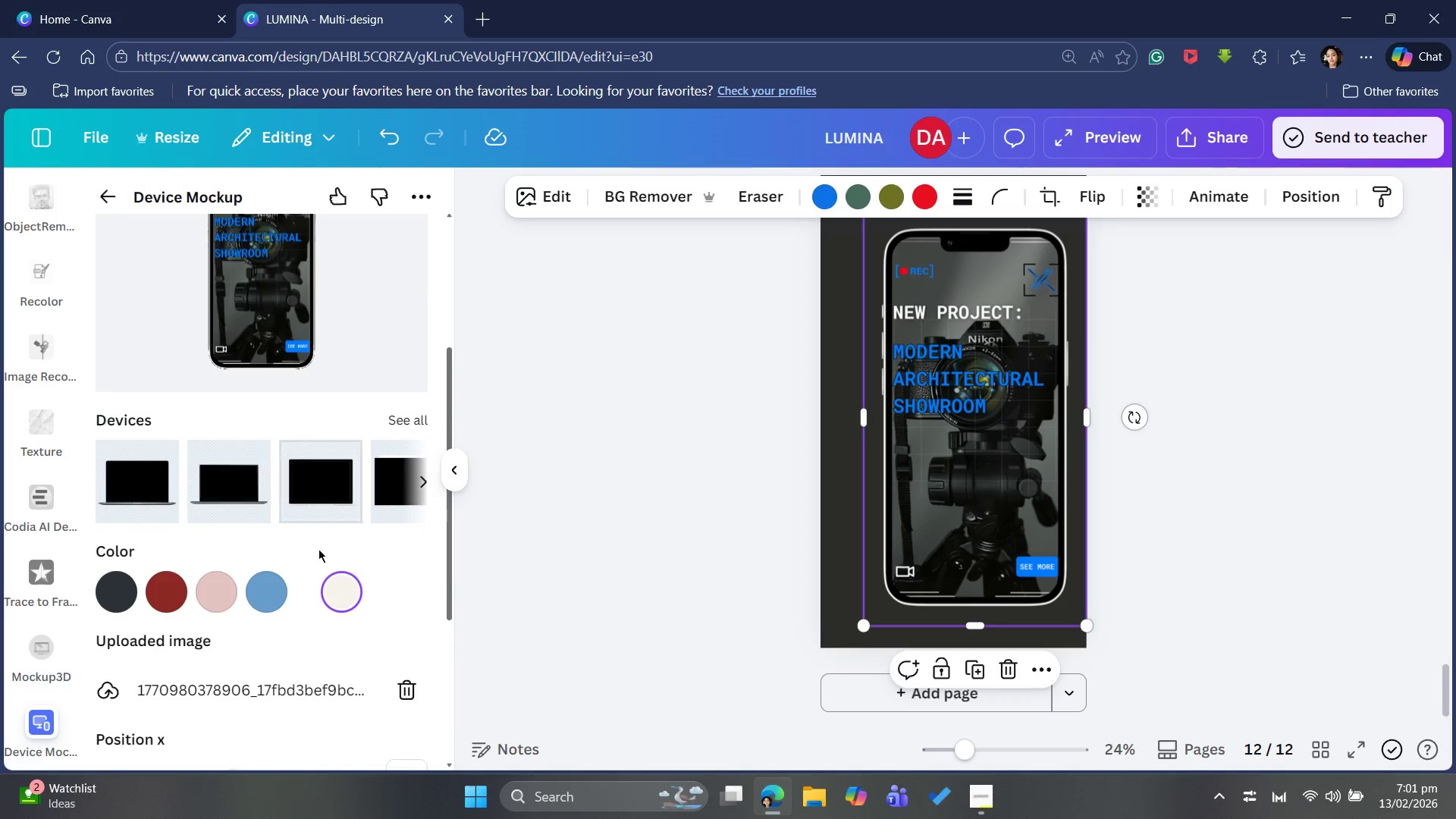 
scroll: coordinate [315, 557], scroll_direction: down, amount: 2.0
 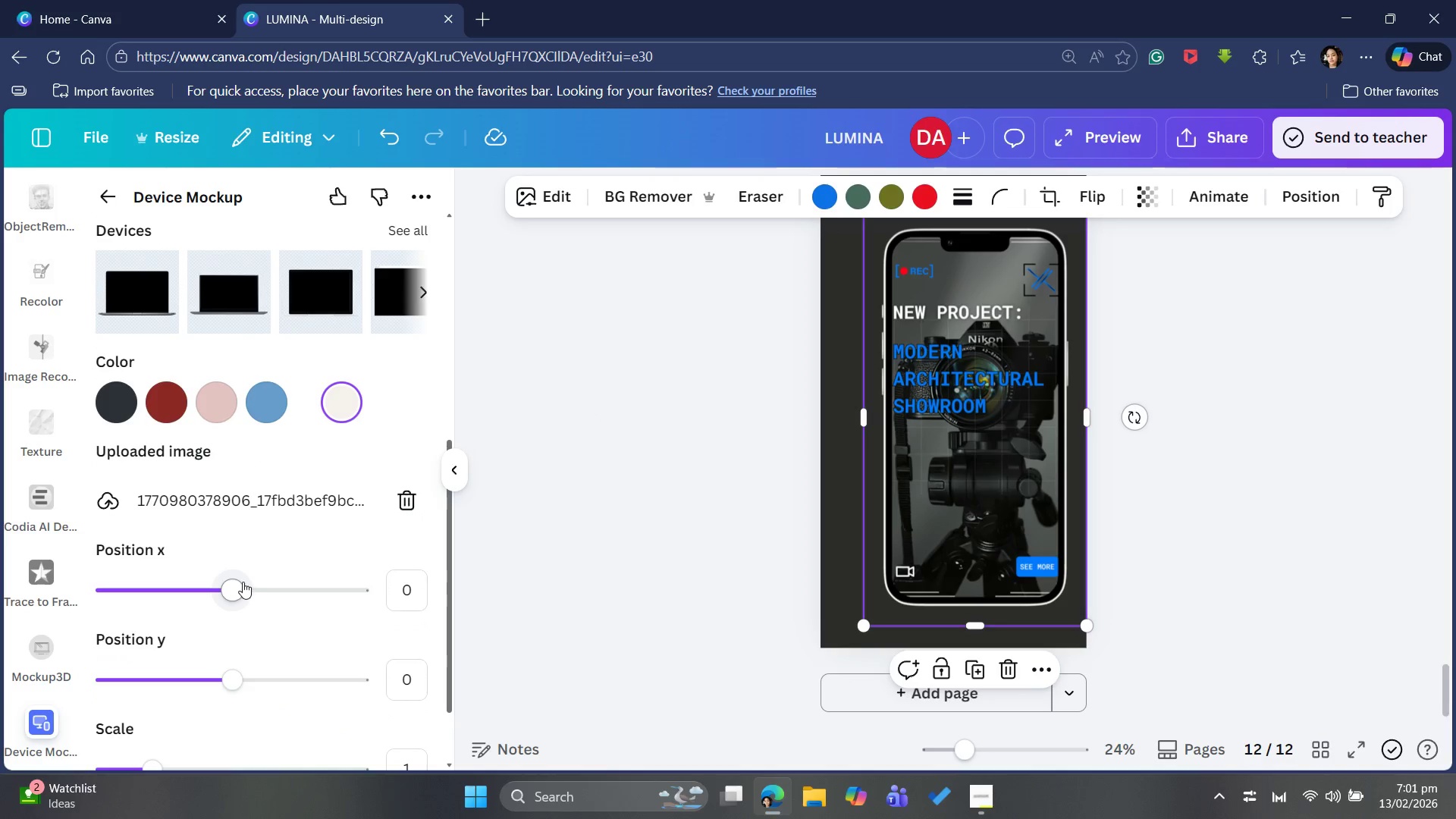 
left_click_drag(start_coordinate=[242, 582], to_coordinate=[202, 599])
 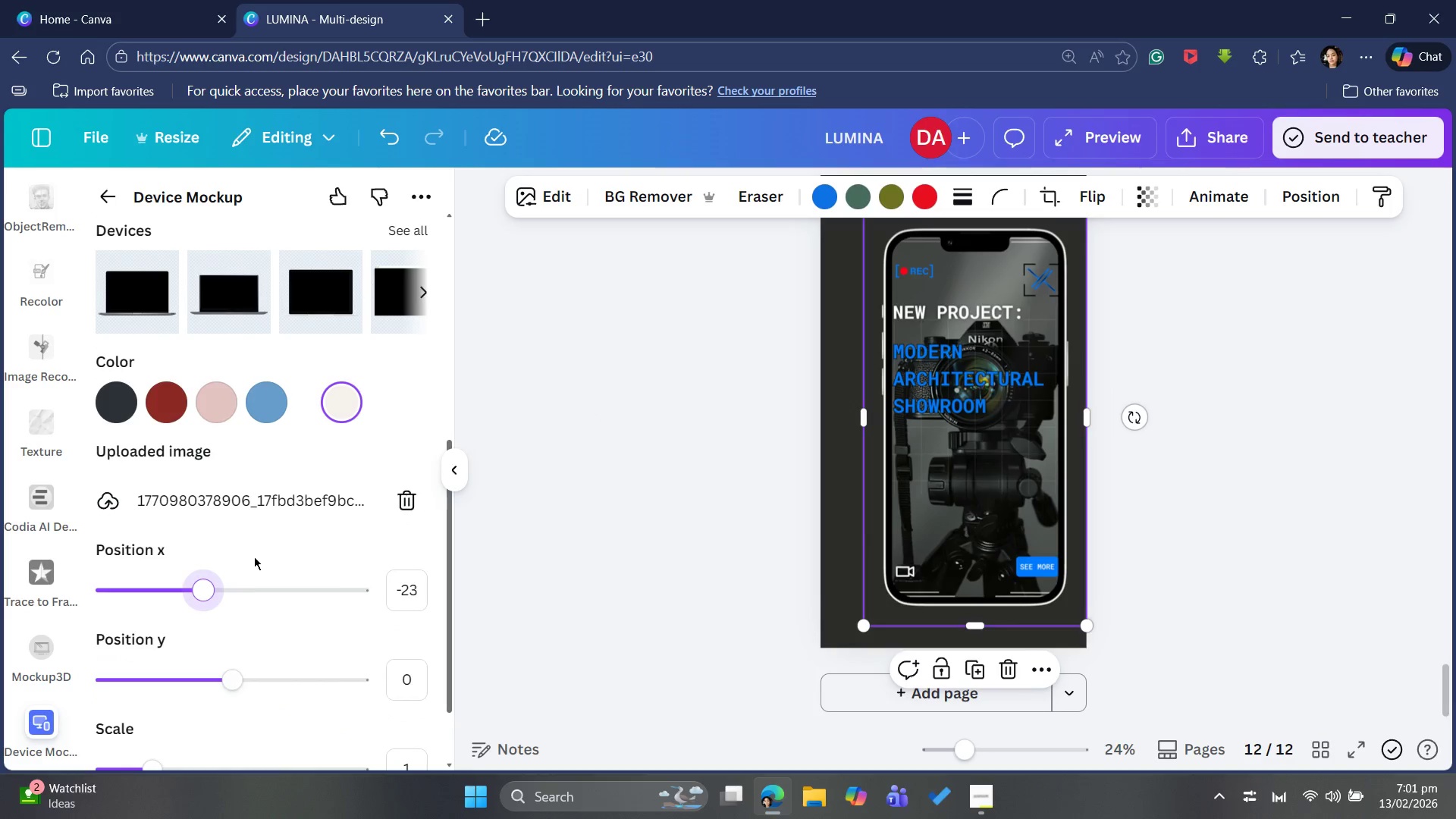 
scroll: coordinate [254, 557], scroll_direction: up, amount: 2.0
 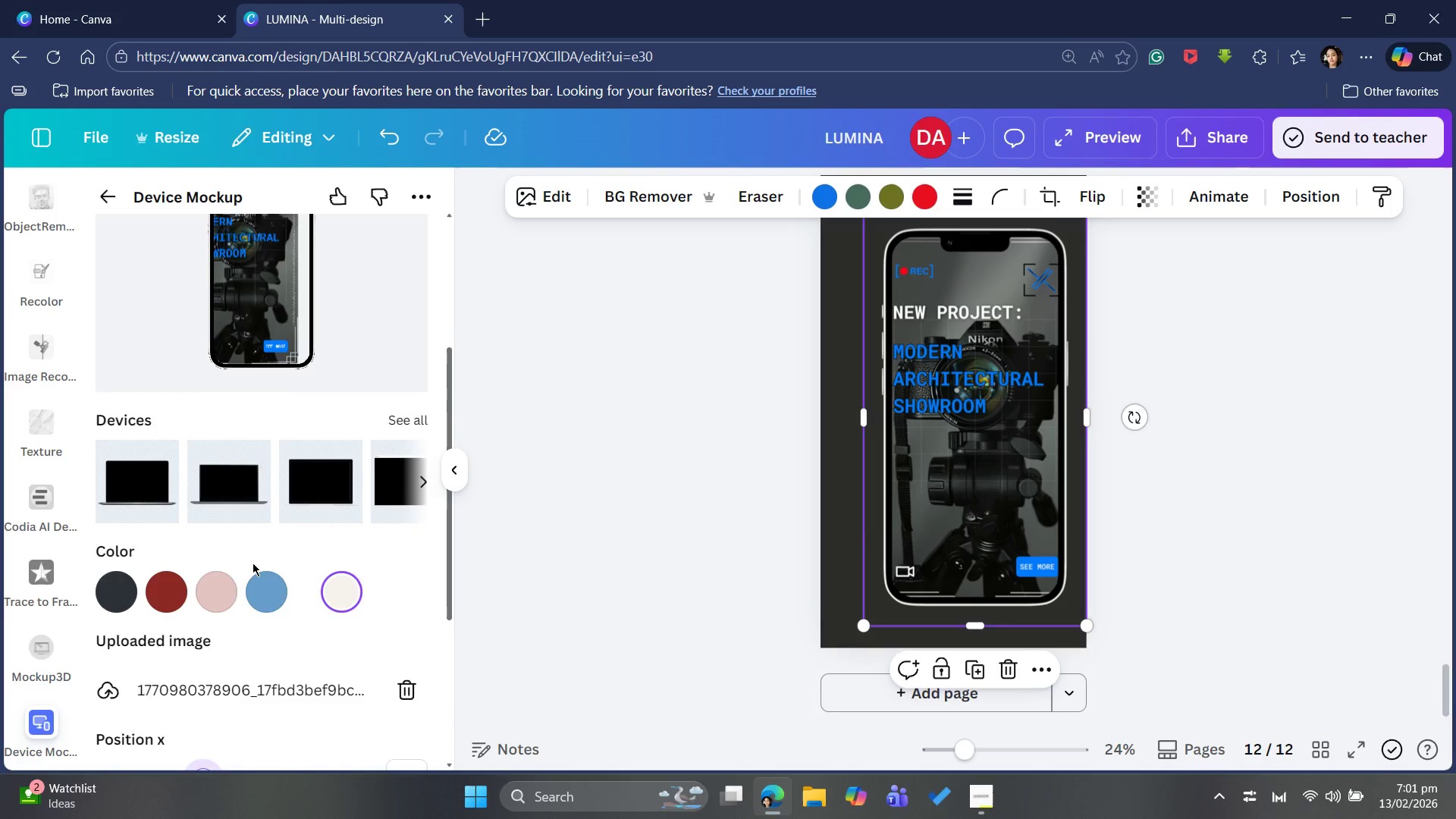 
scroll: coordinate [253, 563], scroll_direction: down, amount: 1.0
 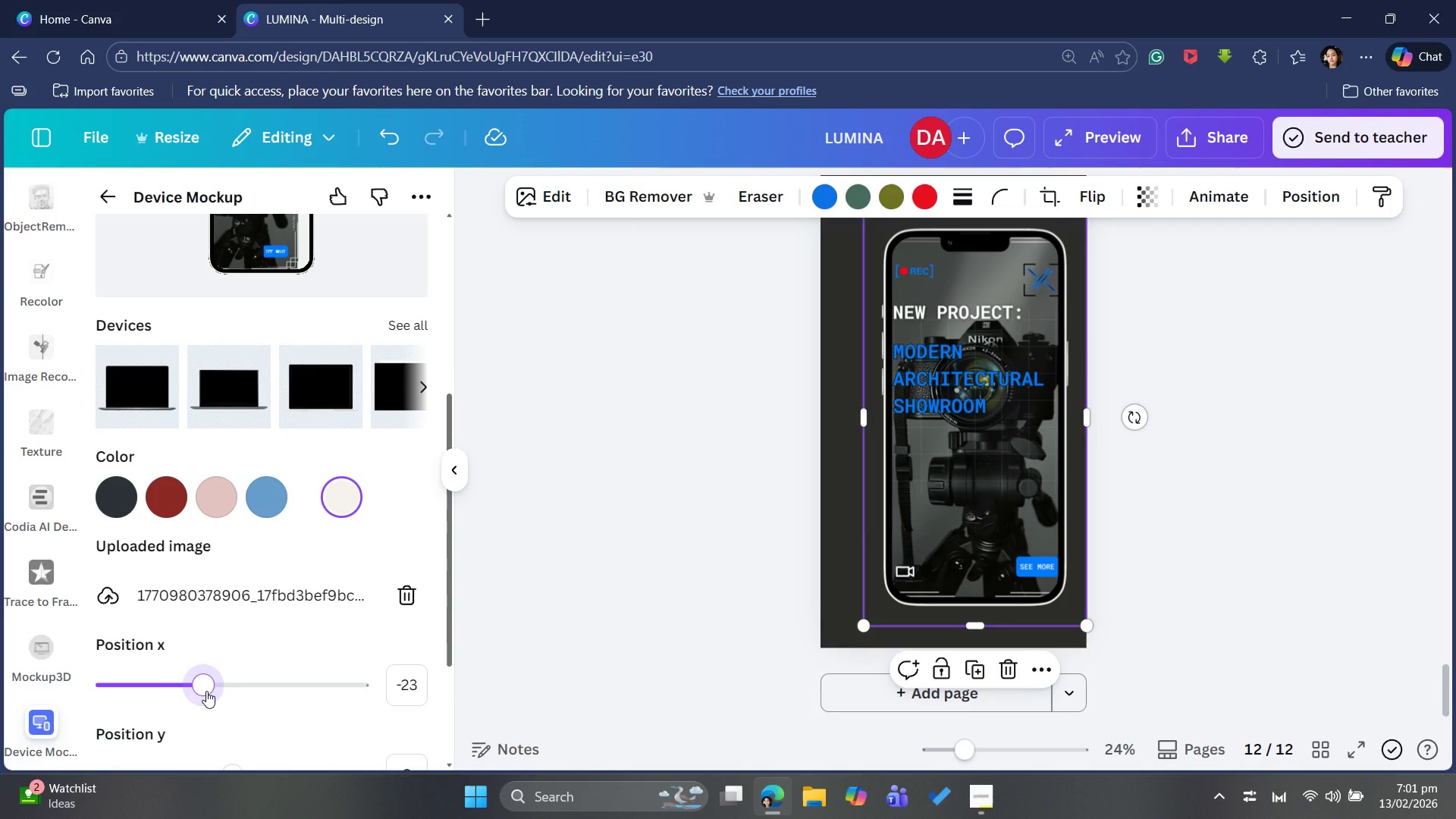 
left_click_drag(start_coordinate=[206, 691], to_coordinate=[240, 687])
 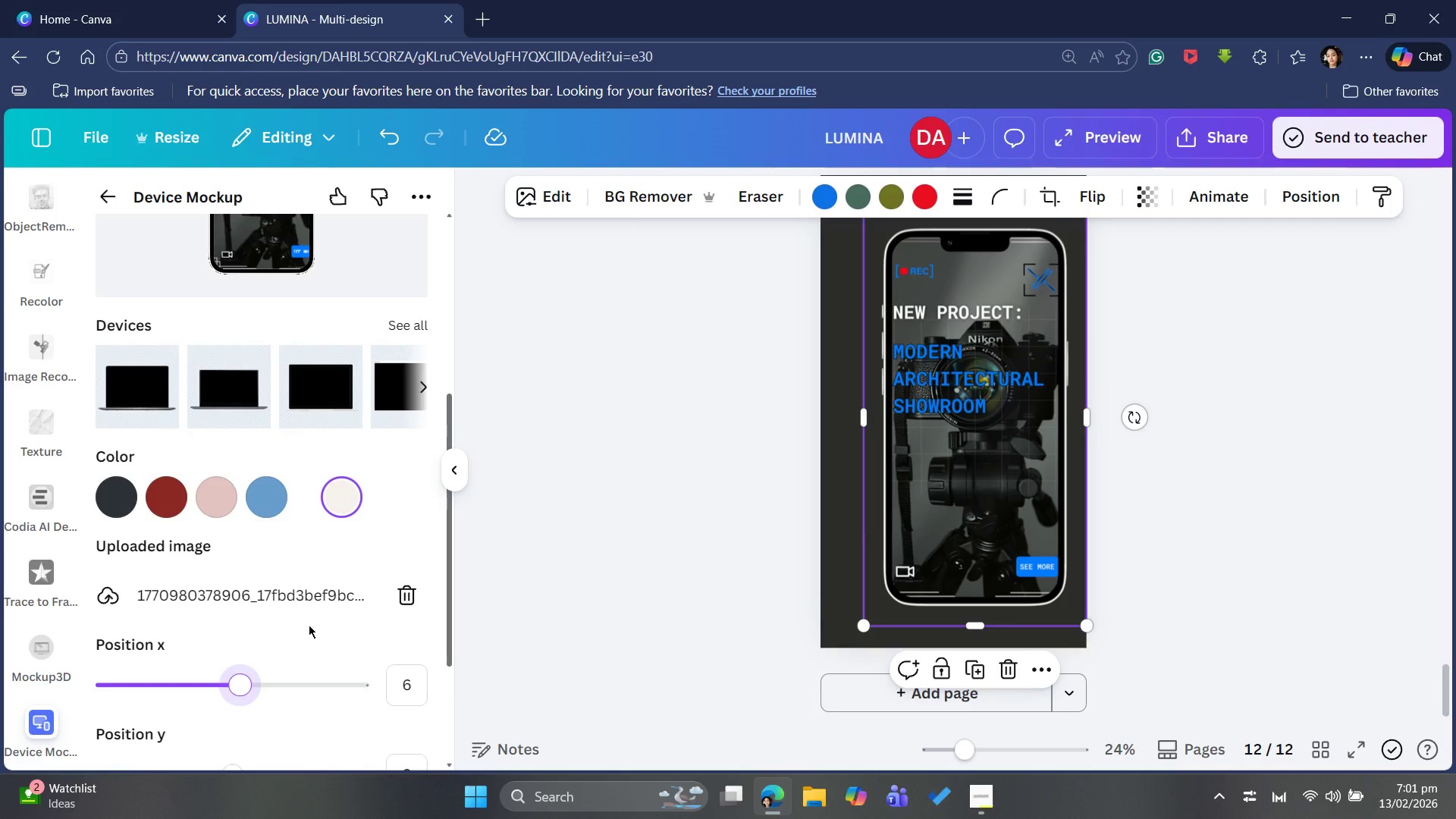 
scroll: coordinate [309, 623], scroll_direction: up, amount: 3.0
 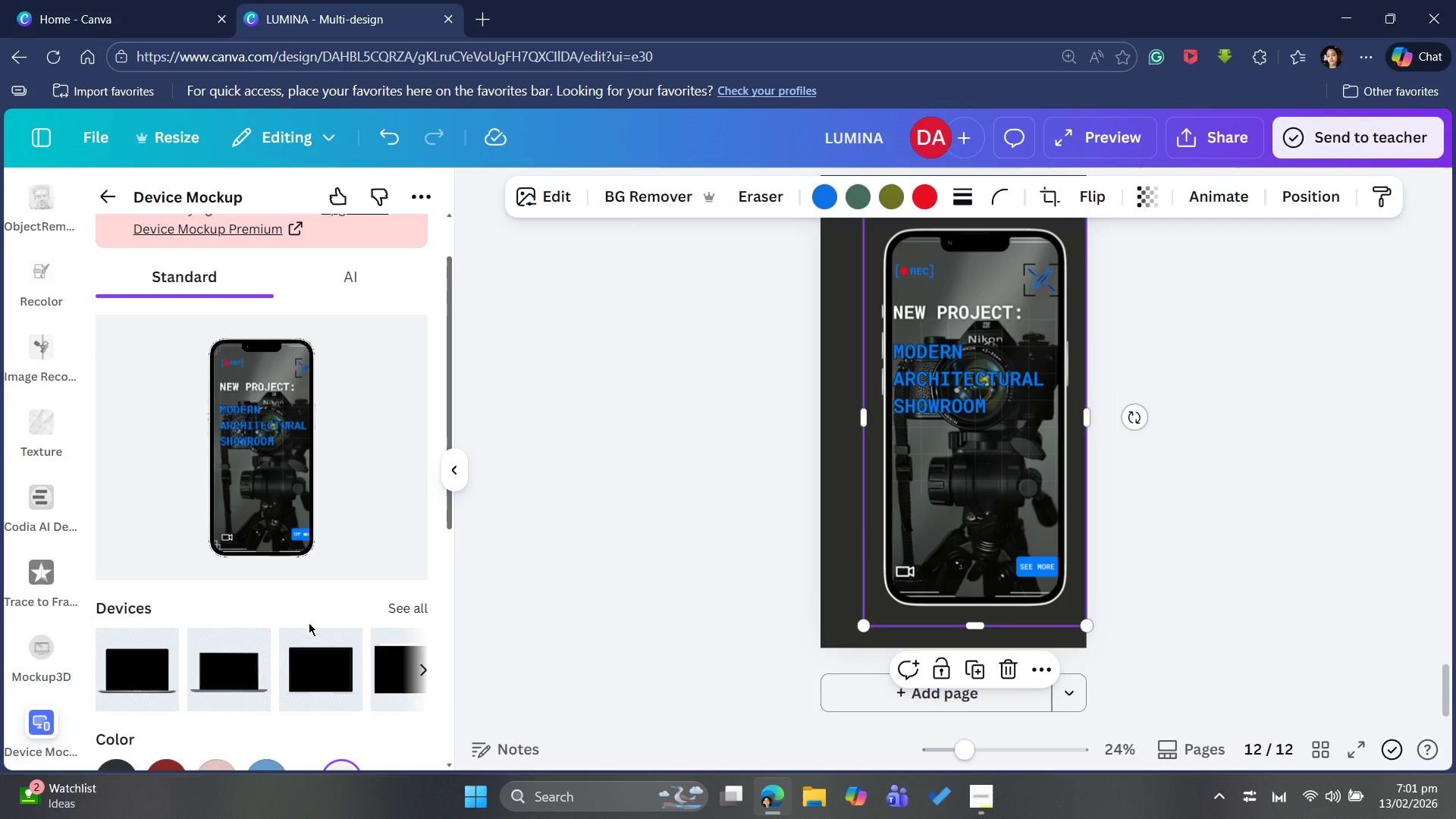 
scroll: coordinate [287, 646], scroll_direction: down, amount: 4.0
 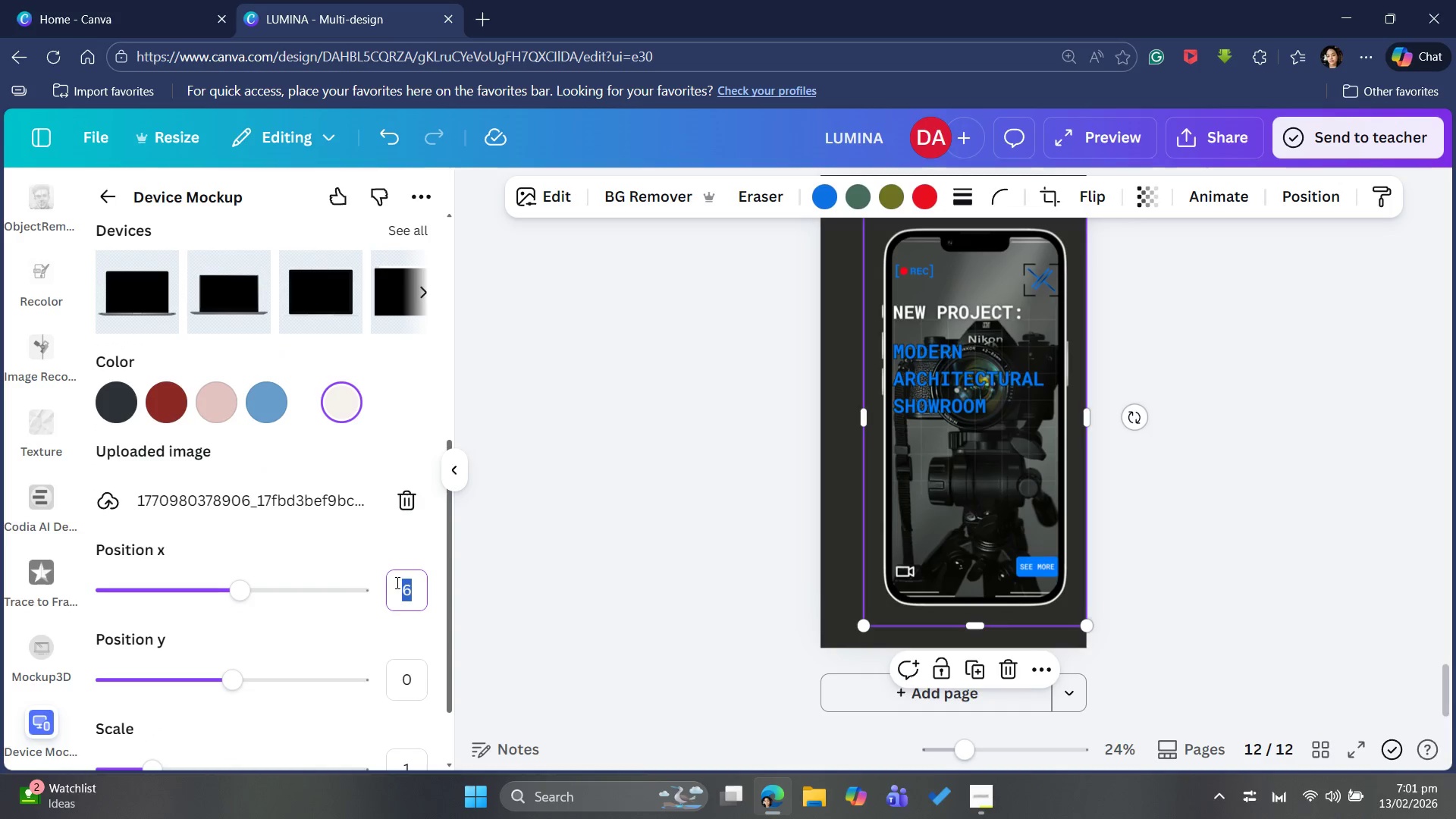 
key(0)
 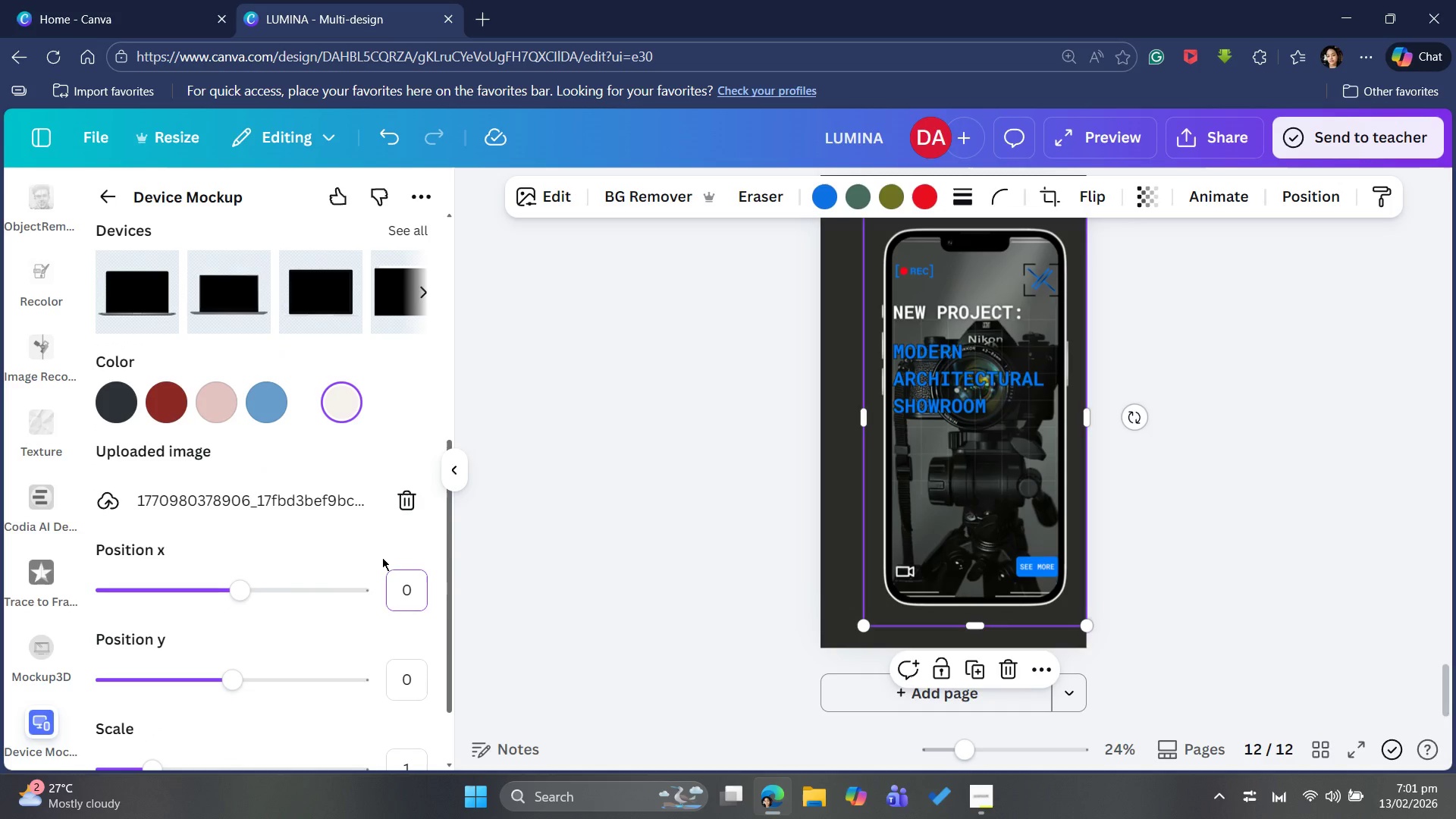 
left_click([382, 557])
 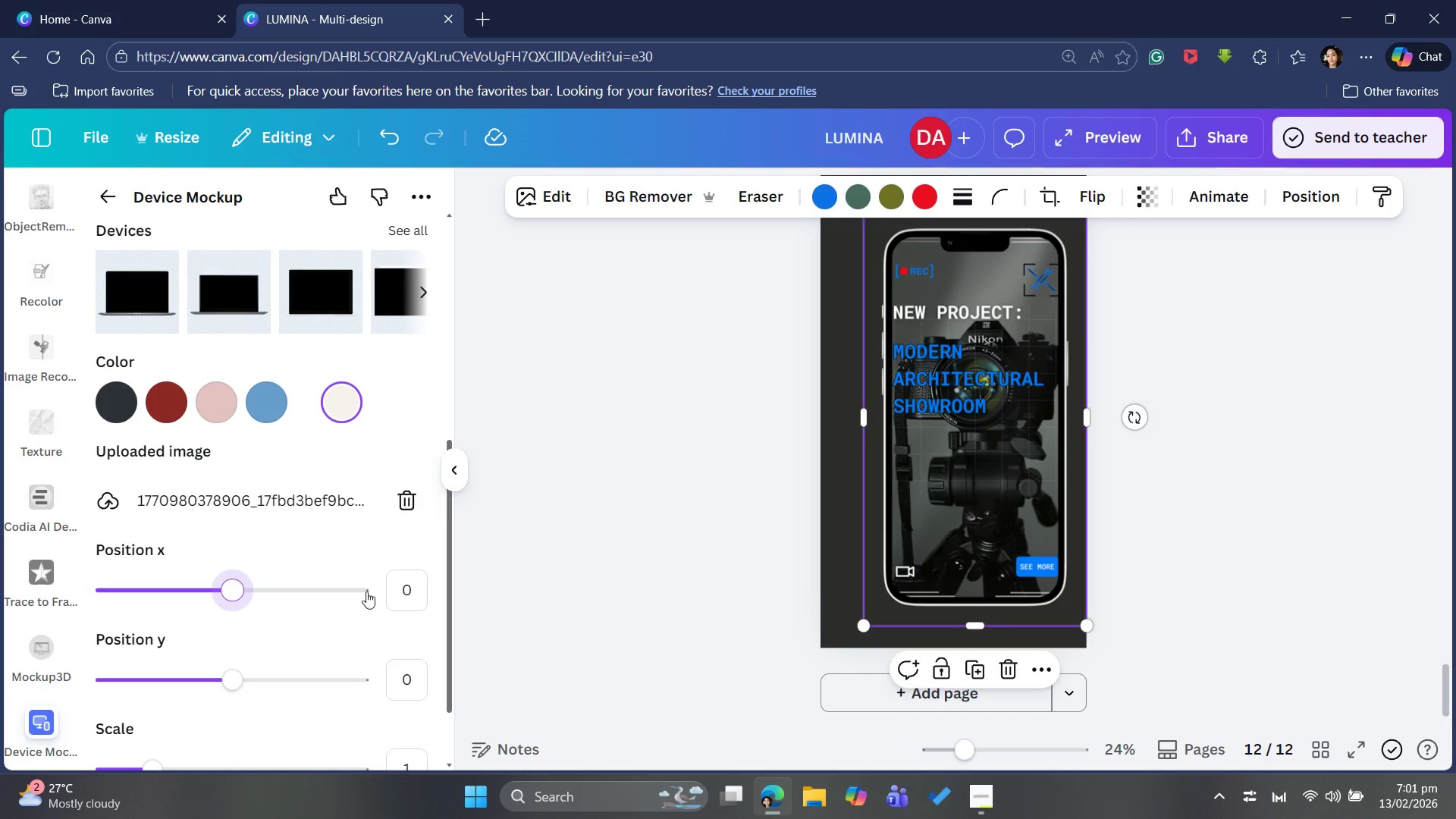 
scroll: coordinate [359, 604], scroll_direction: down, amount: 4.0
 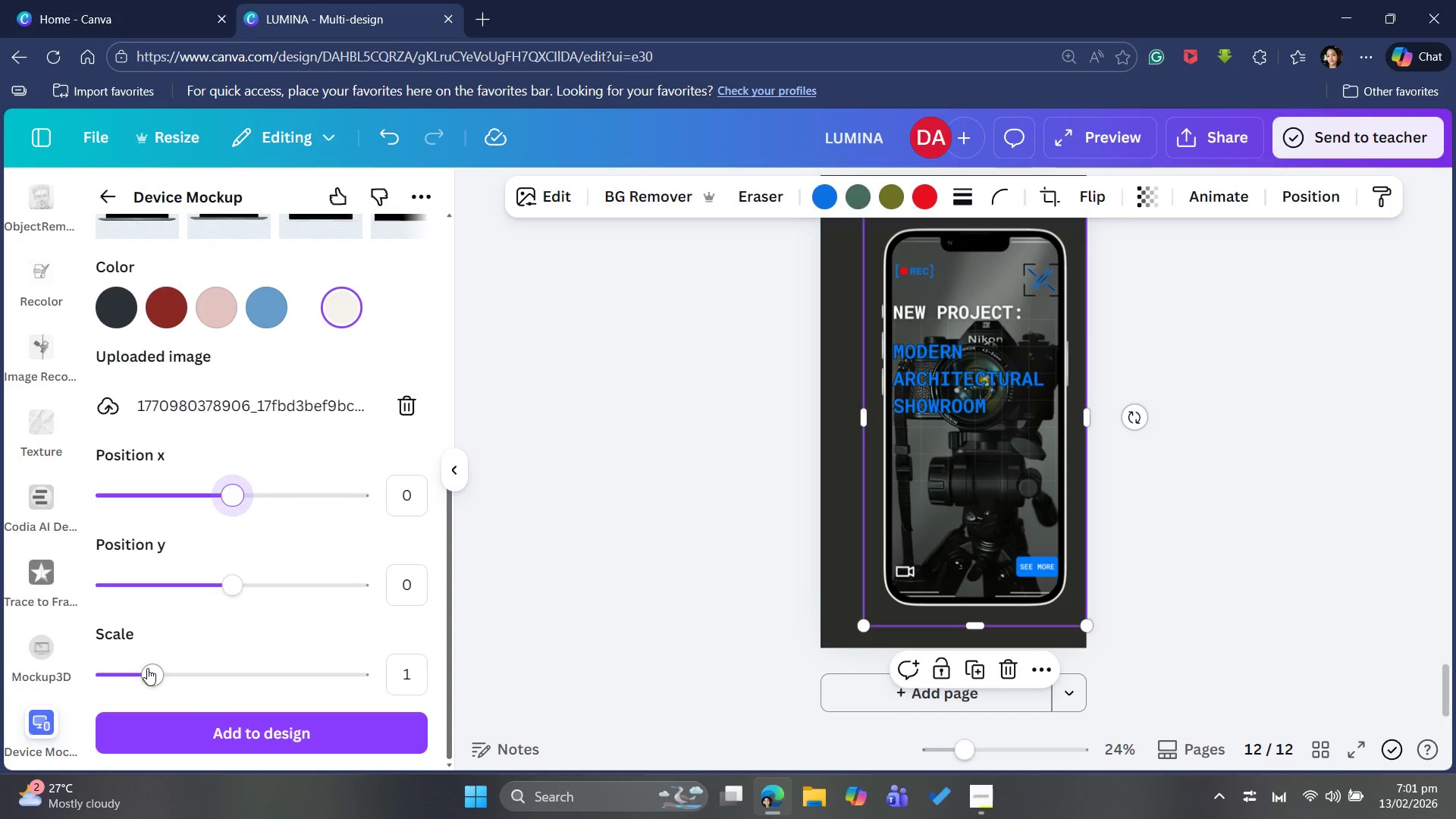 
left_click_drag(start_coordinate=[148, 667], to_coordinate=[136, 664])
 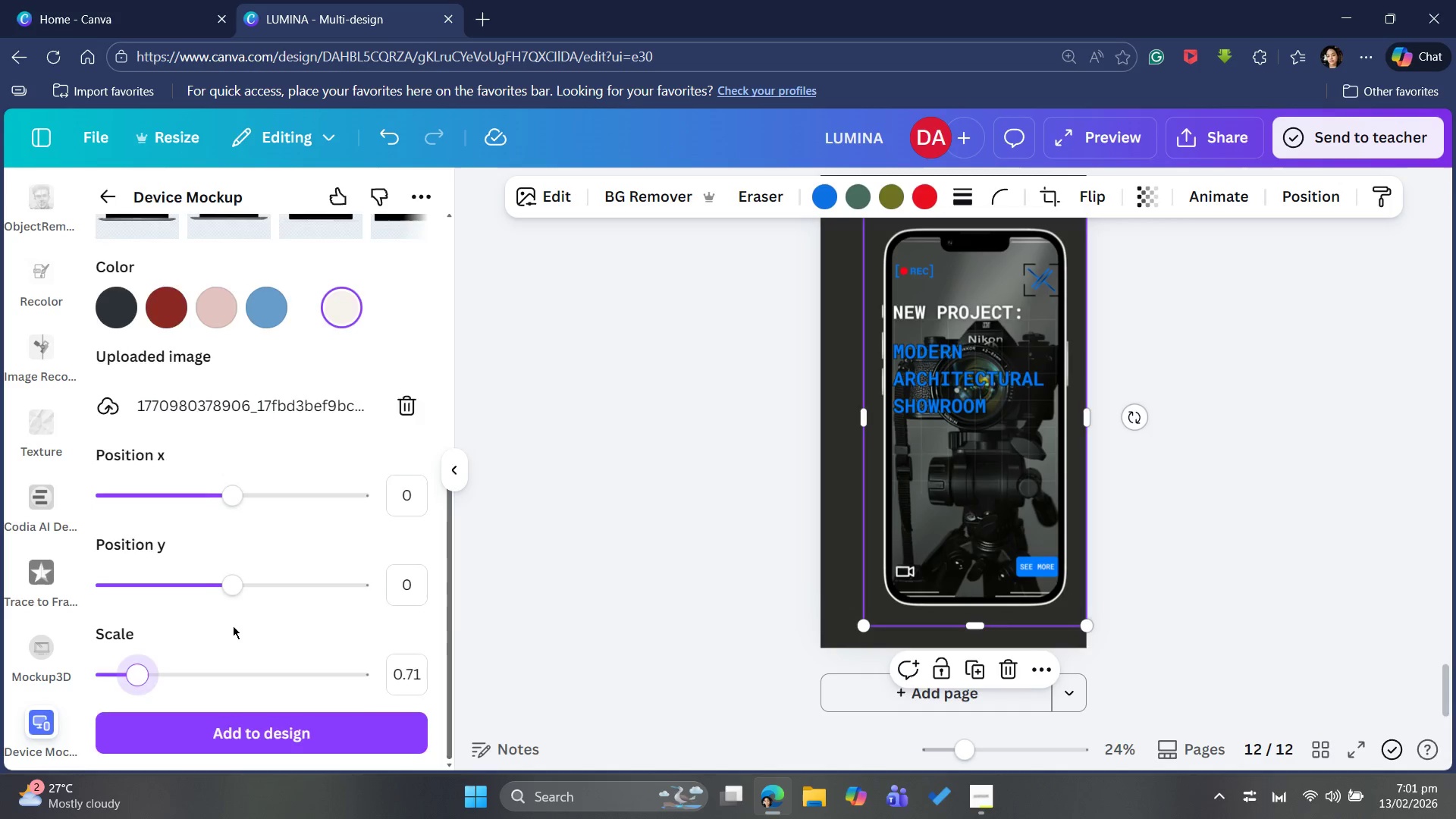 
scroll: coordinate [233, 627], scroll_direction: up, amount: 35.0
 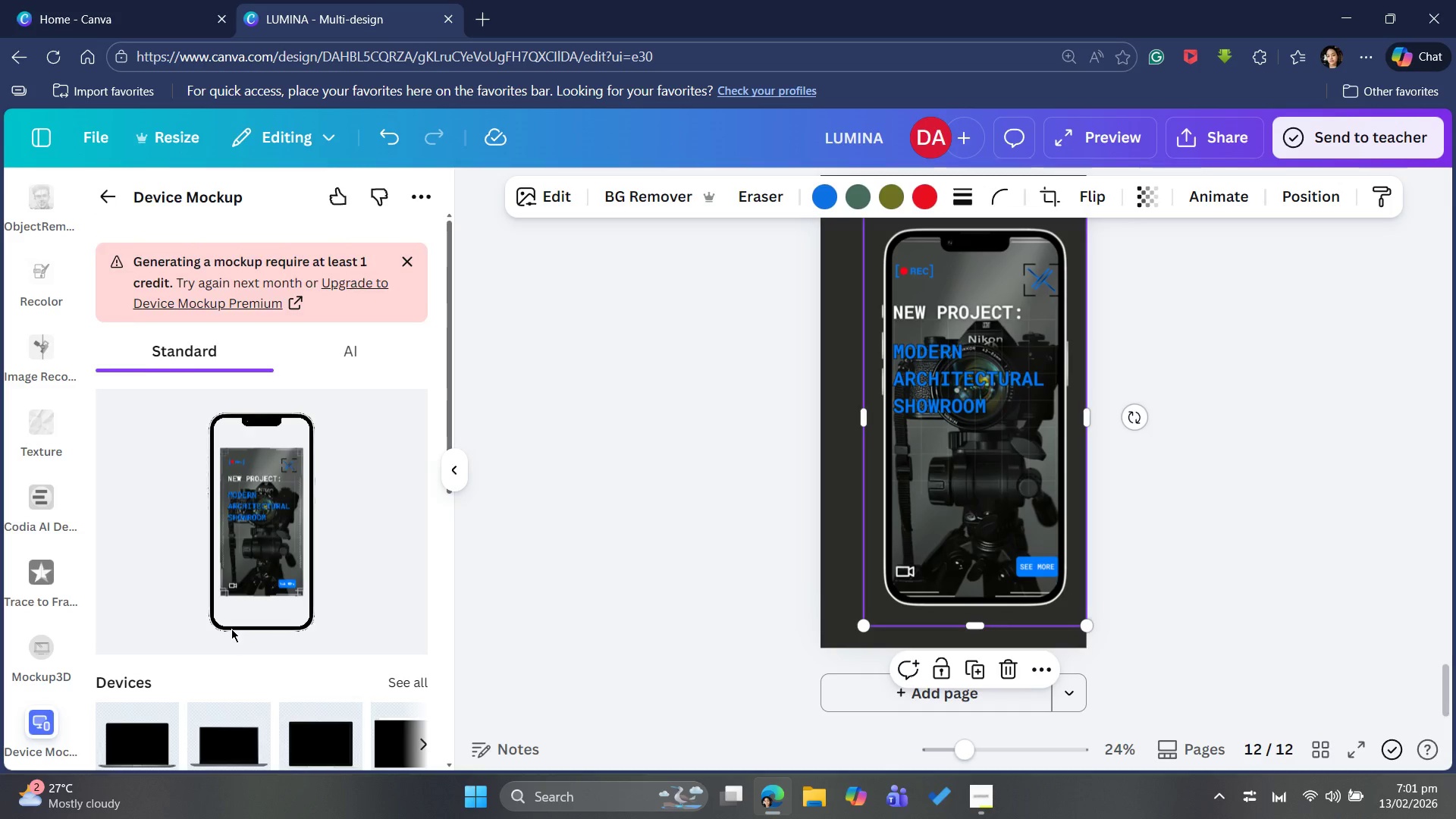 
scroll: coordinate [228, 632], scroll_direction: down, amount: 7.0
 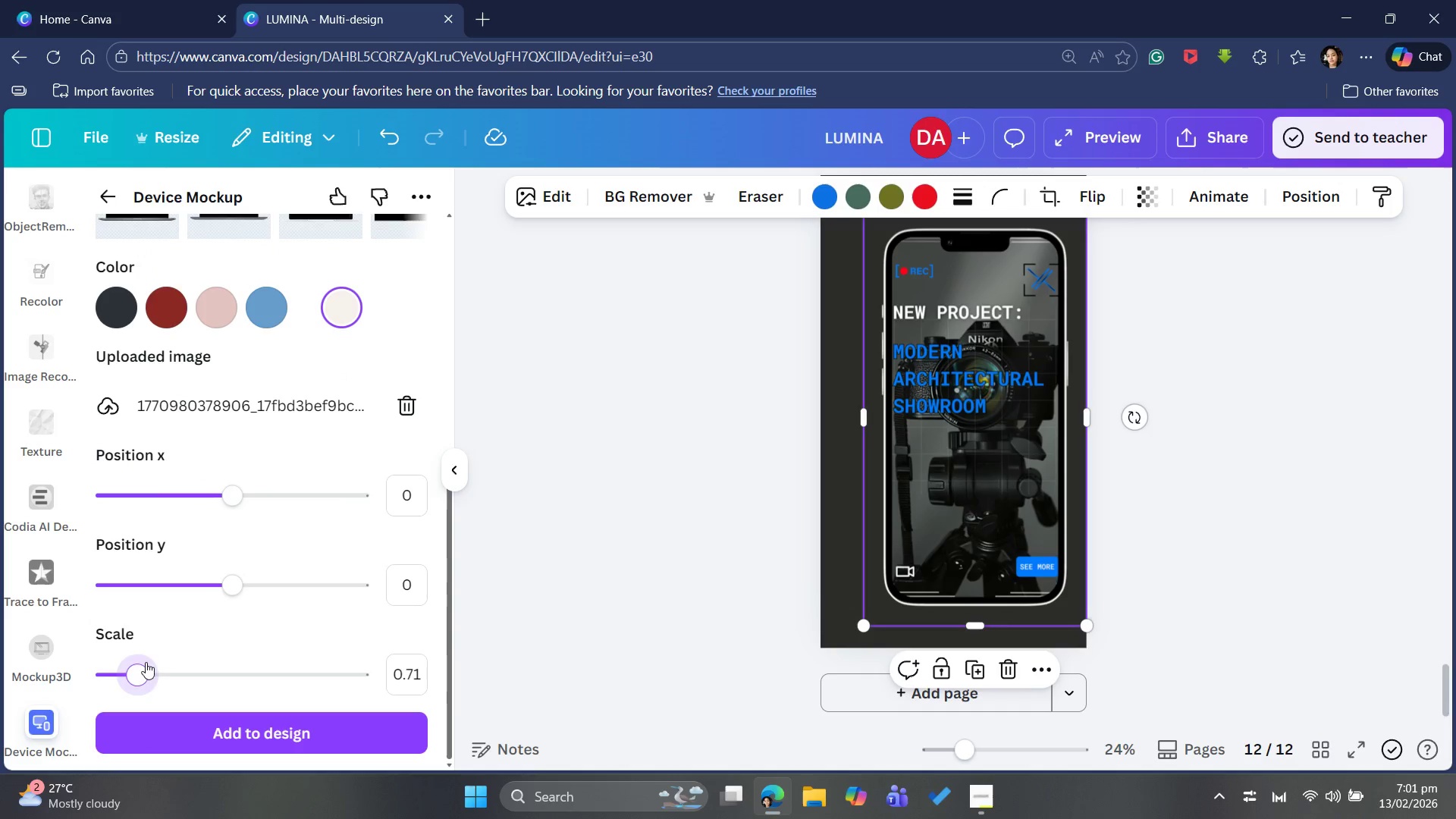 
left_click_drag(start_coordinate=[146, 662], to_coordinate=[174, 663])
 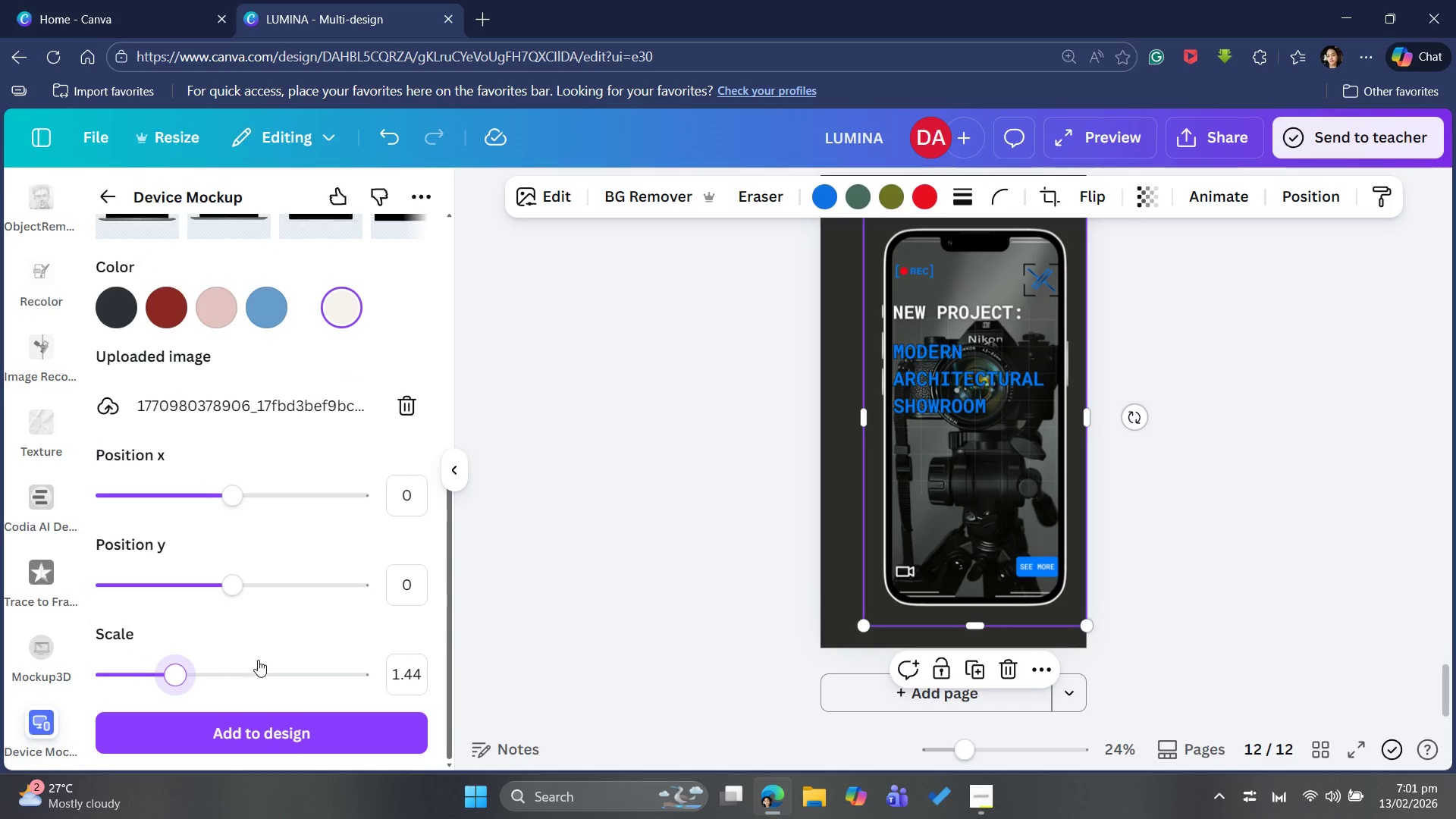 
scroll: coordinate [258, 660], scroll_direction: up, amount: 4.0
 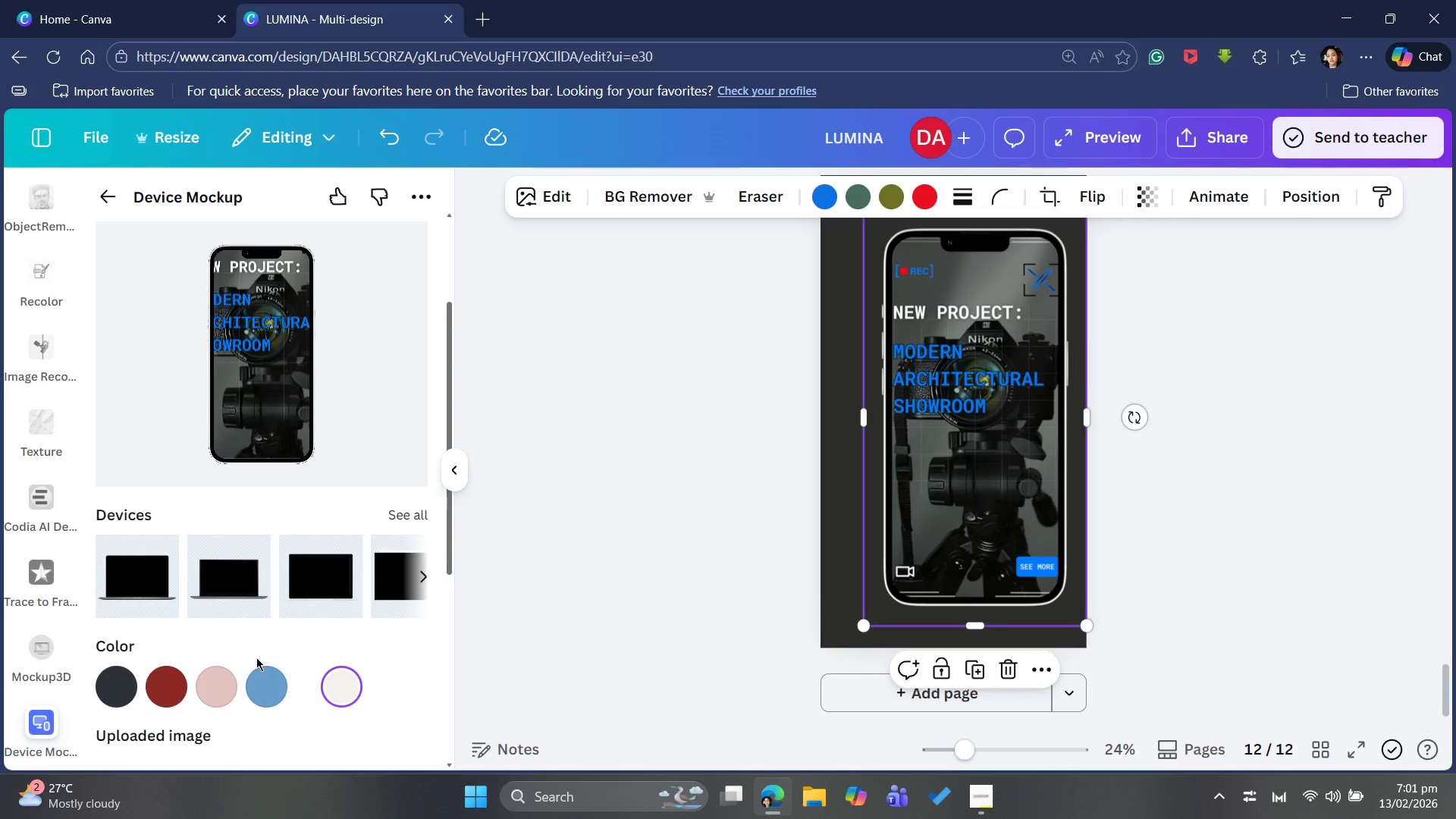 
scroll: coordinate [256, 659], scroll_direction: down, amount: 2.0
 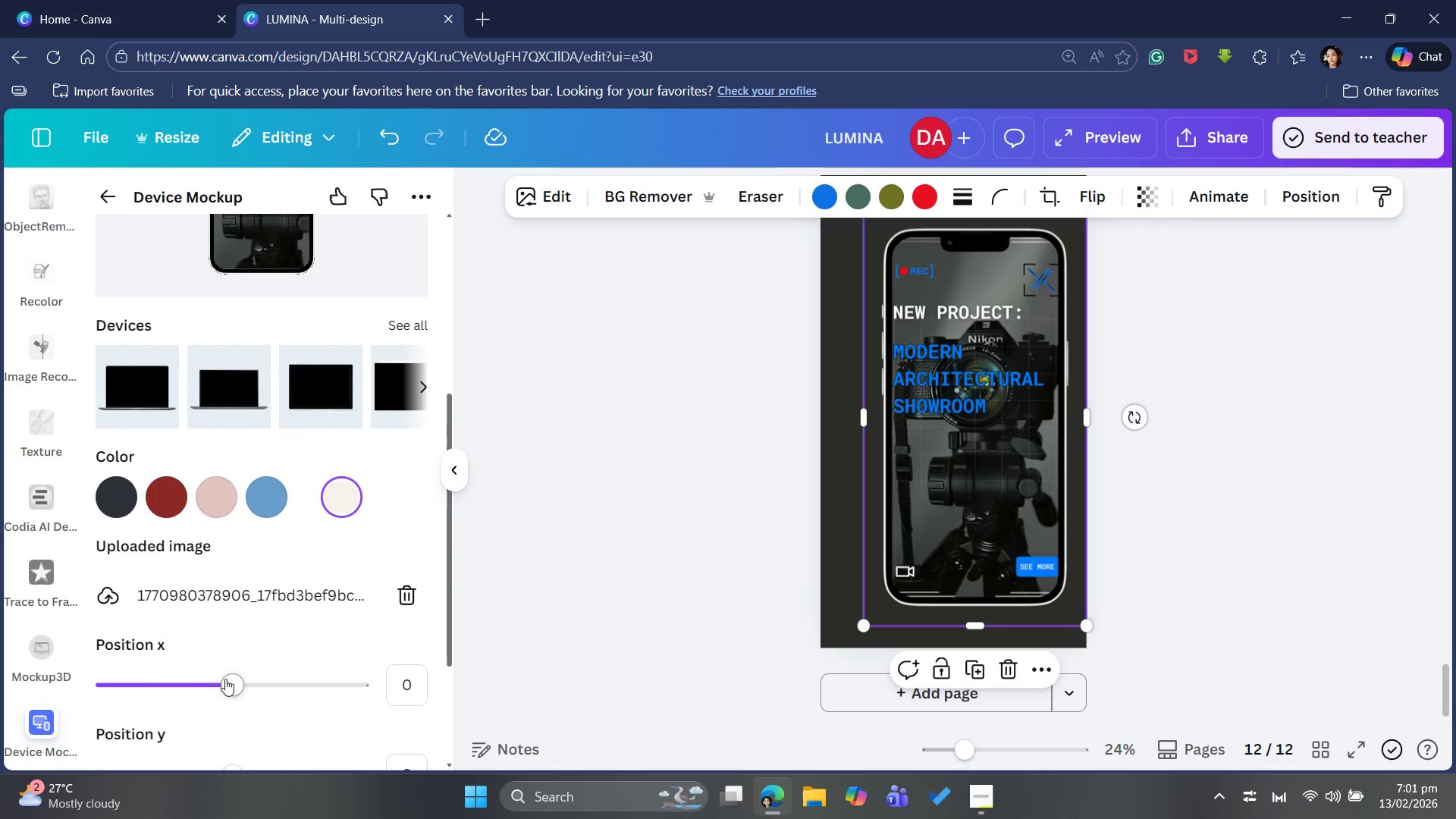 
left_click_drag(start_coordinate=[228, 680], to_coordinate=[207, 685])
 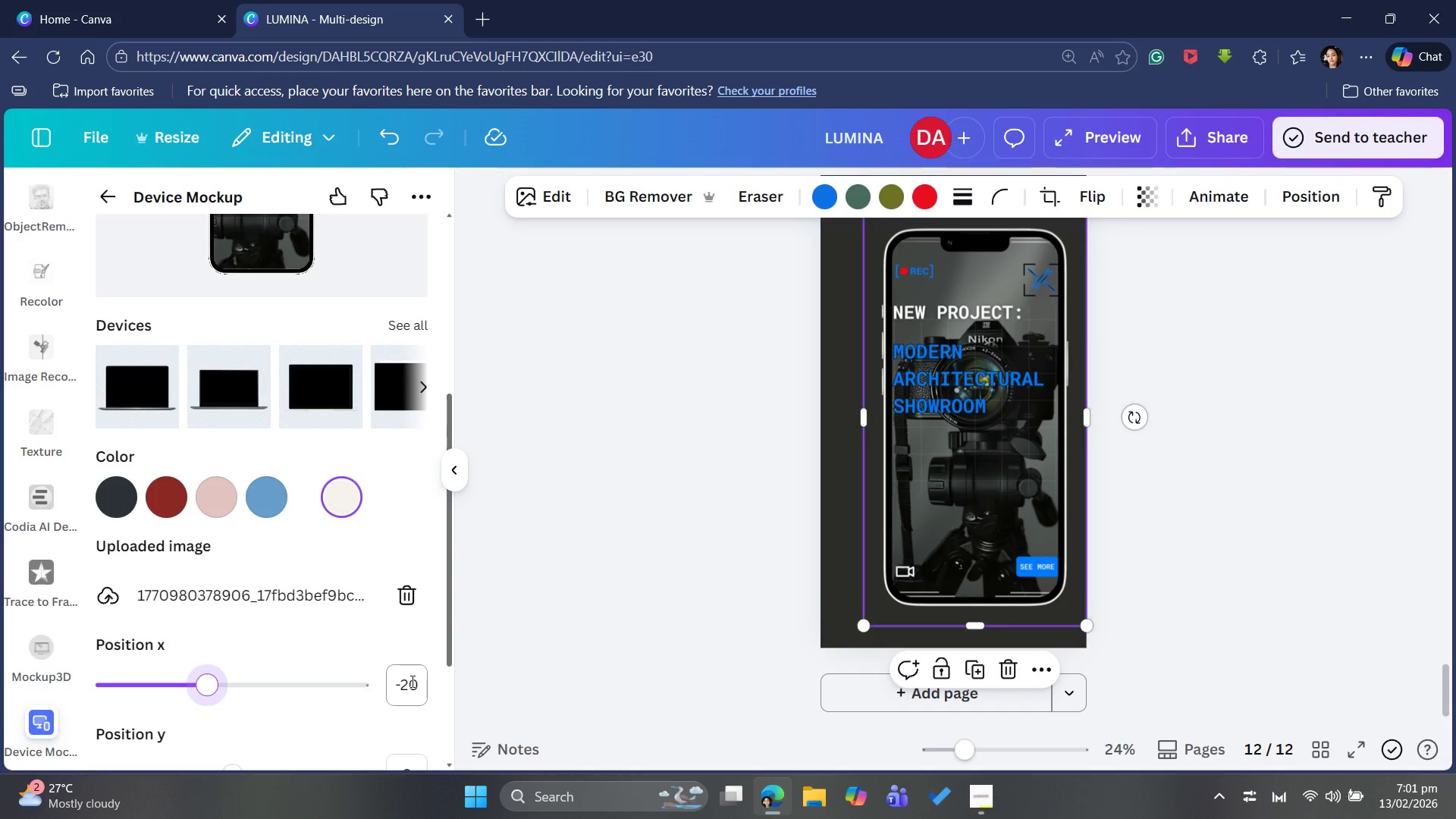 
left_click([406, 675])
 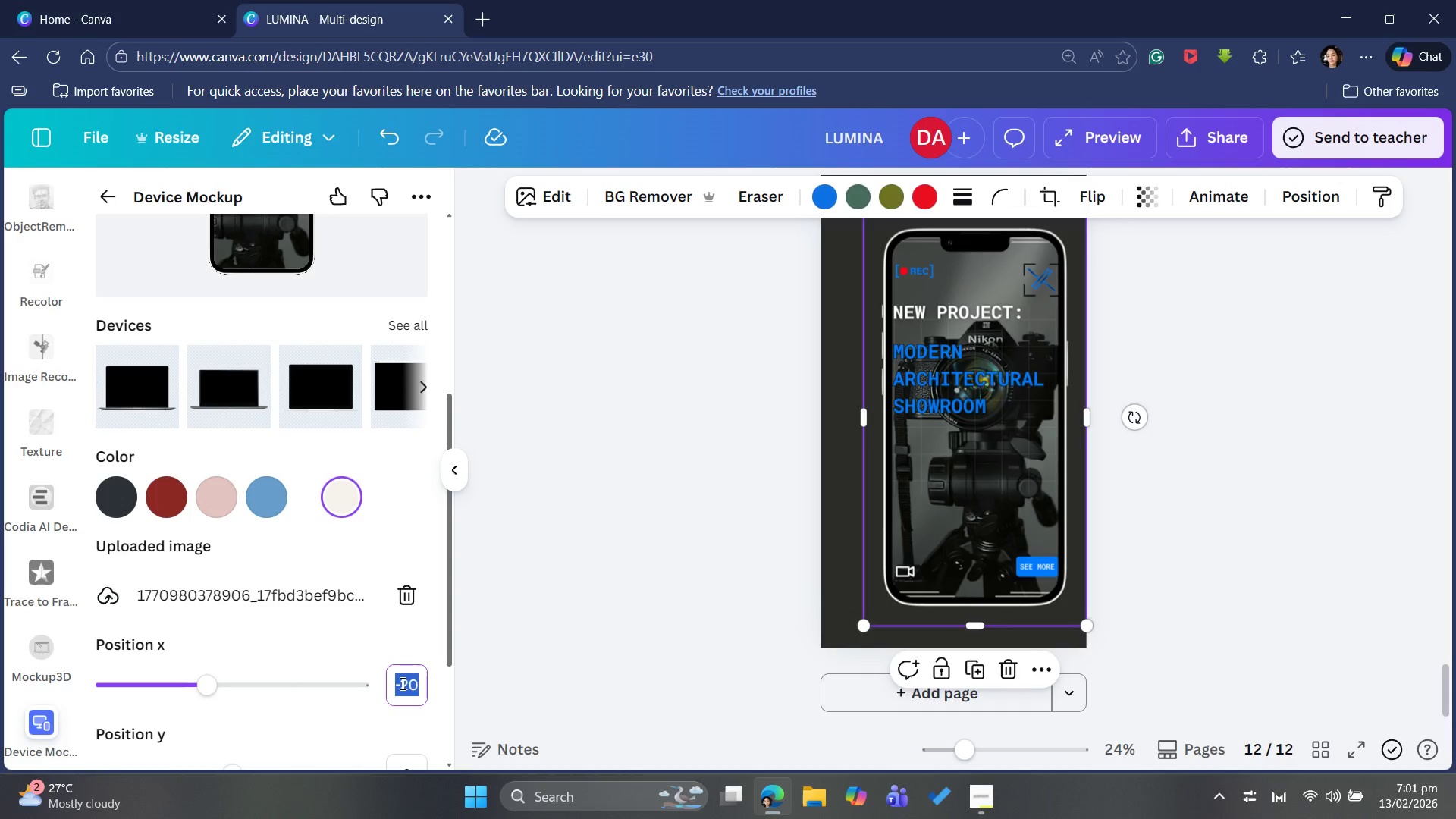 
key(0)
 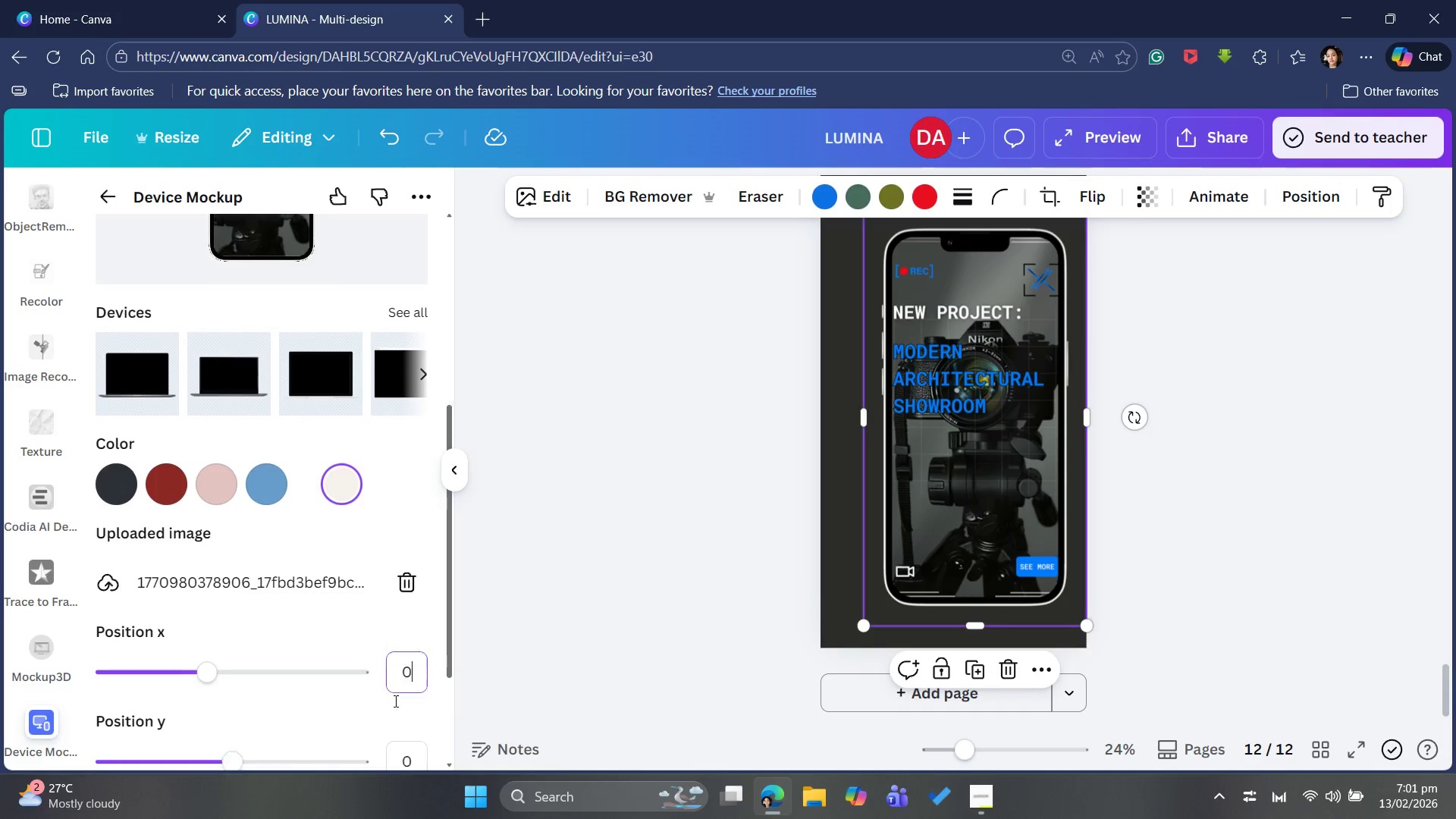 
scroll: coordinate [394, 701], scroll_direction: down, amount: 3.0
 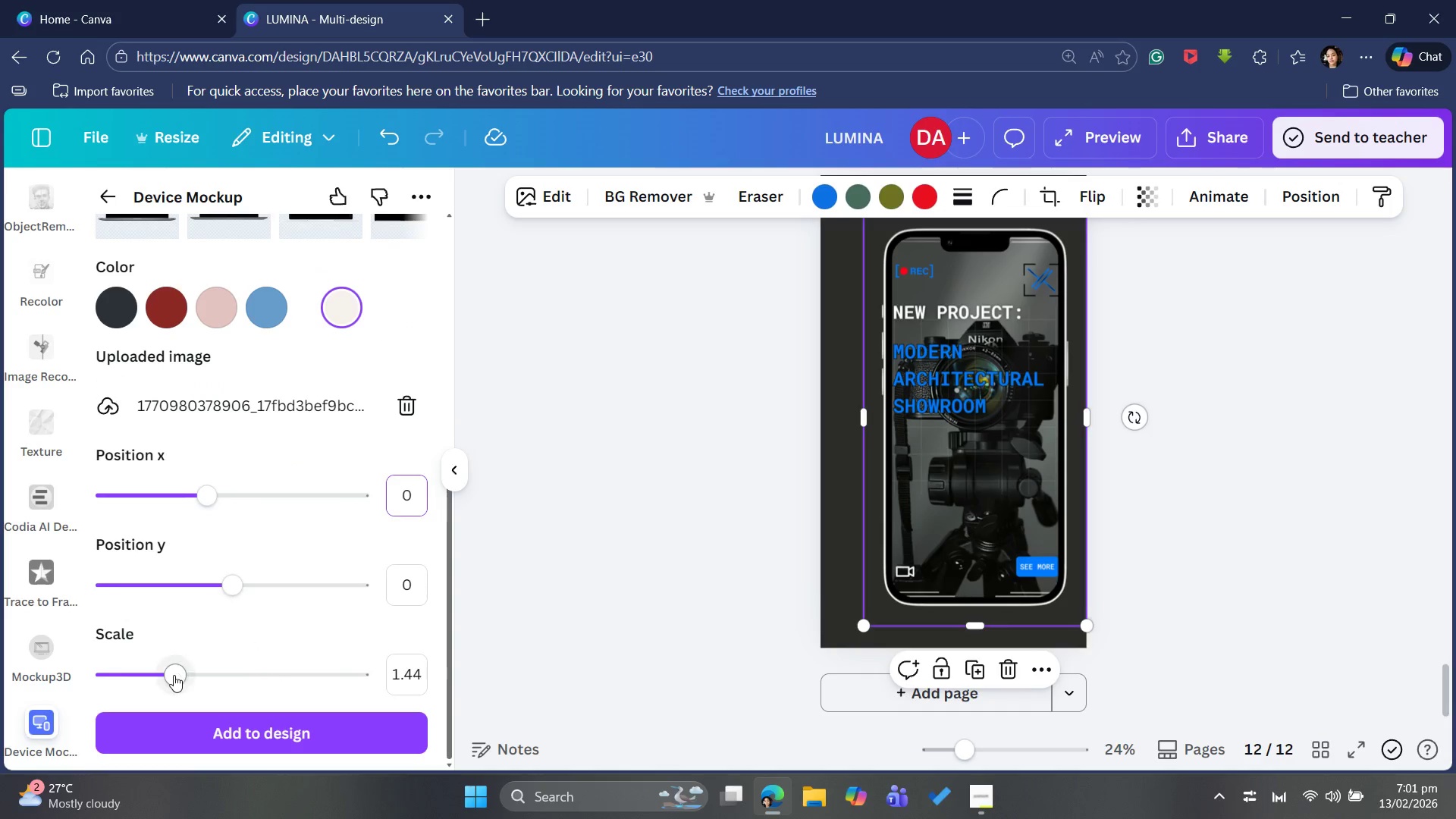 
left_click_drag(start_coordinate=[172, 675], to_coordinate=[143, 675])
 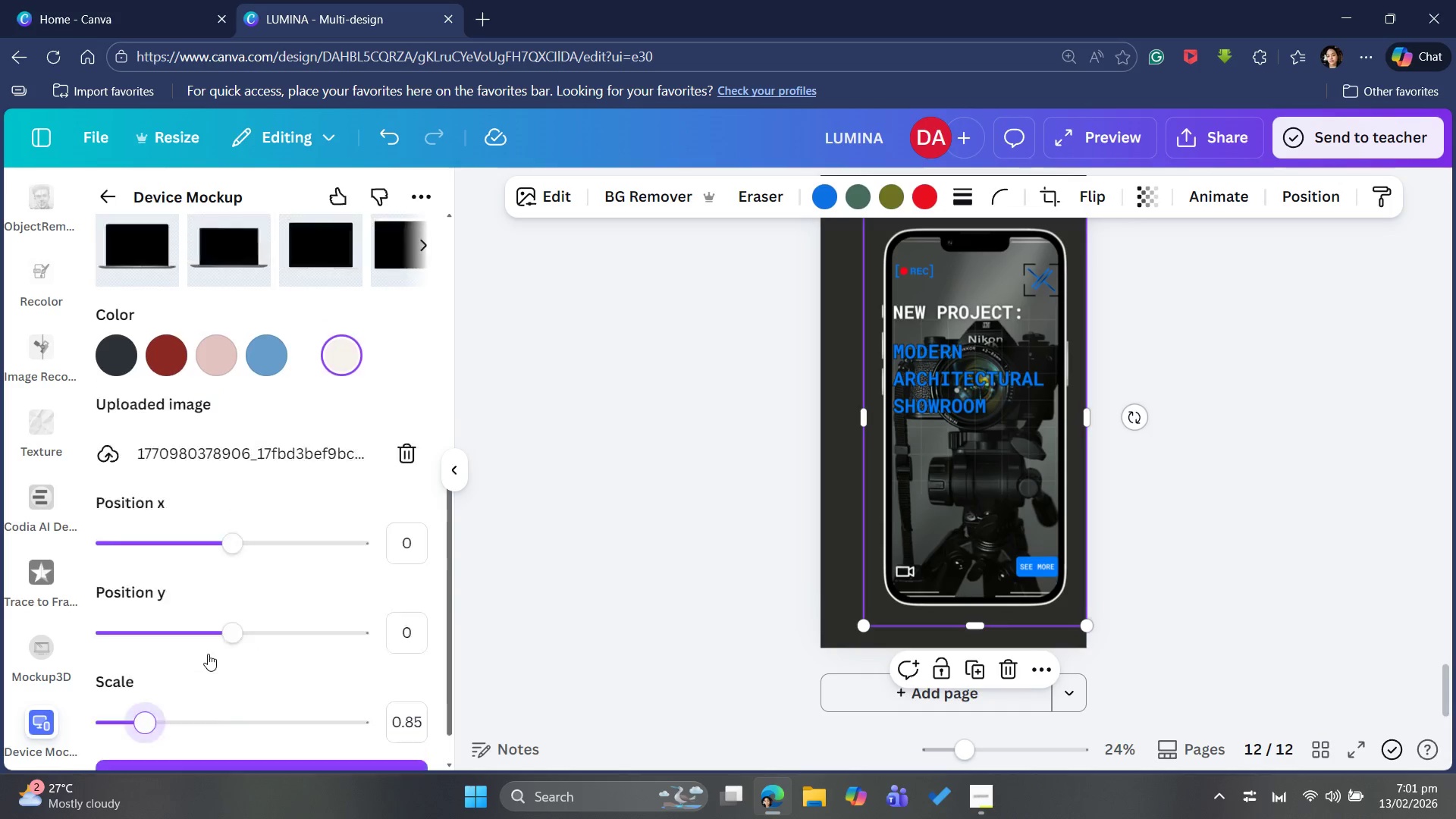 
scroll: coordinate [208, 654], scroll_direction: up, amount: 5.0
 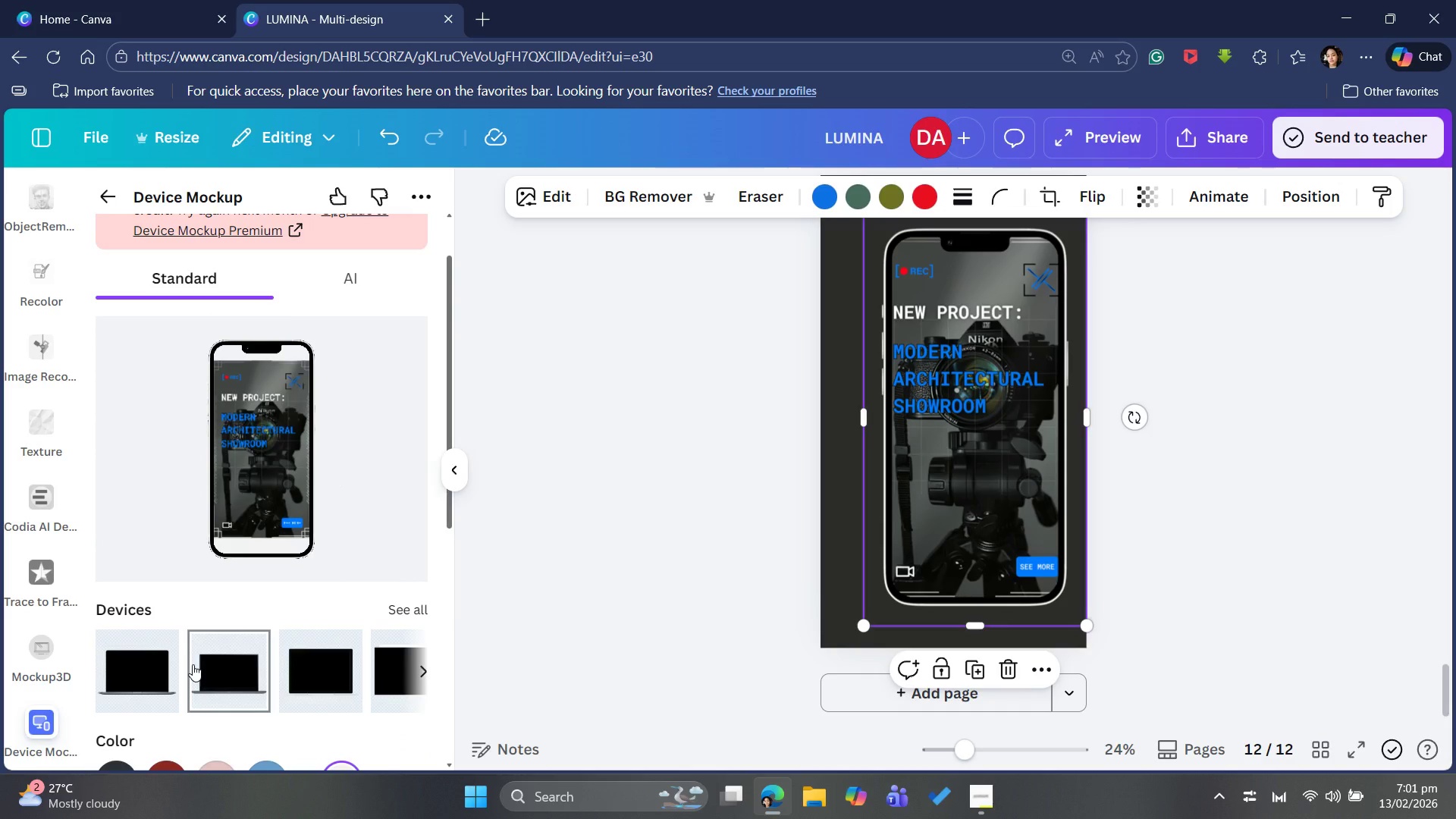 
scroll: coordinate [190, 667], scroll_direction: down, amount: 6.0
 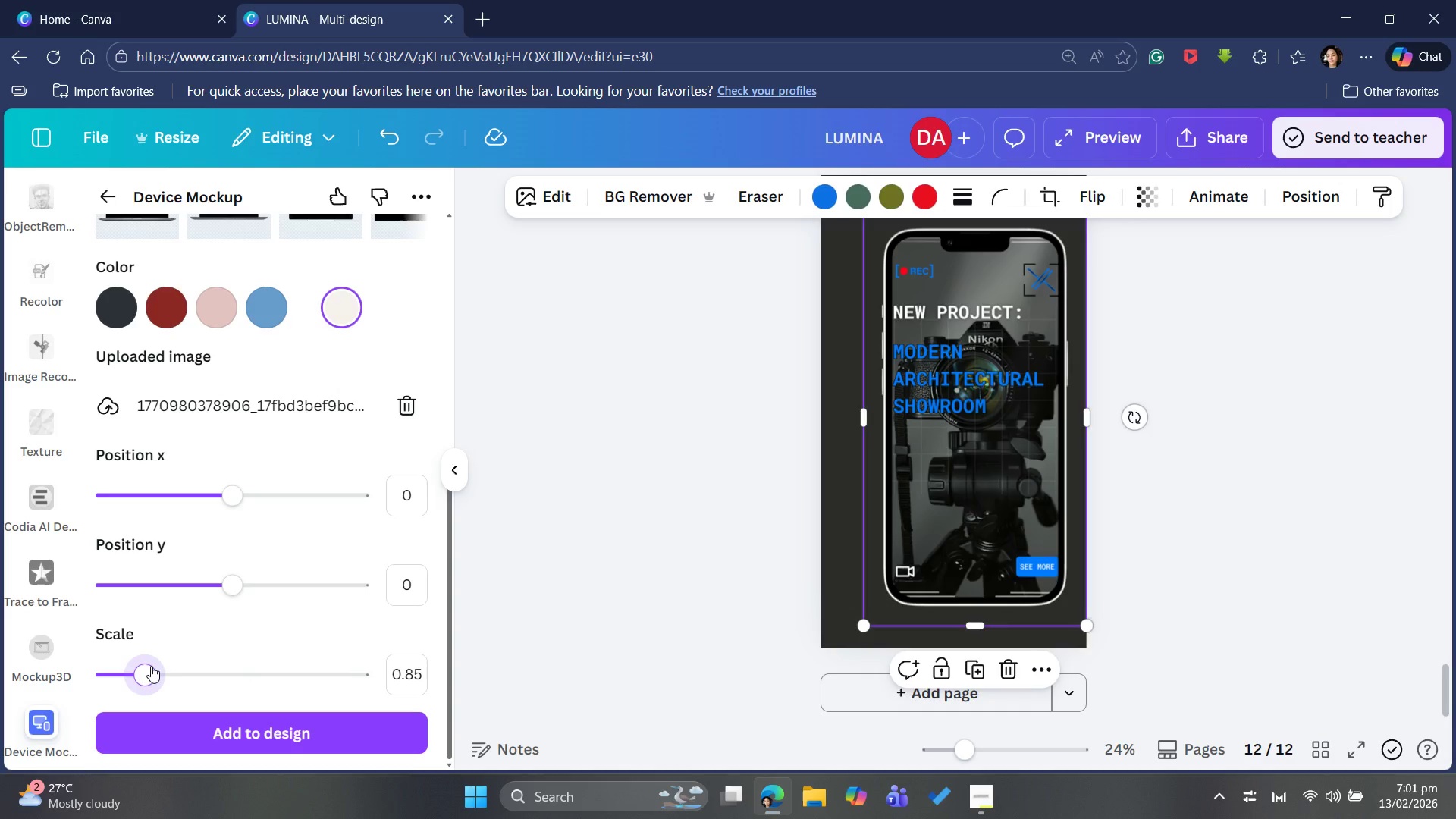 
left_click([152, 672])
 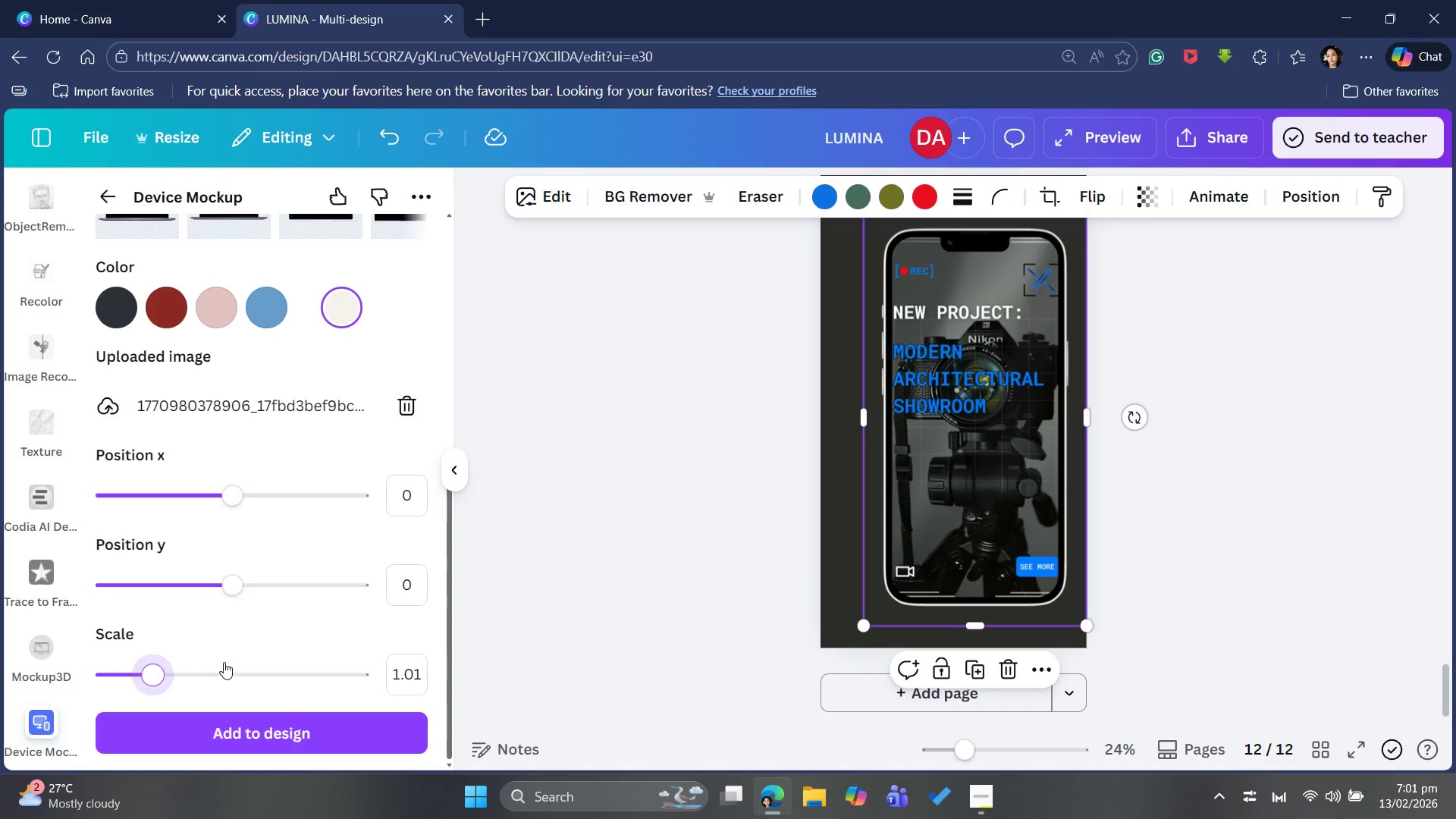 
scroll: coordinate [227, 662], scroll_direction: up, amount: 6.0
 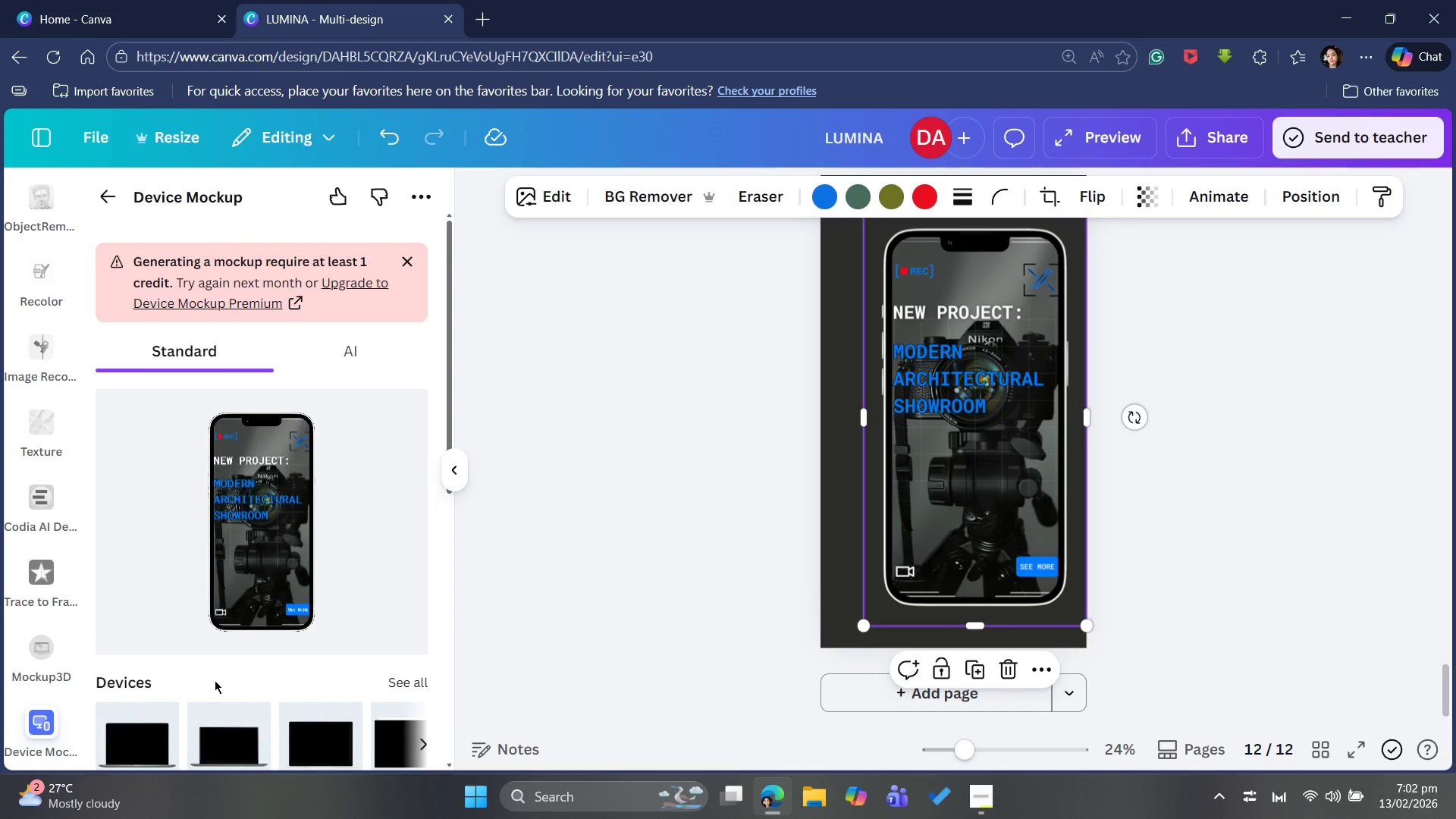 
scroll: coordinate [215, 680], scroll_direction: down, amount: 5.0
 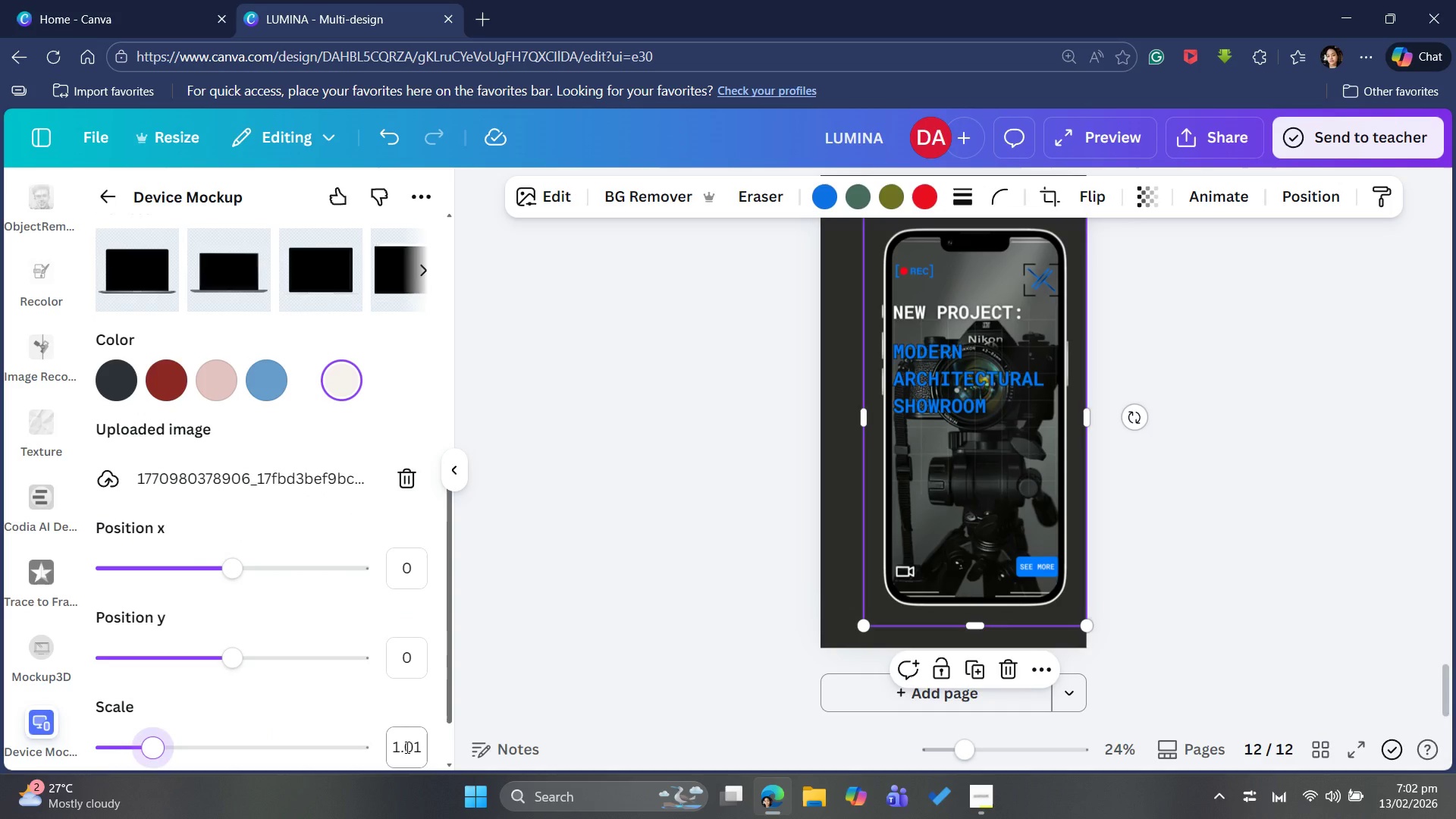 
left_click([406, 747])
 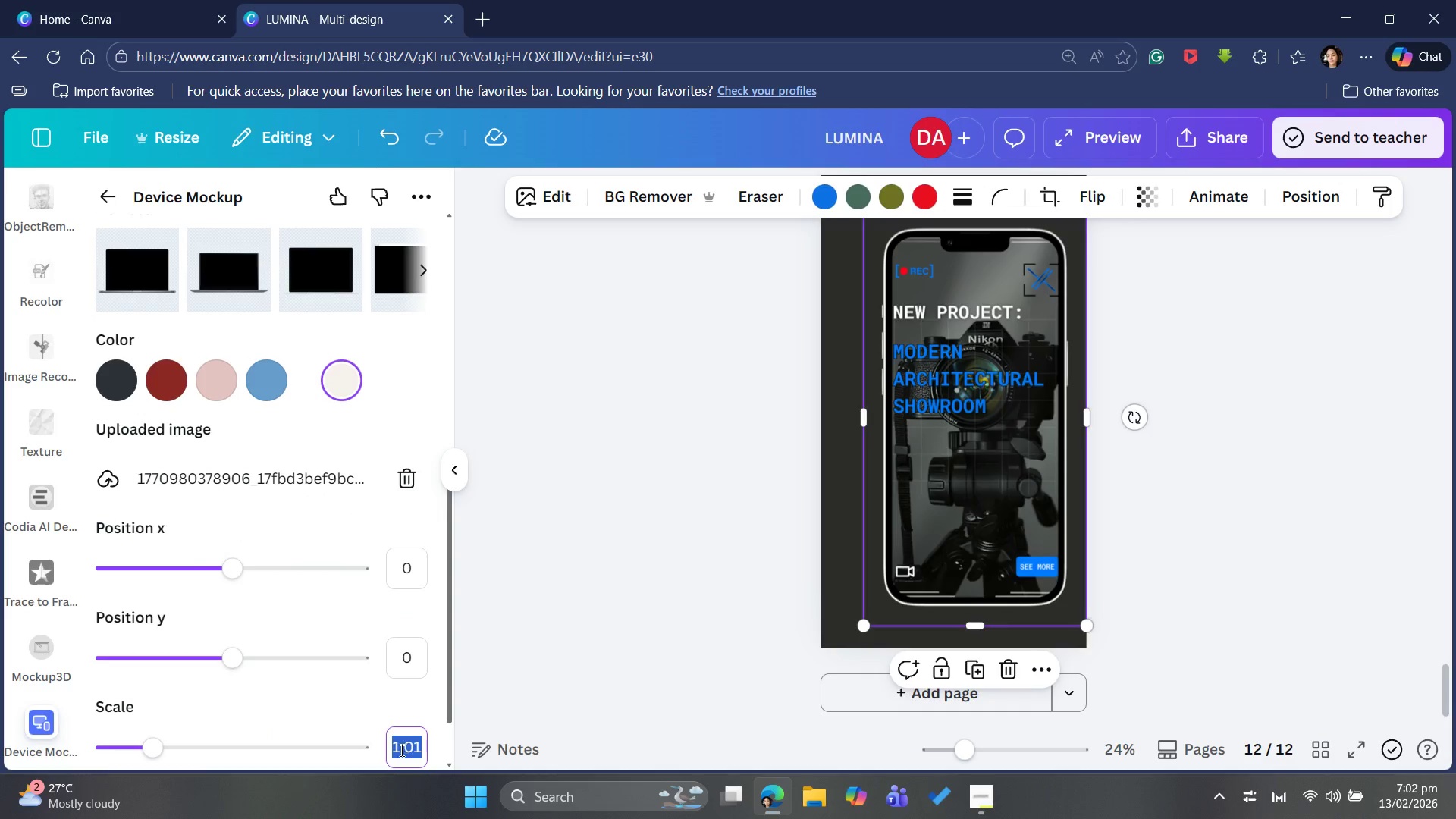 
key(1)
 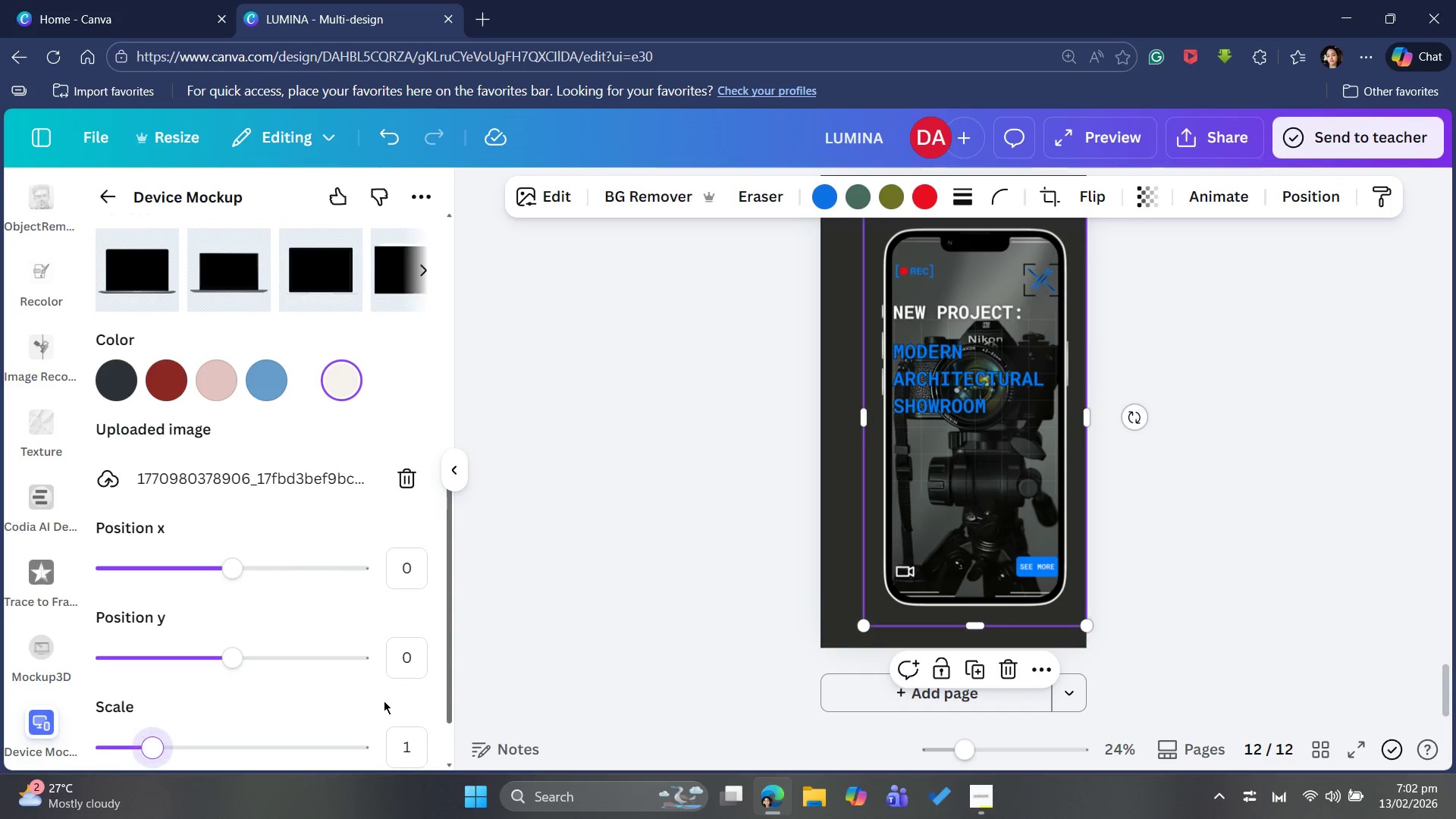 
scroll: coordinate [377, 710], scroll_direction: up, amount: 11.0
 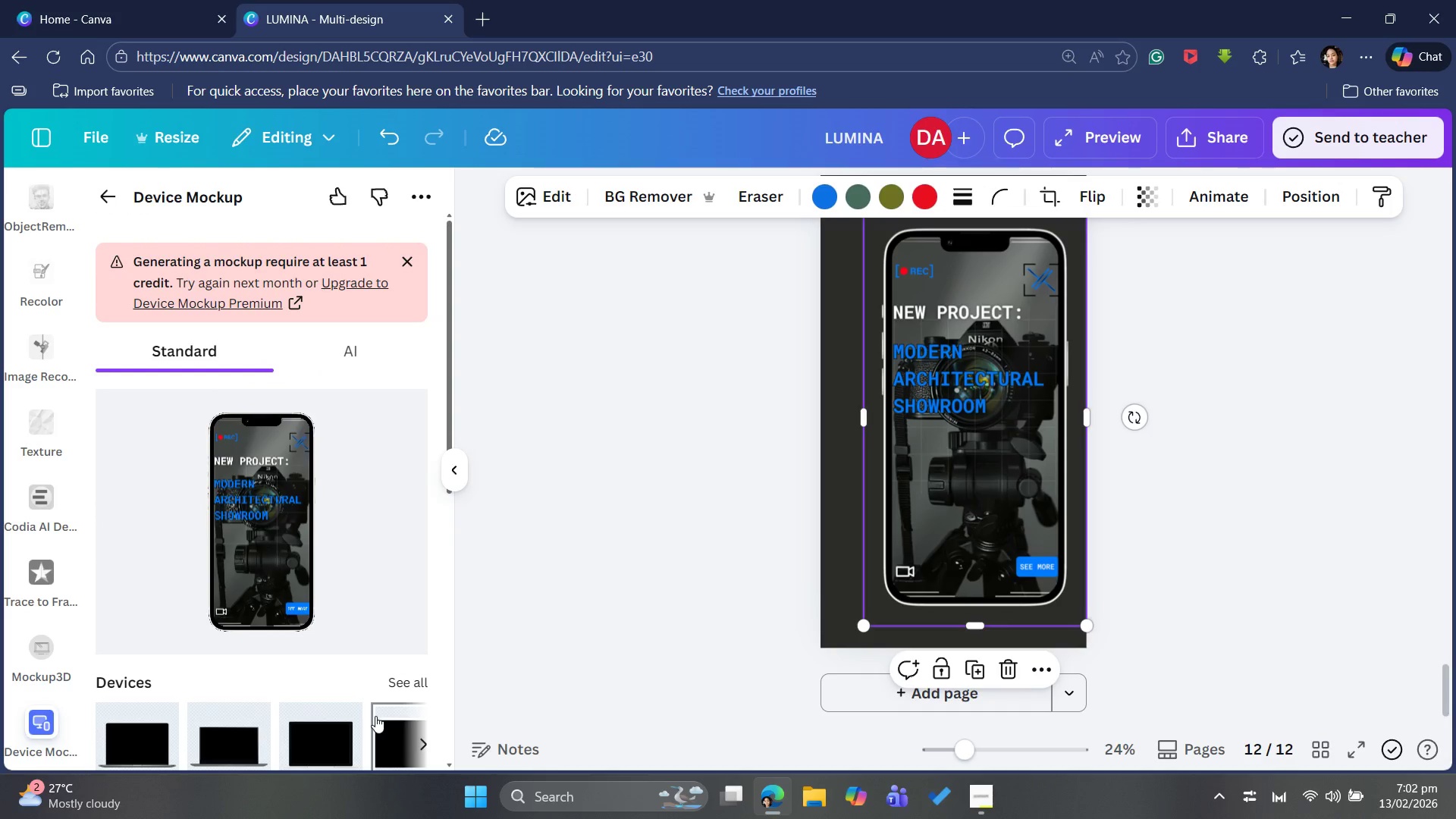 
scroll: coordinate [409, 706], scroll_direction: down, amount: 7.0
 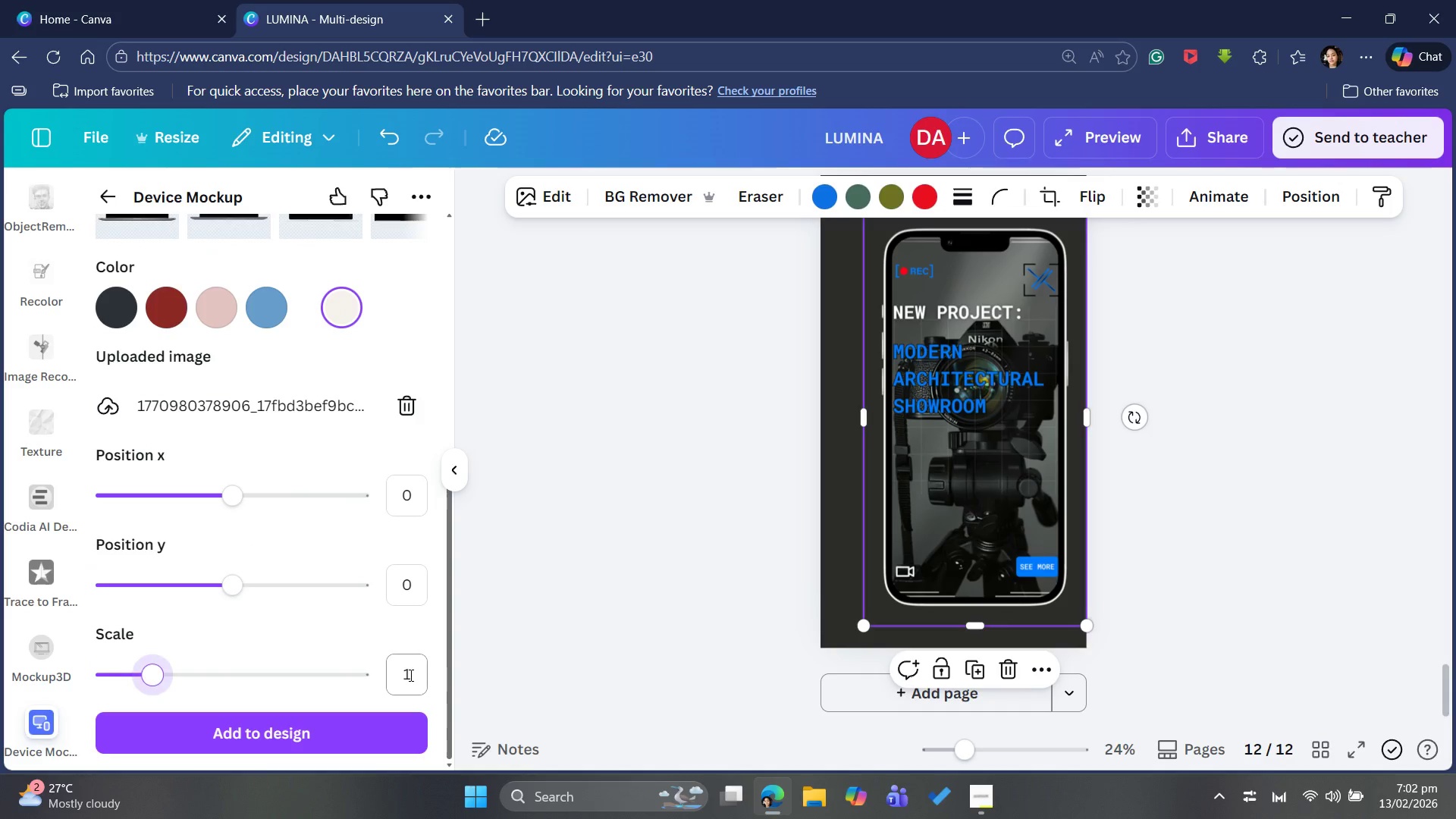 
left_click([410, 675])
 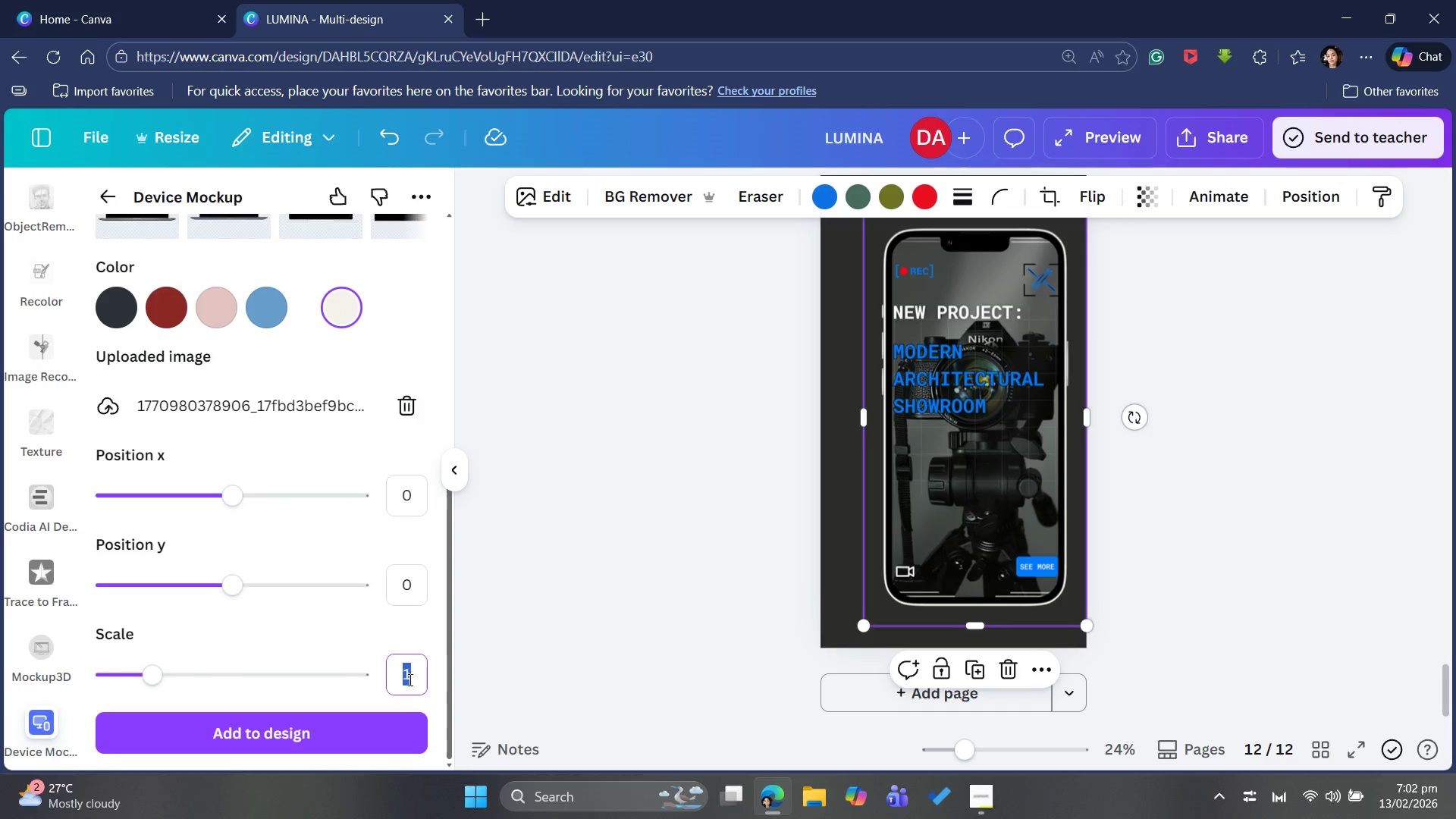 
type(0.99)
 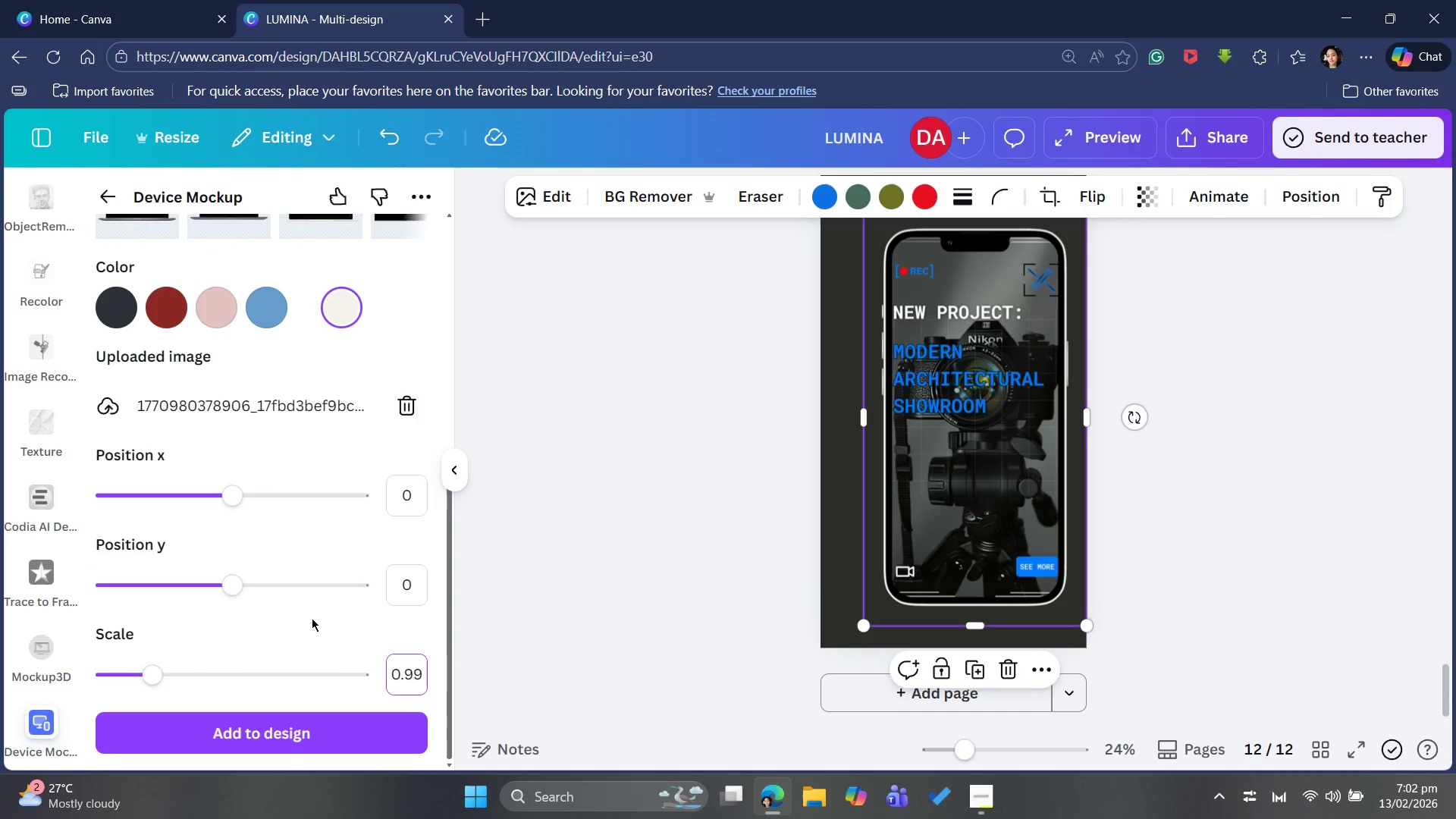 
left_click([312, 617])
 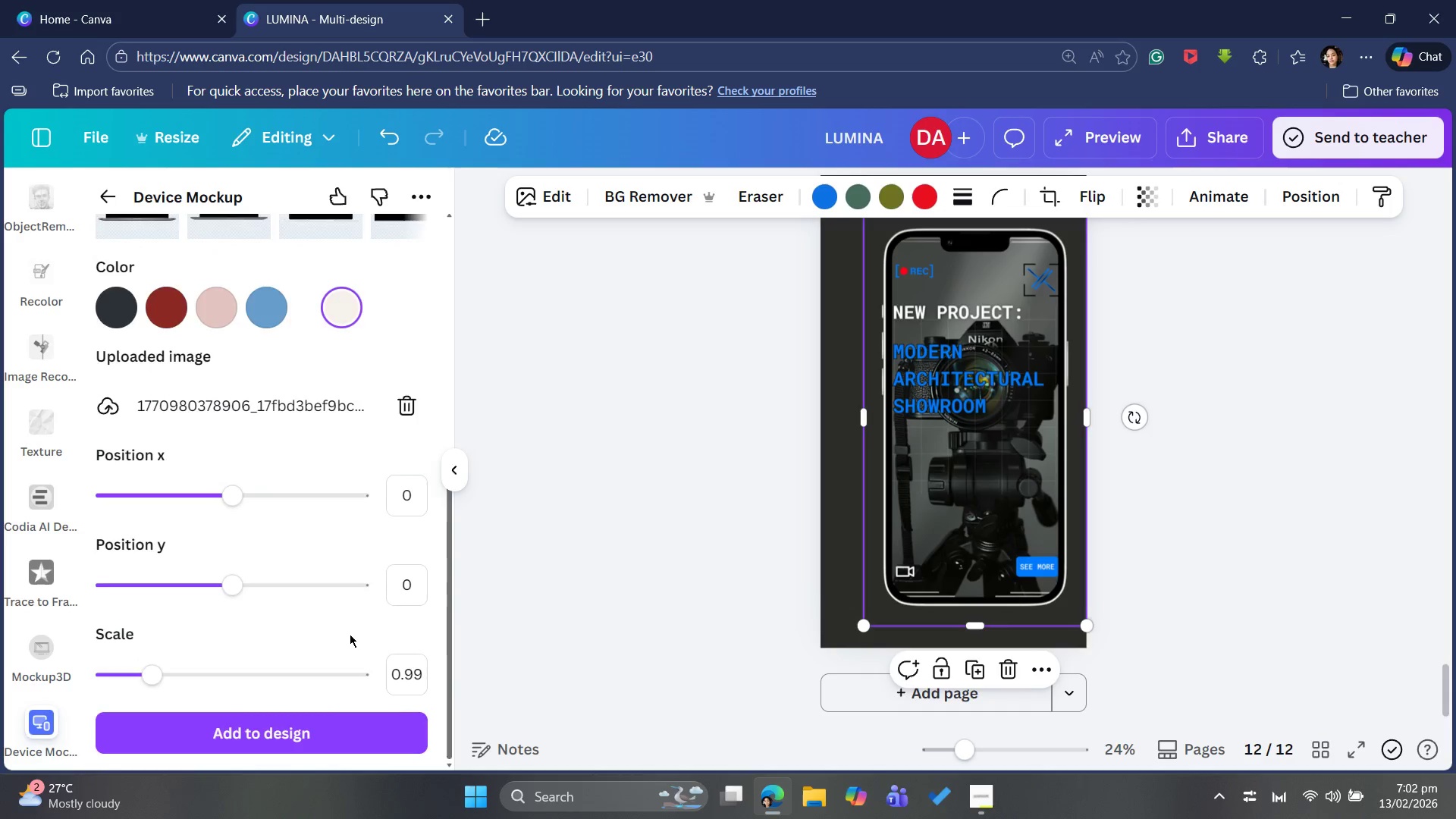 
scroll: coordinate [346, 639], scroll_direction: up, amount: 4.0
 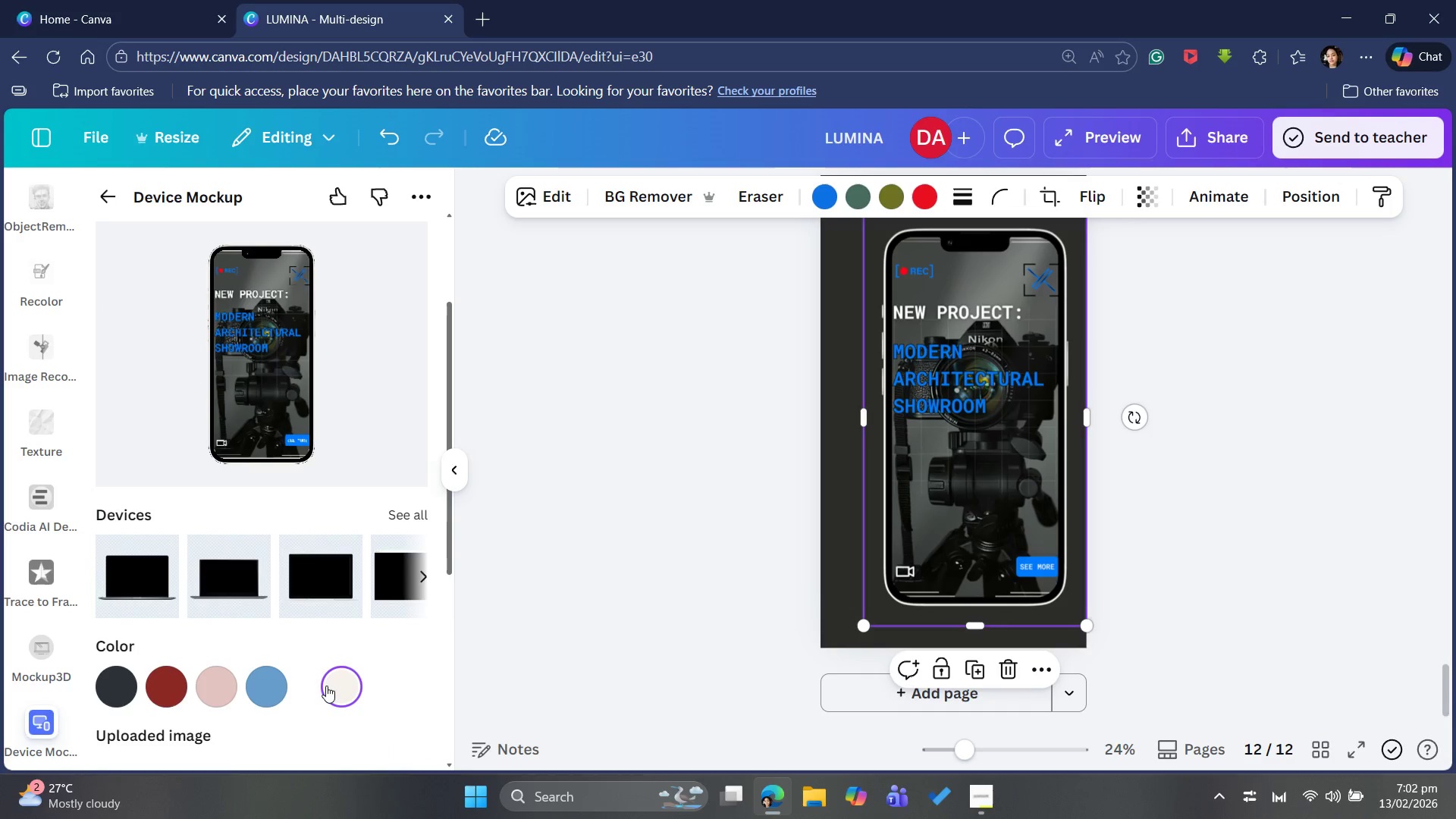 
mouse_move([262, 706])
 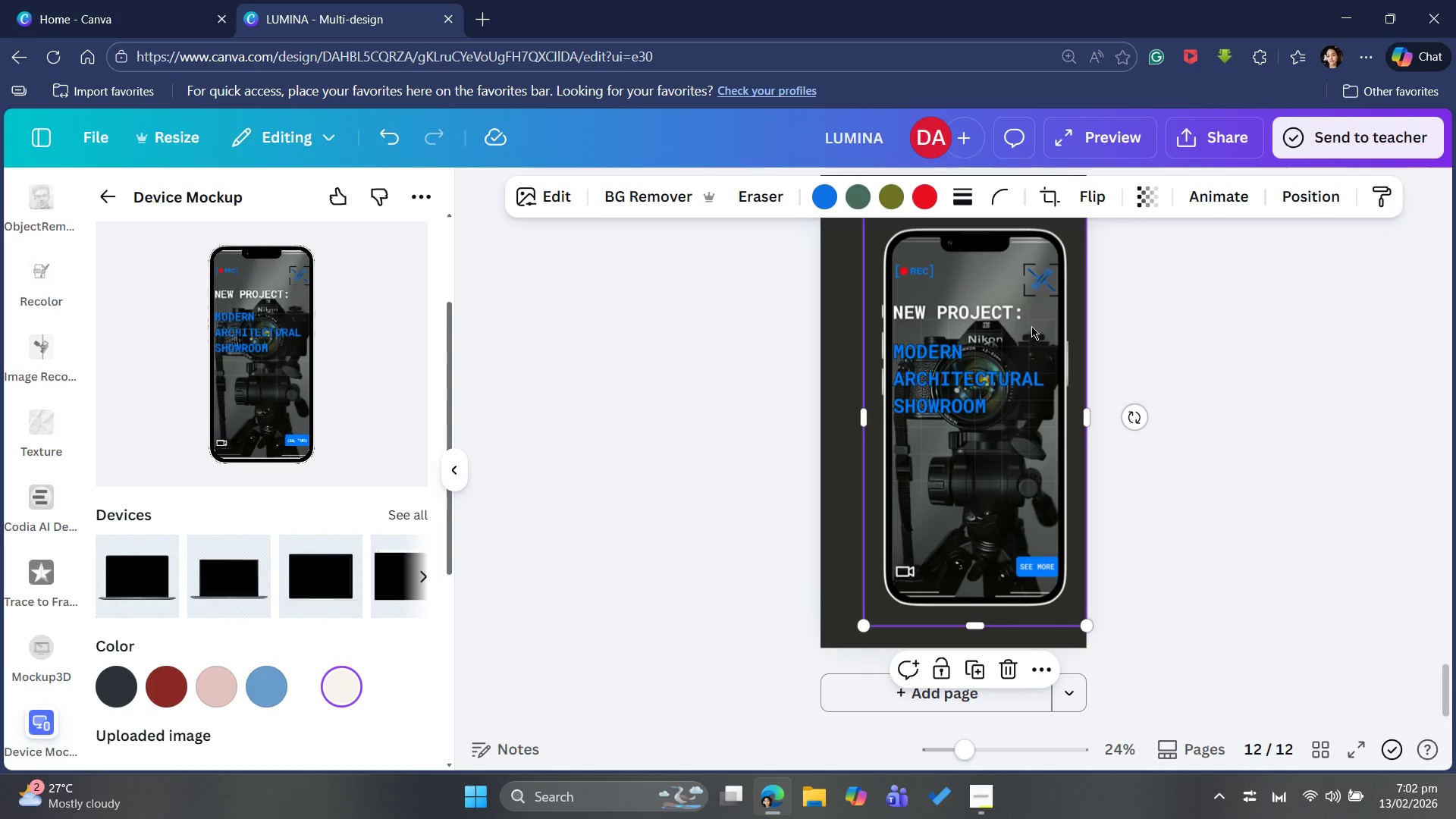 
left_click_drag(start_coordinate=[1007, 396], to_coordinate=[978, 380])
 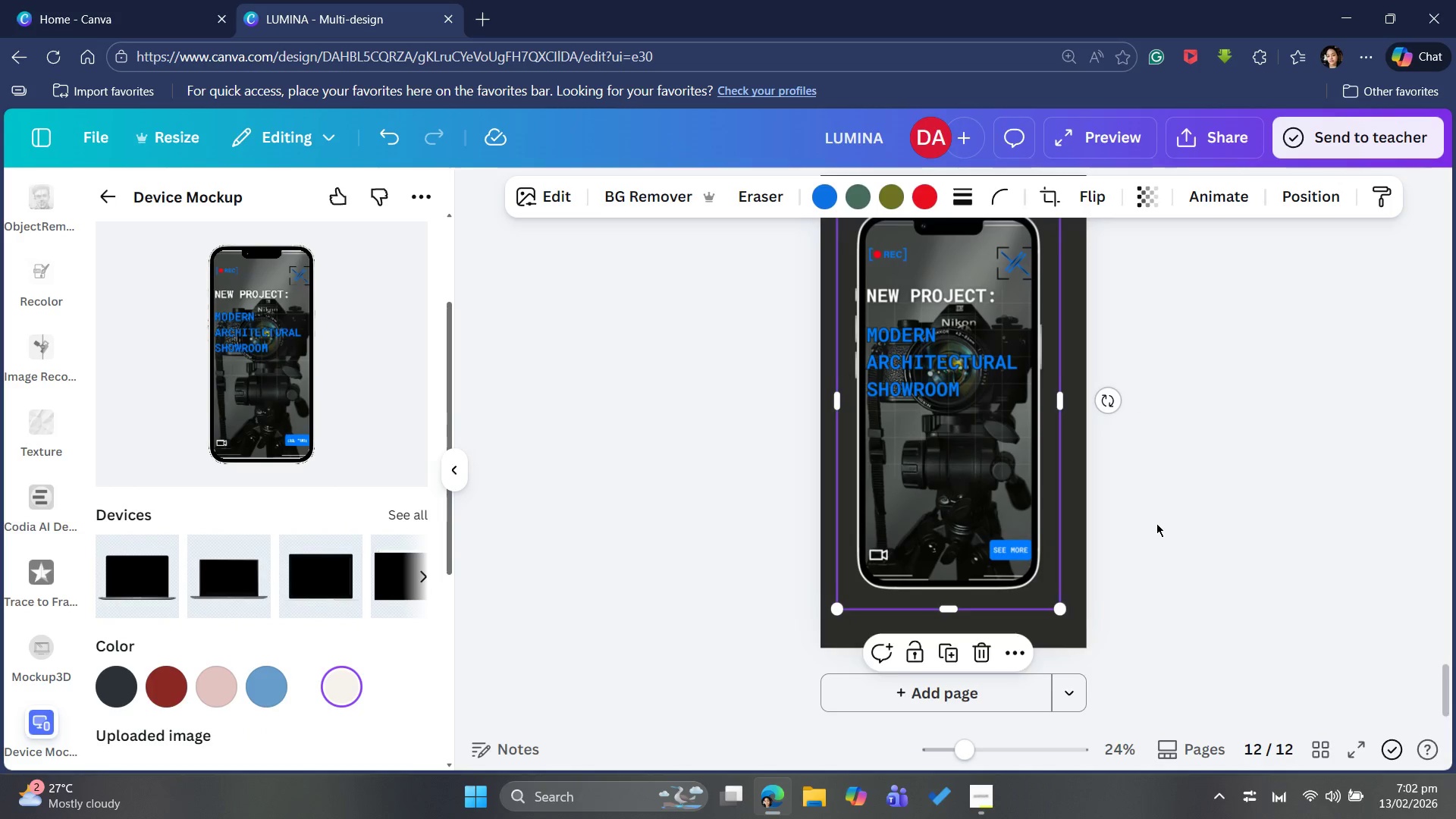 
scroll: coordinate [1169, 506], scroll_direction: up, amount: 15.0
 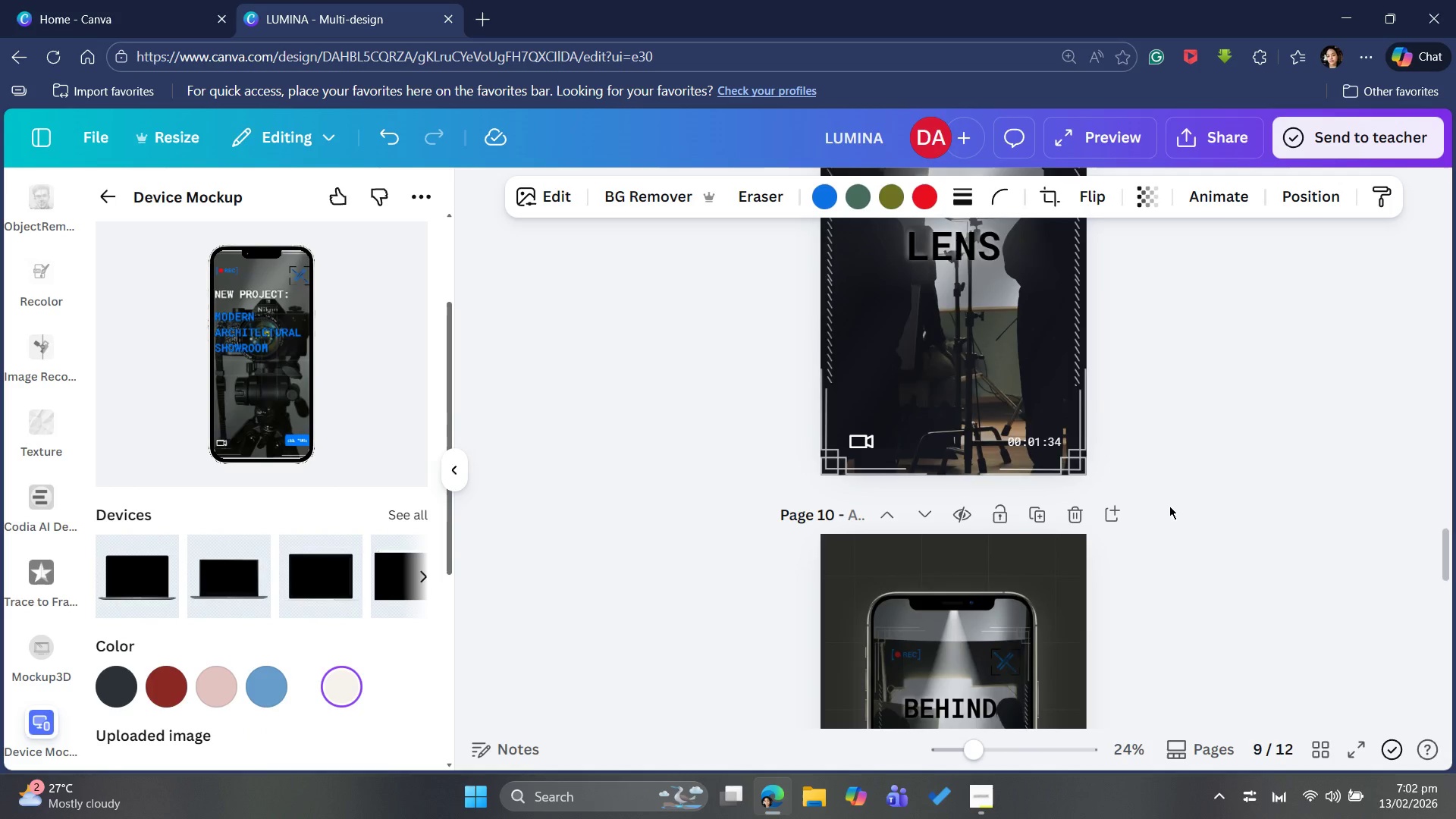 
scroll: coordinate [1169, 506], scroll_direction: down, amount: 16.0
 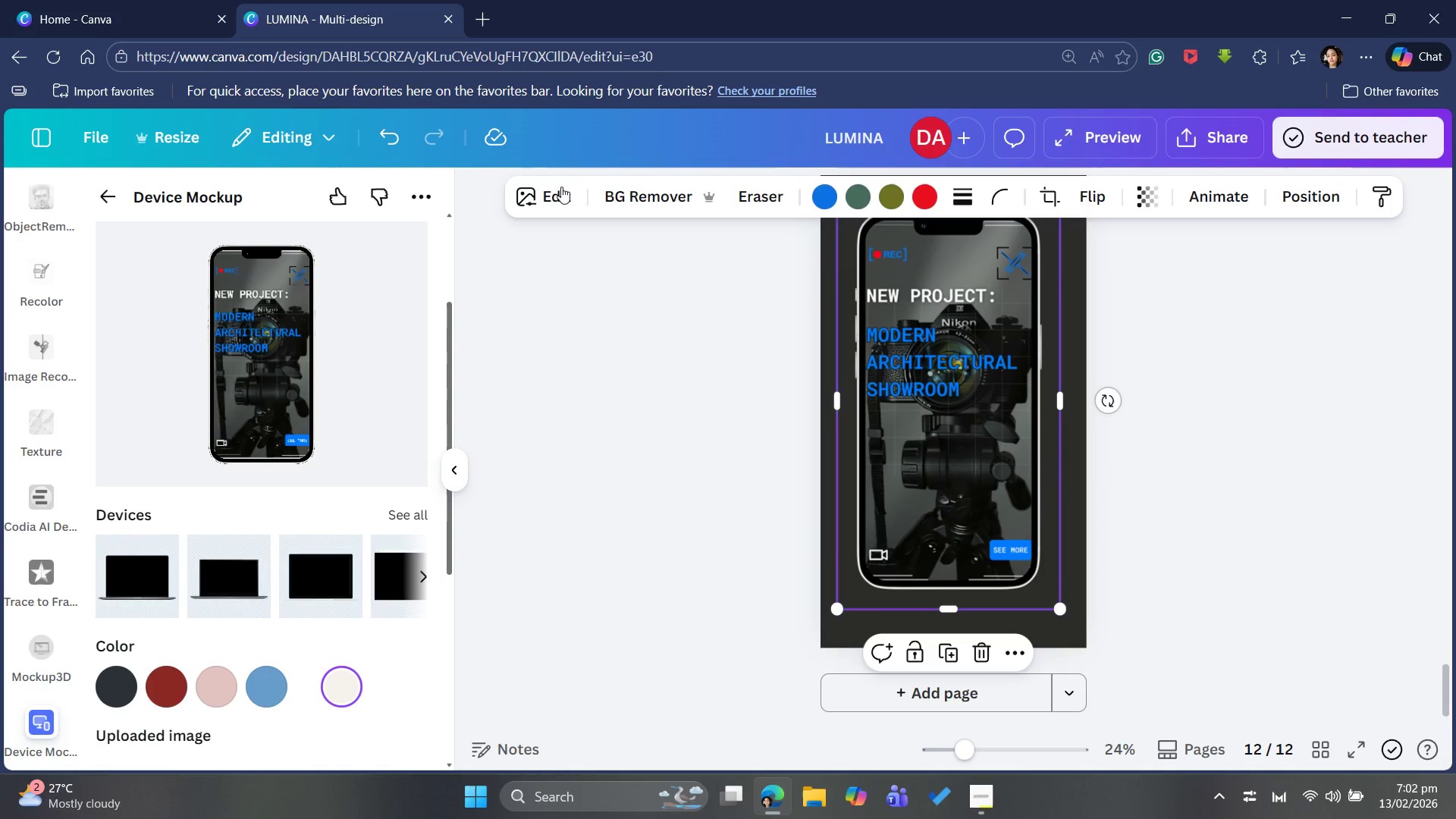 
left_click([532, 192])
 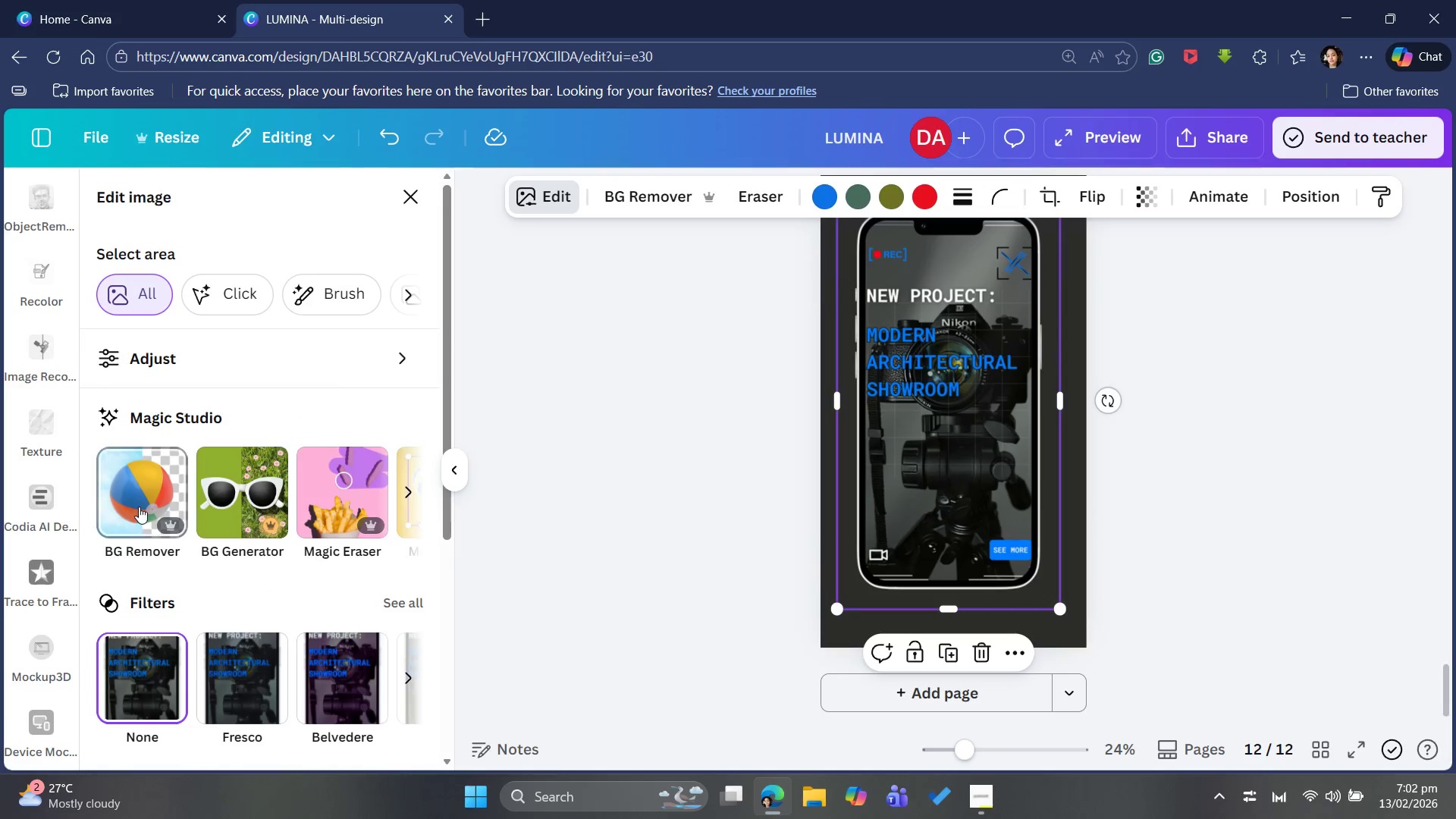 
scroll: coordinate [159, 628], scroll_direction: down, amount: 3.0
 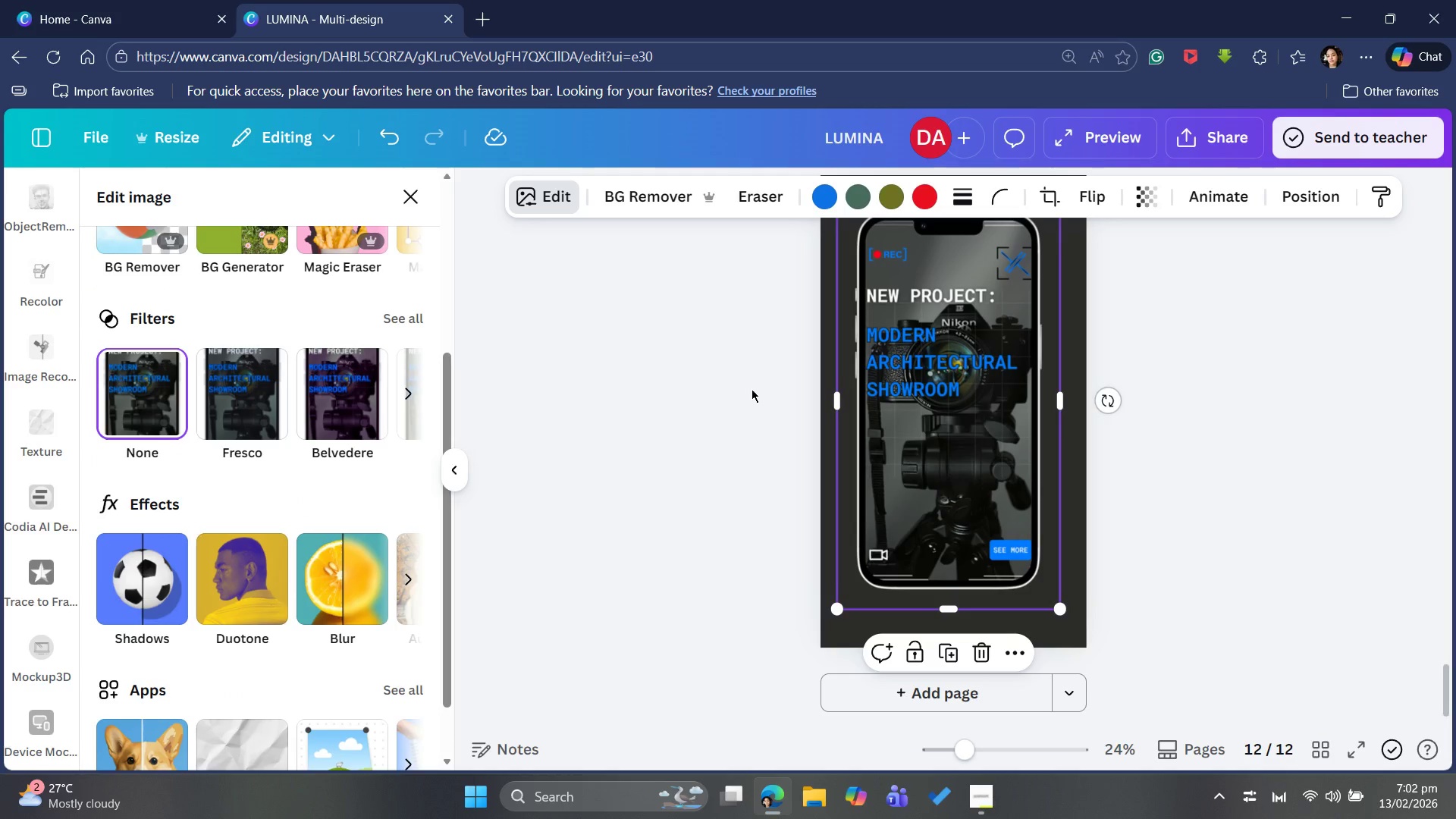 
scroll: coordinate [748, 444], scroll_direction: up, amount: 12.0
 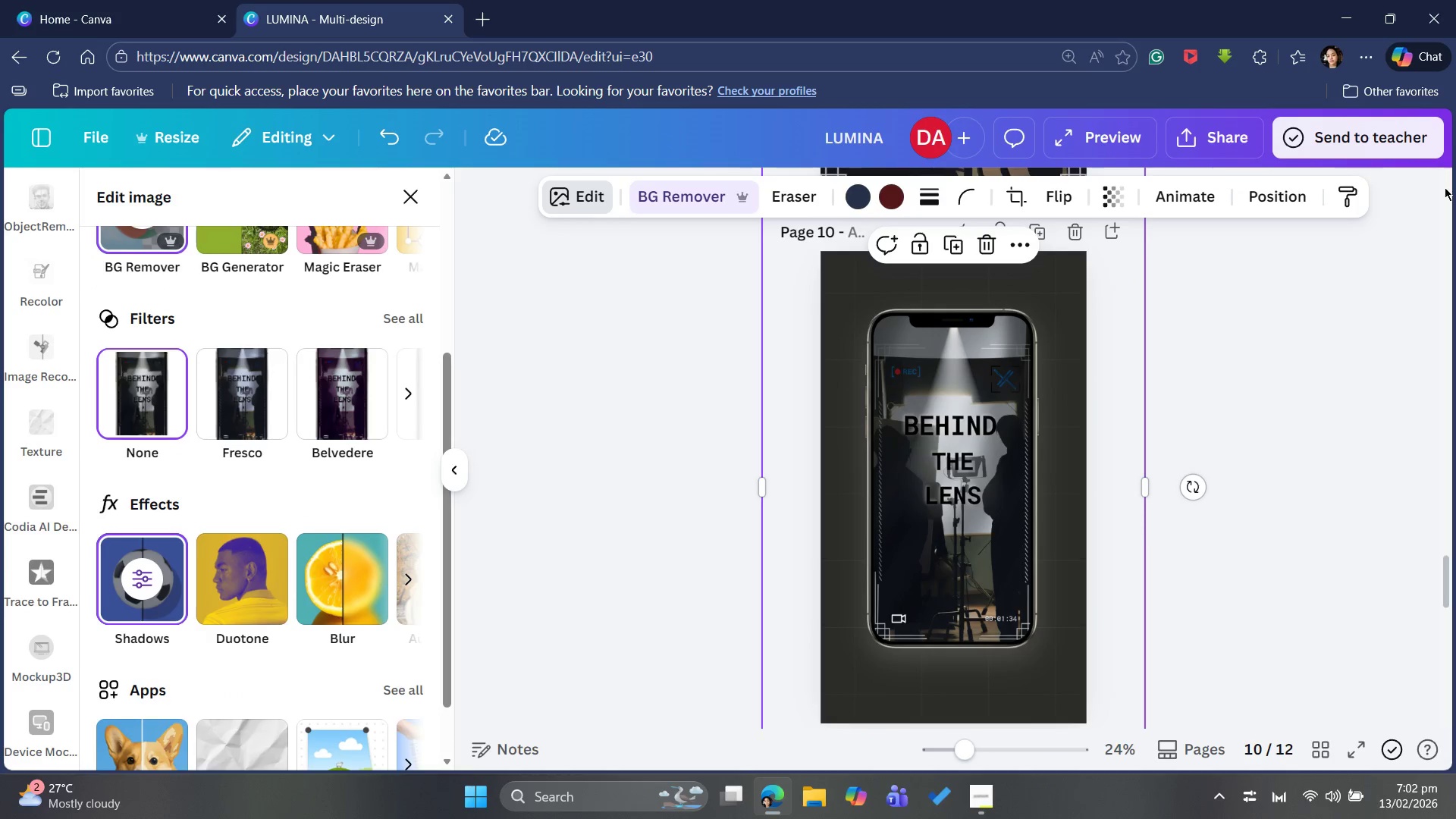 
left_click([1356, 206])
 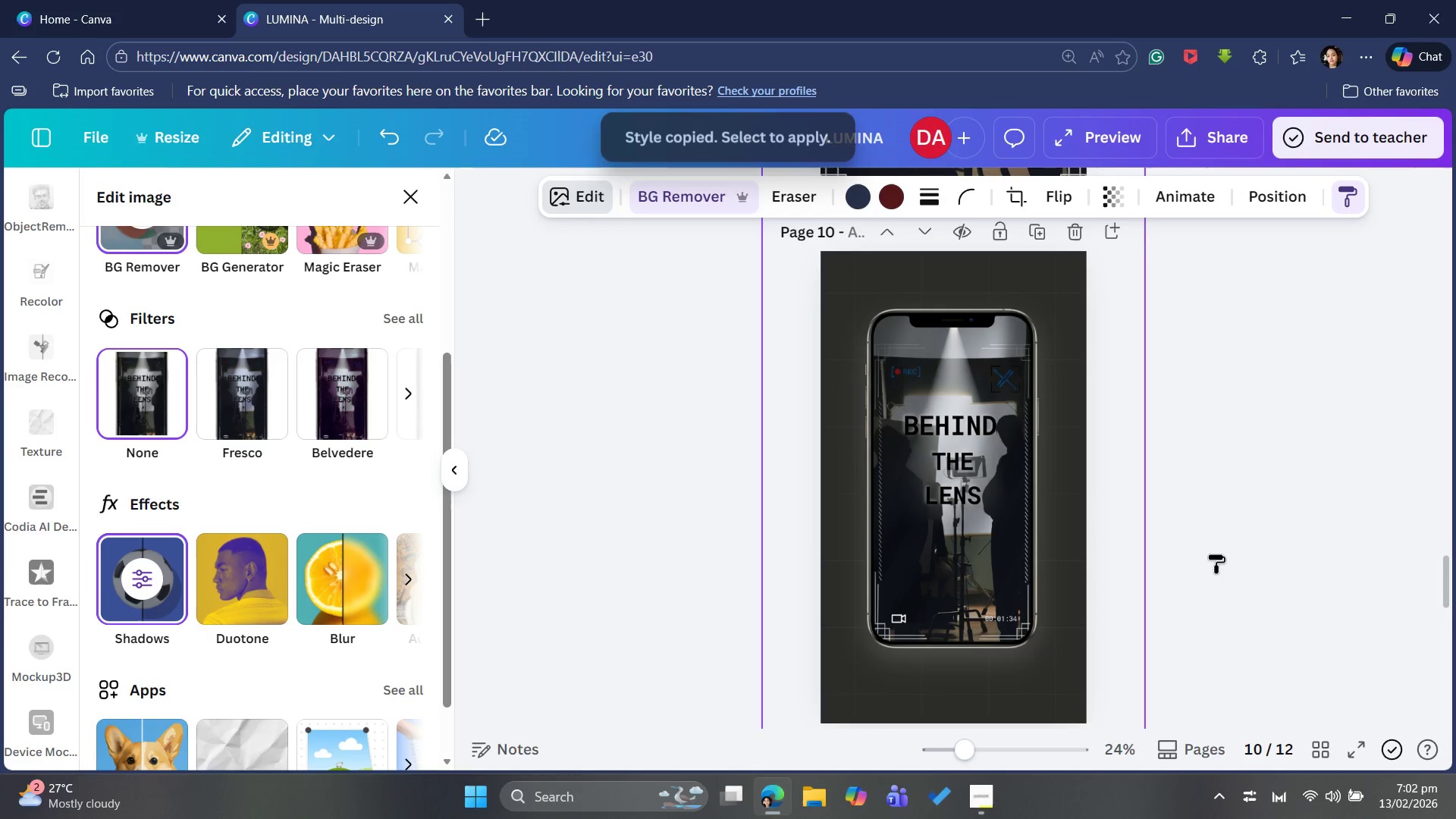 
scroll: coordinate [1216, 554], scroll_direction: down, amount: 16.0
 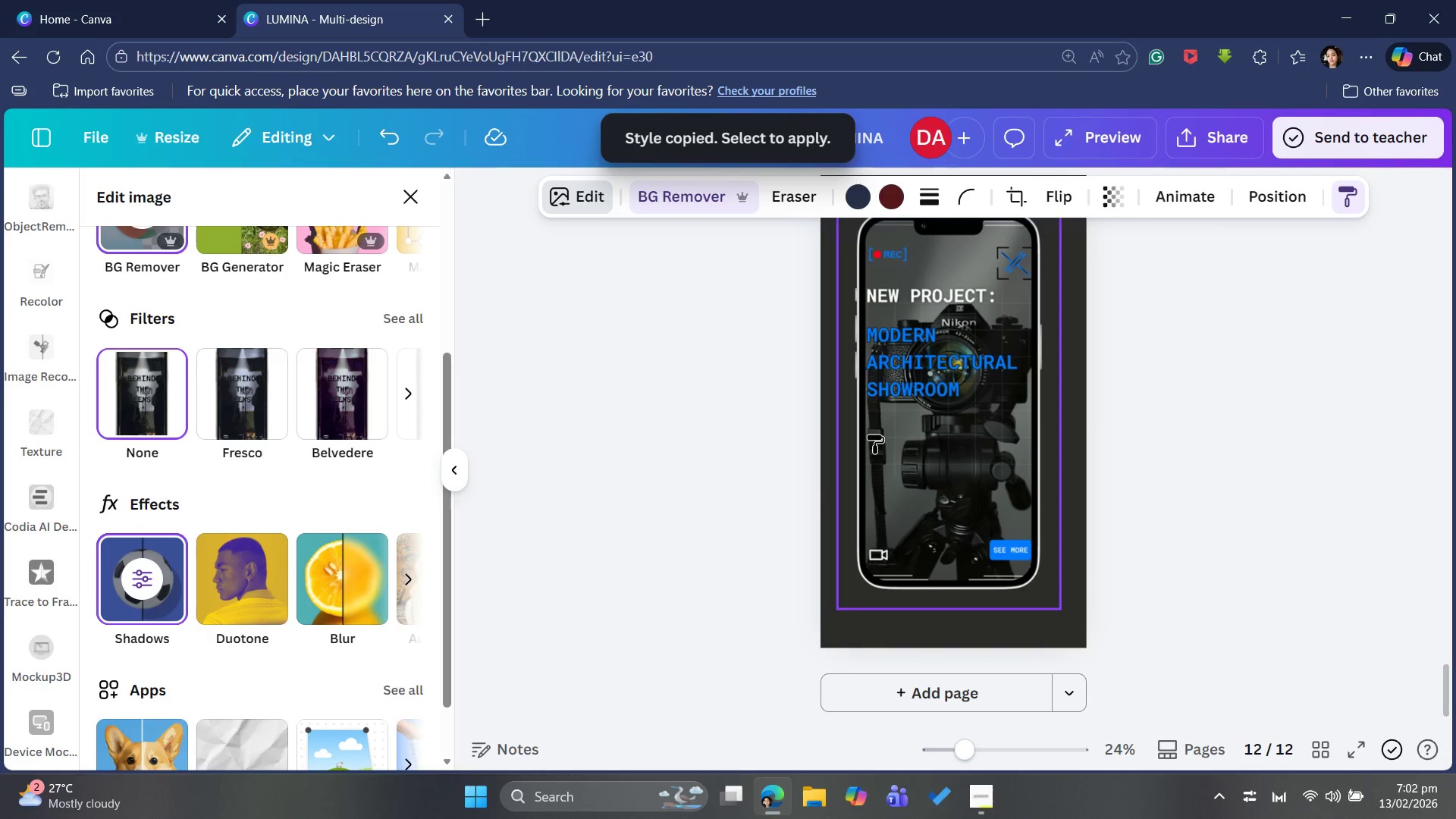 
left_click([872, 432])
 